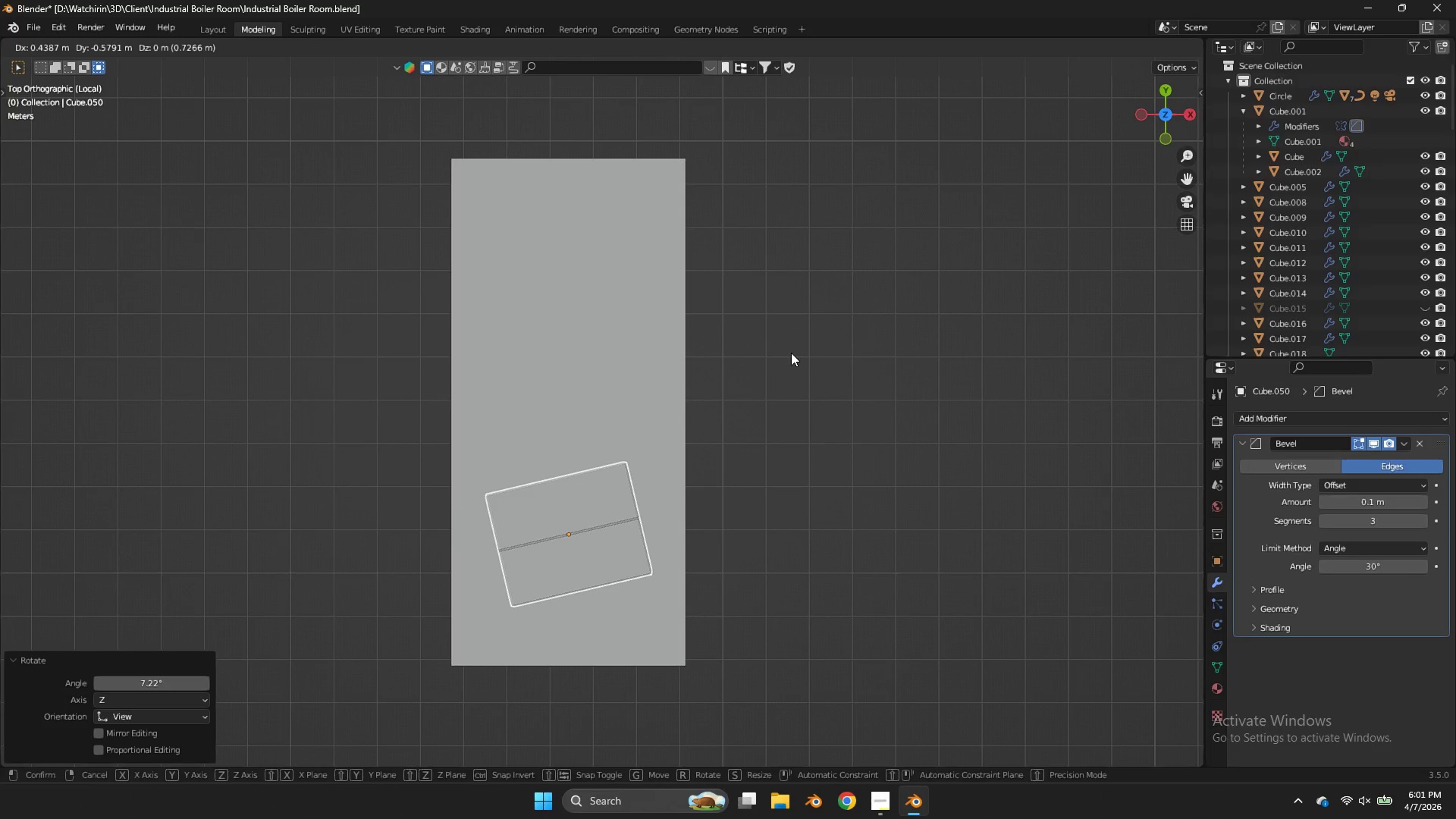 
double_click([791, 353])
 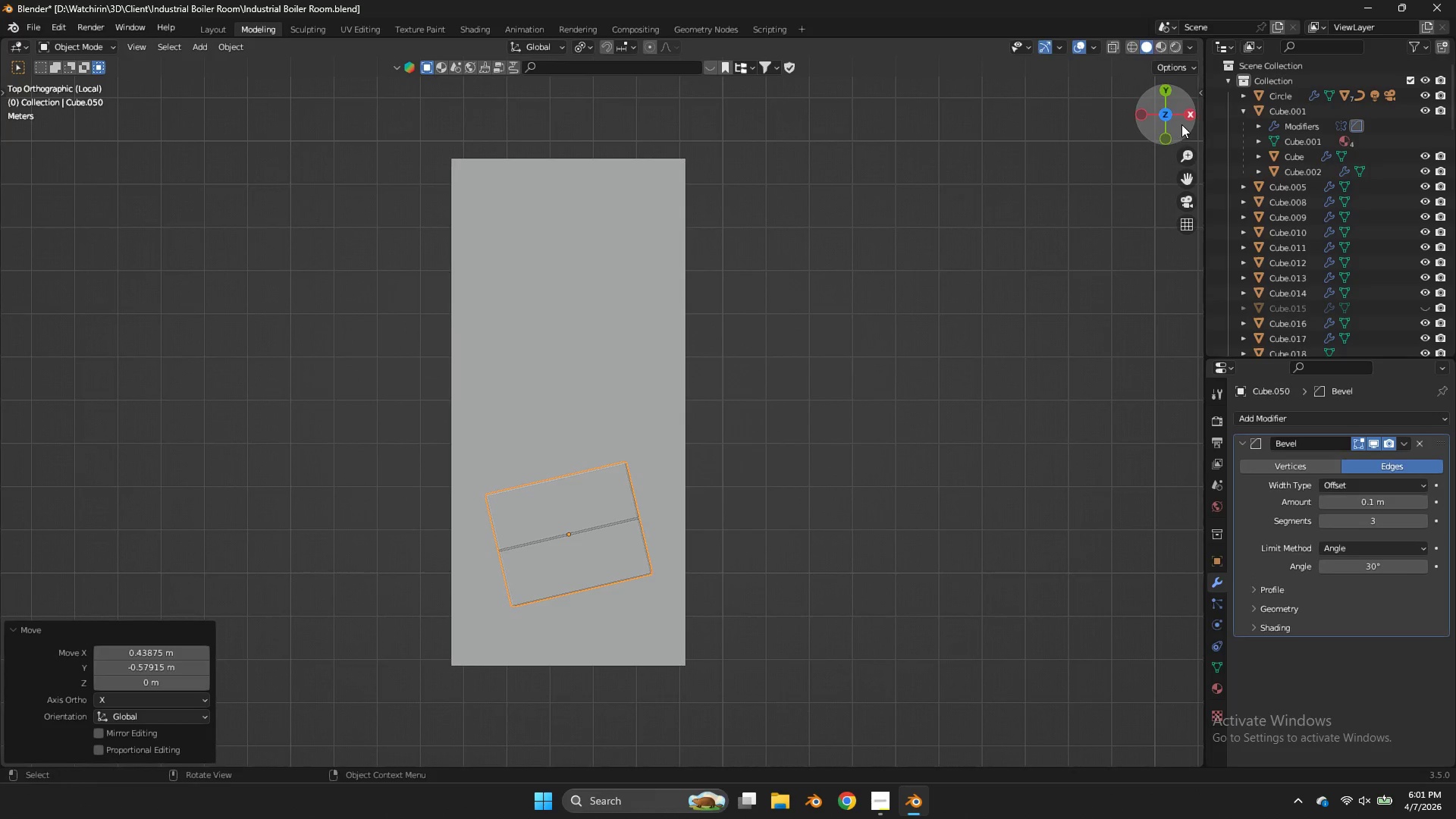 
left_click([1163, 149])
 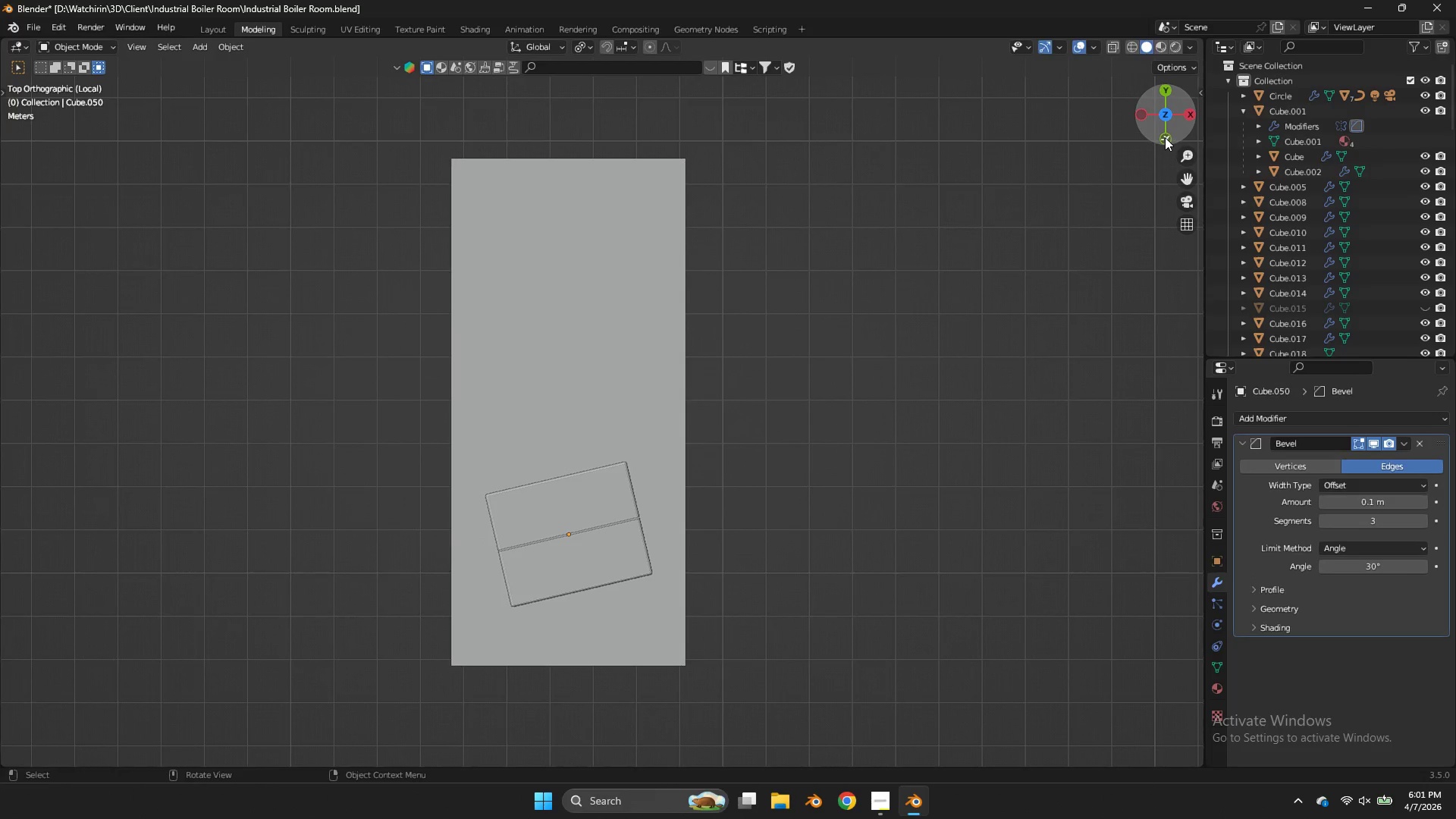 
key(Control+ControlLeft)
 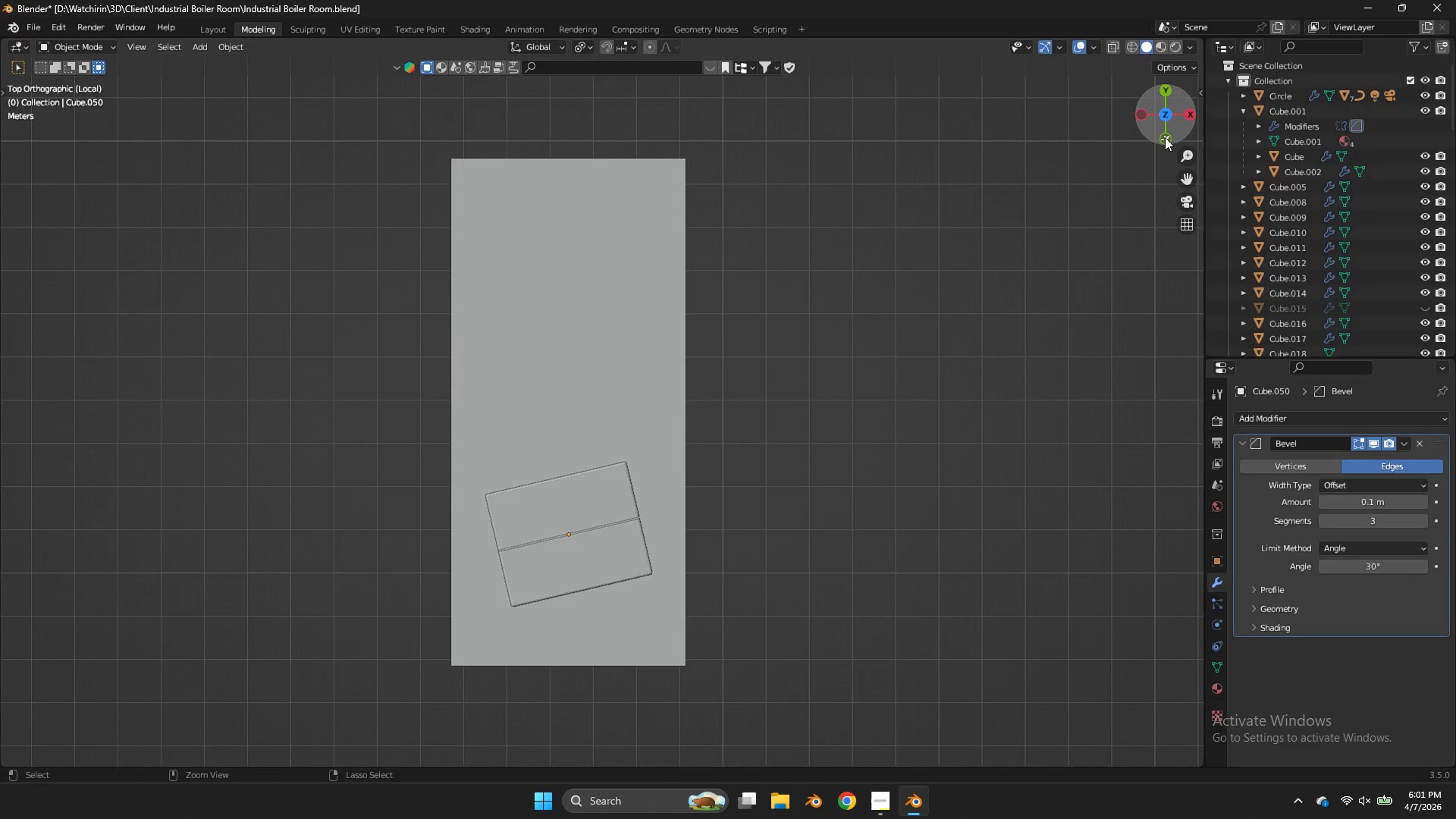 
key(Control+Z)
 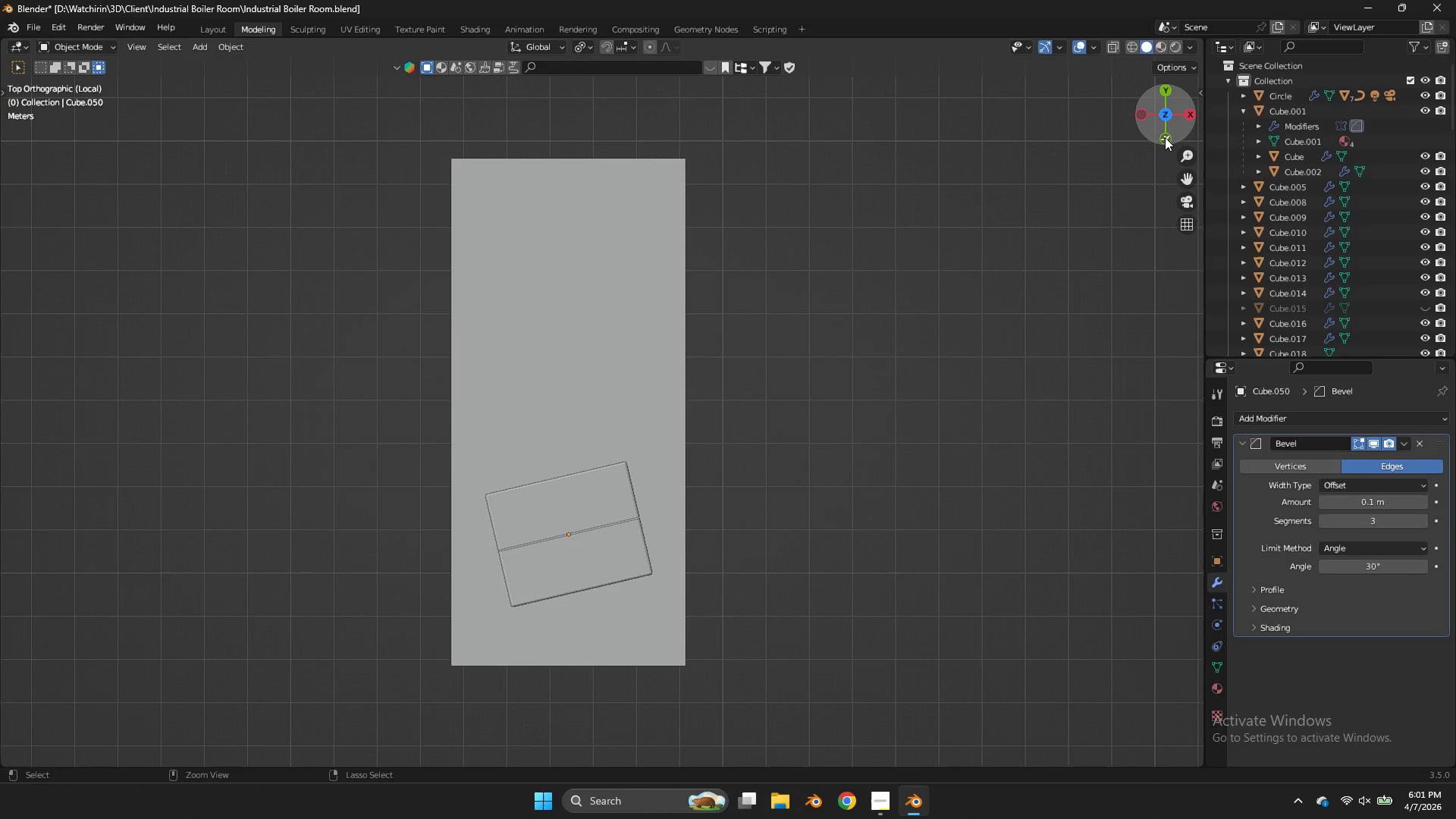 
left_click([1165, 137])
 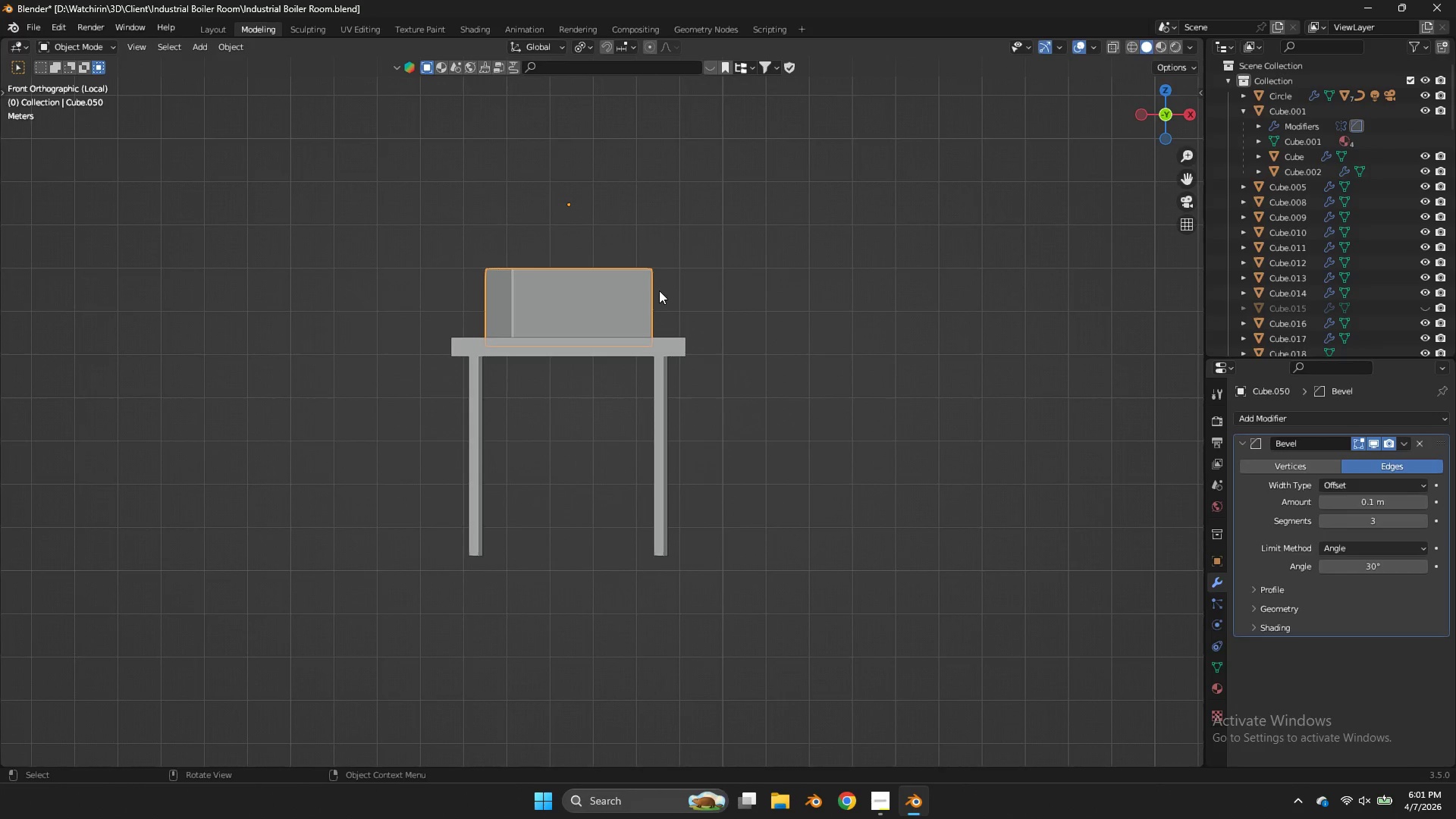 
type(gz)
 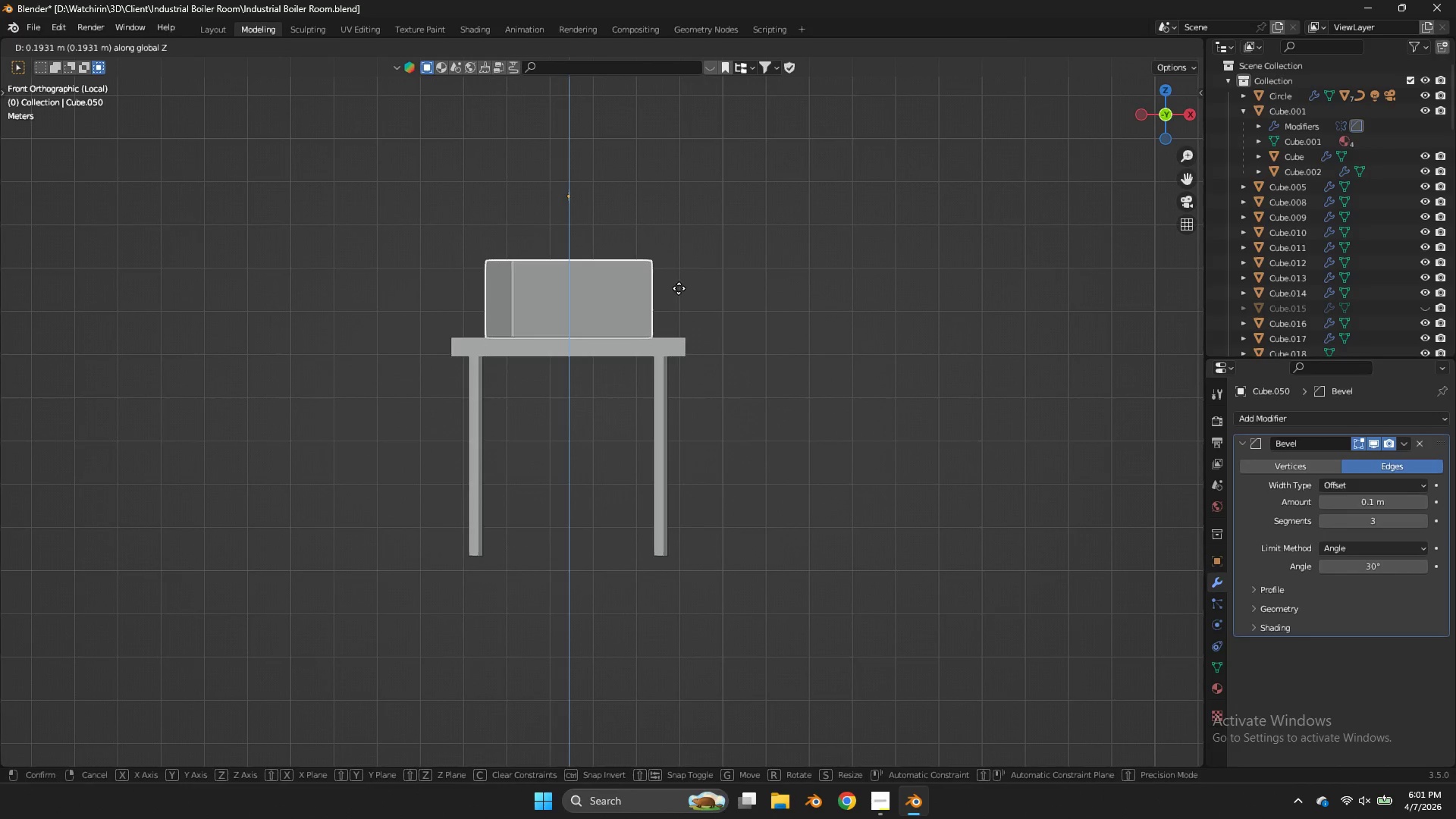 
left_click([679, 288])
 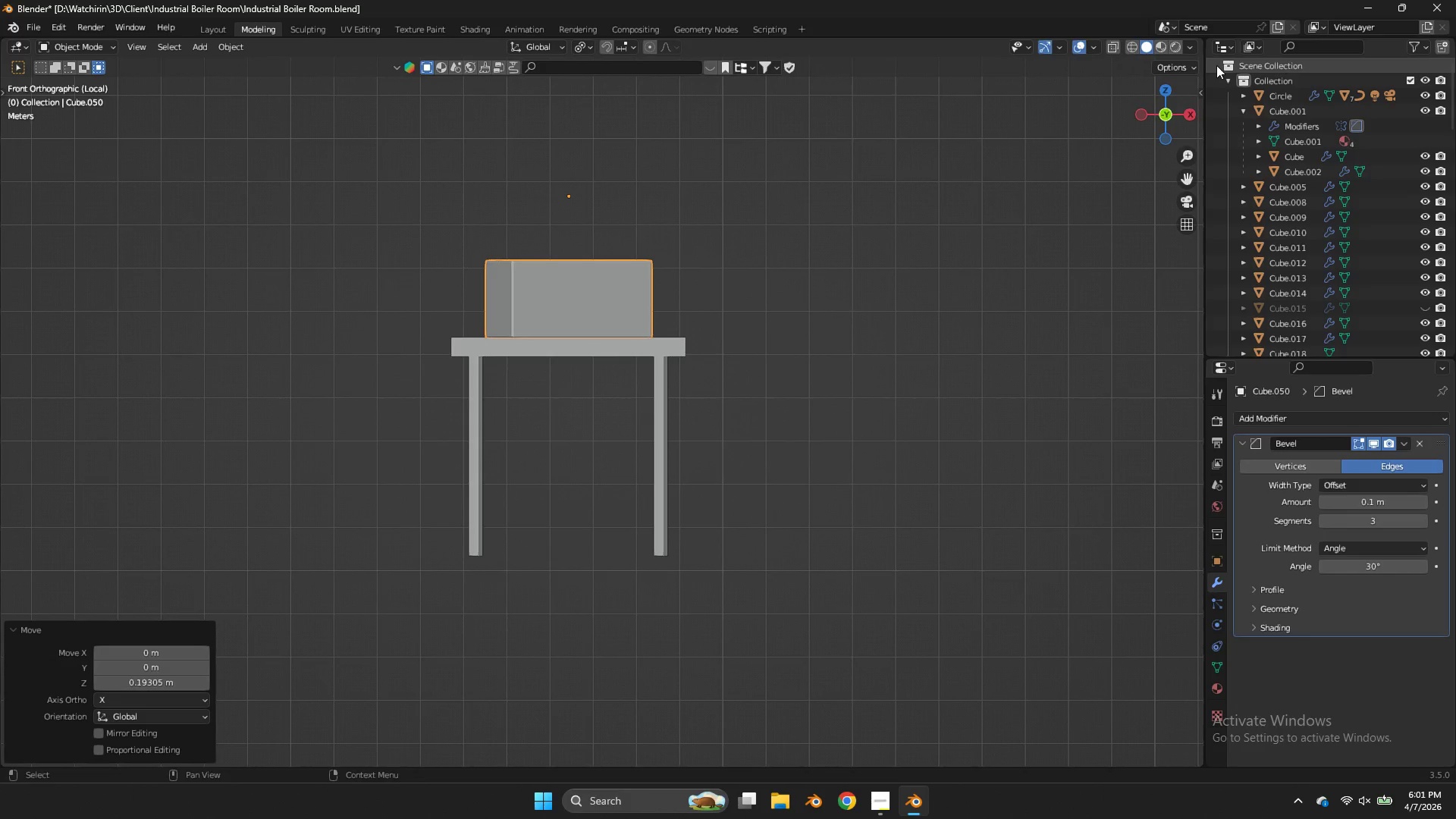 
left_click([1191, 113])
 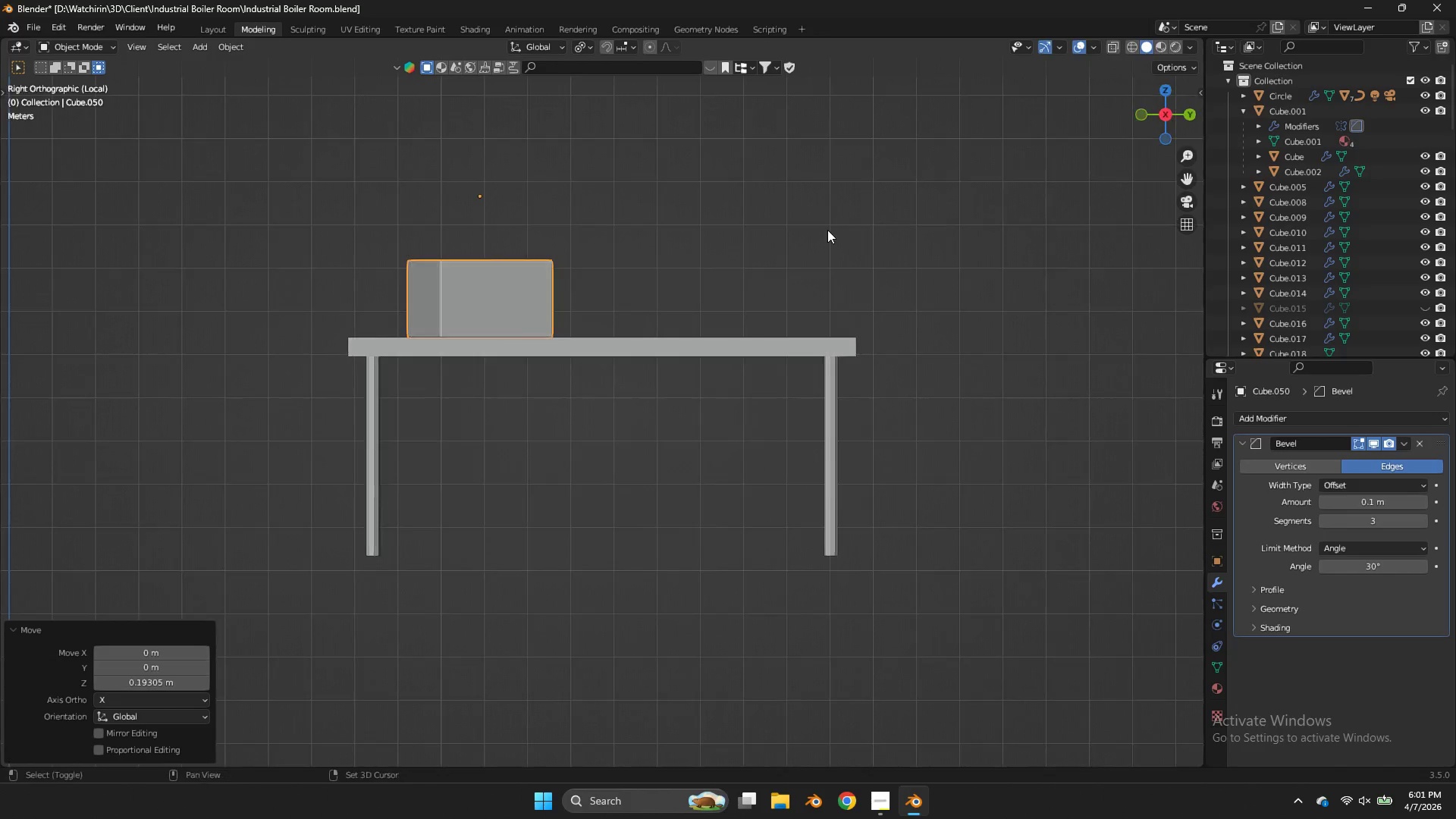 
type(Dxy)
 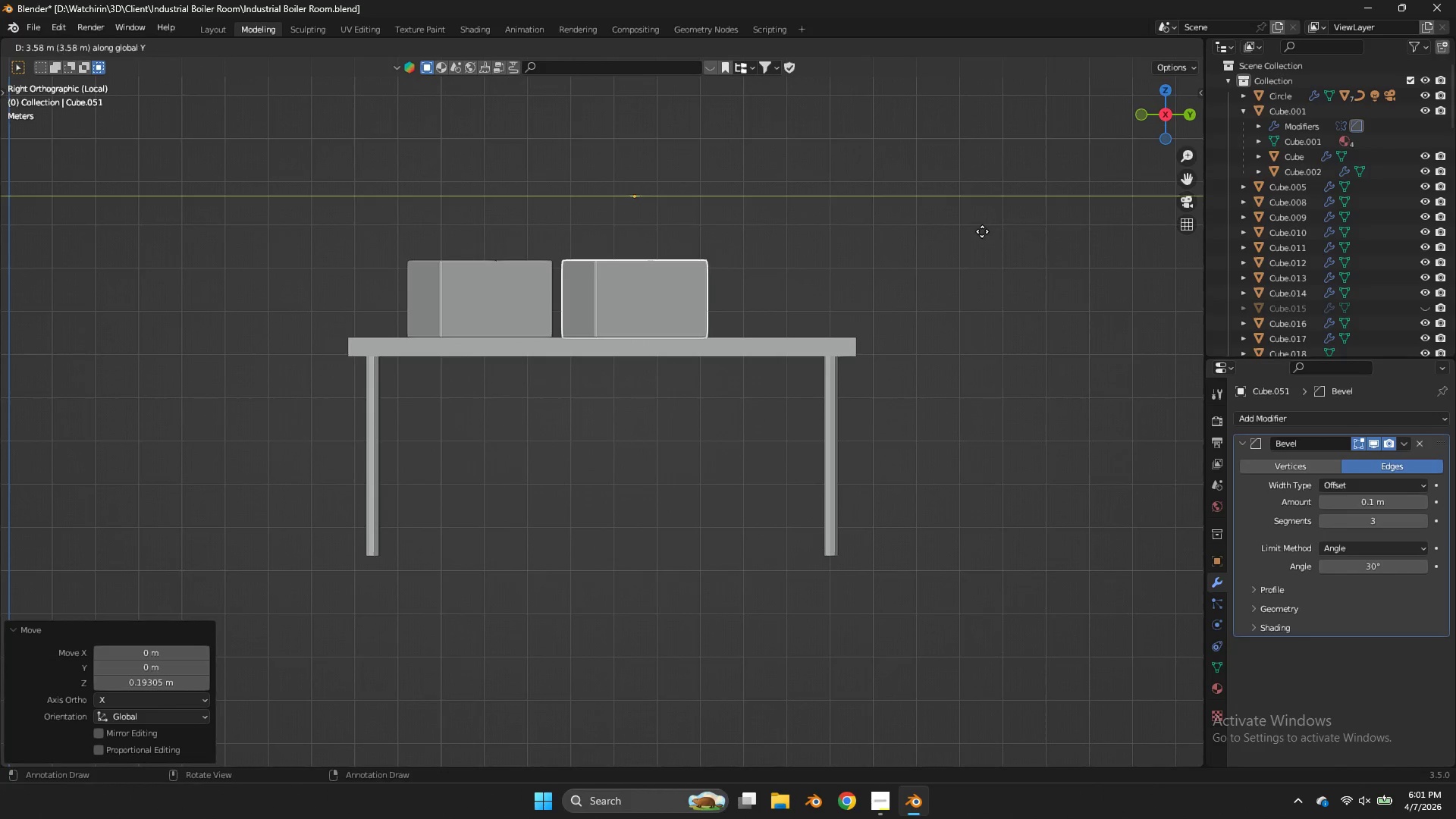 
left_click([982, 231])
 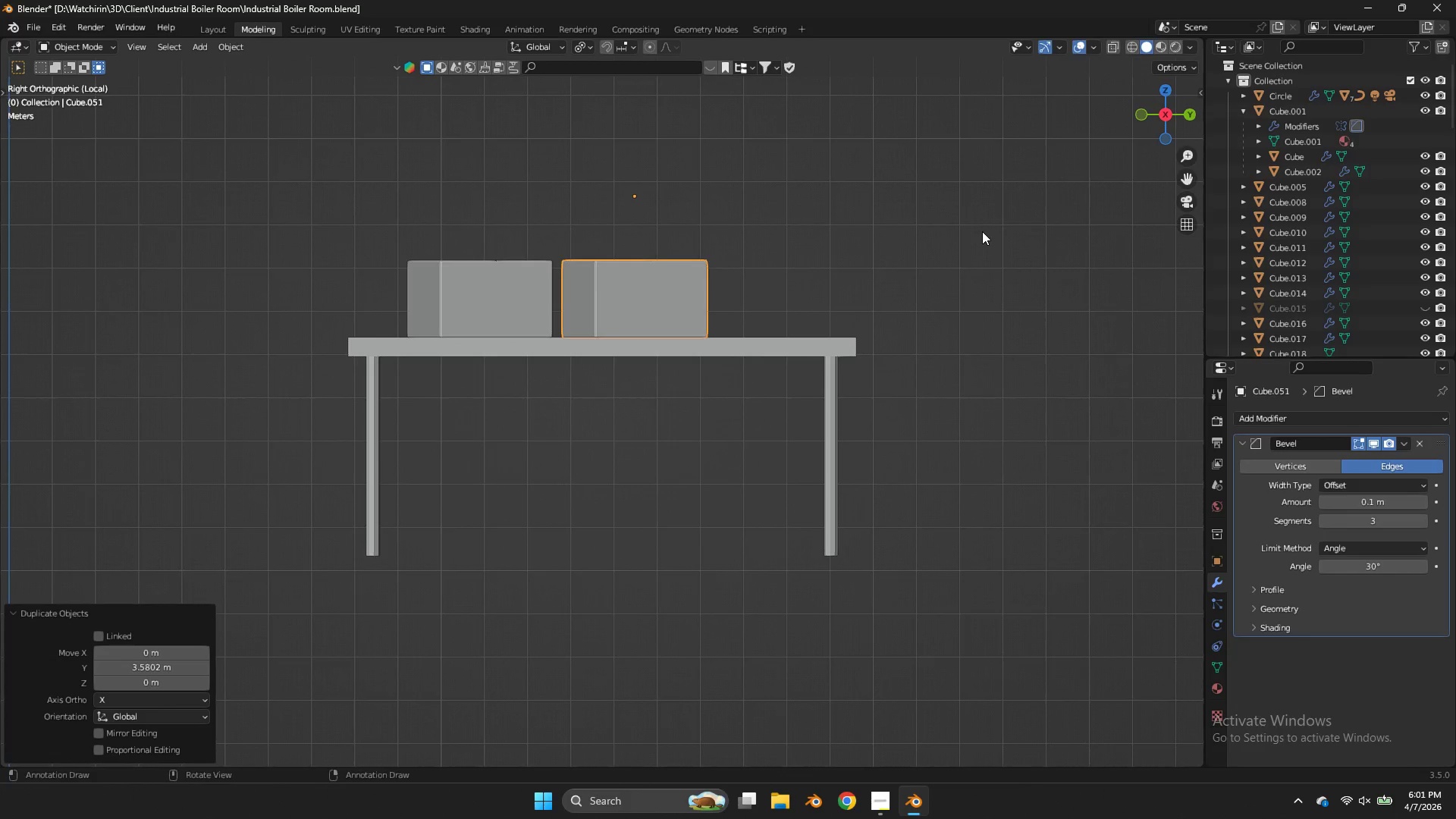 
type(rz)
 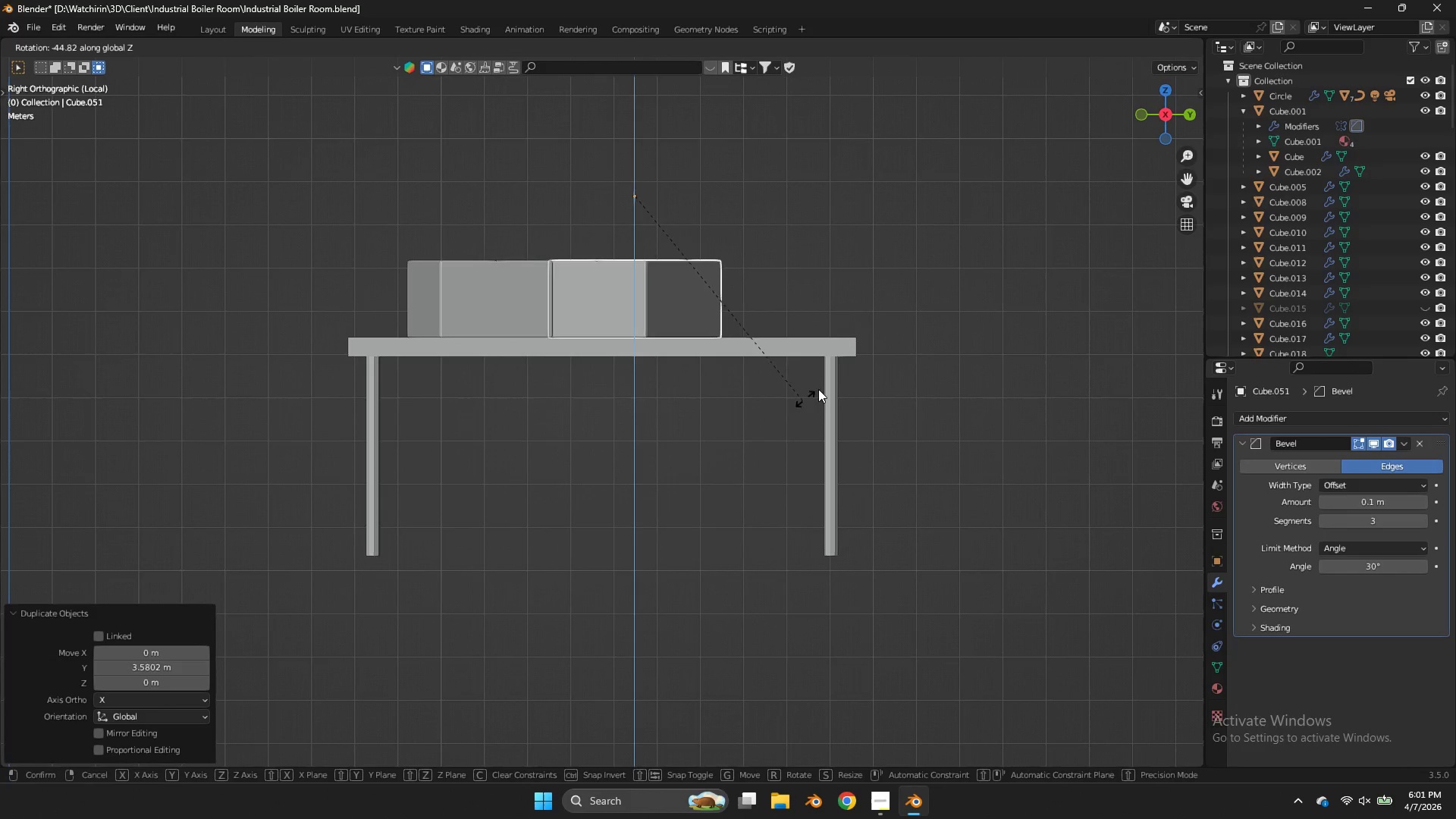 
left_click([839, 375])
 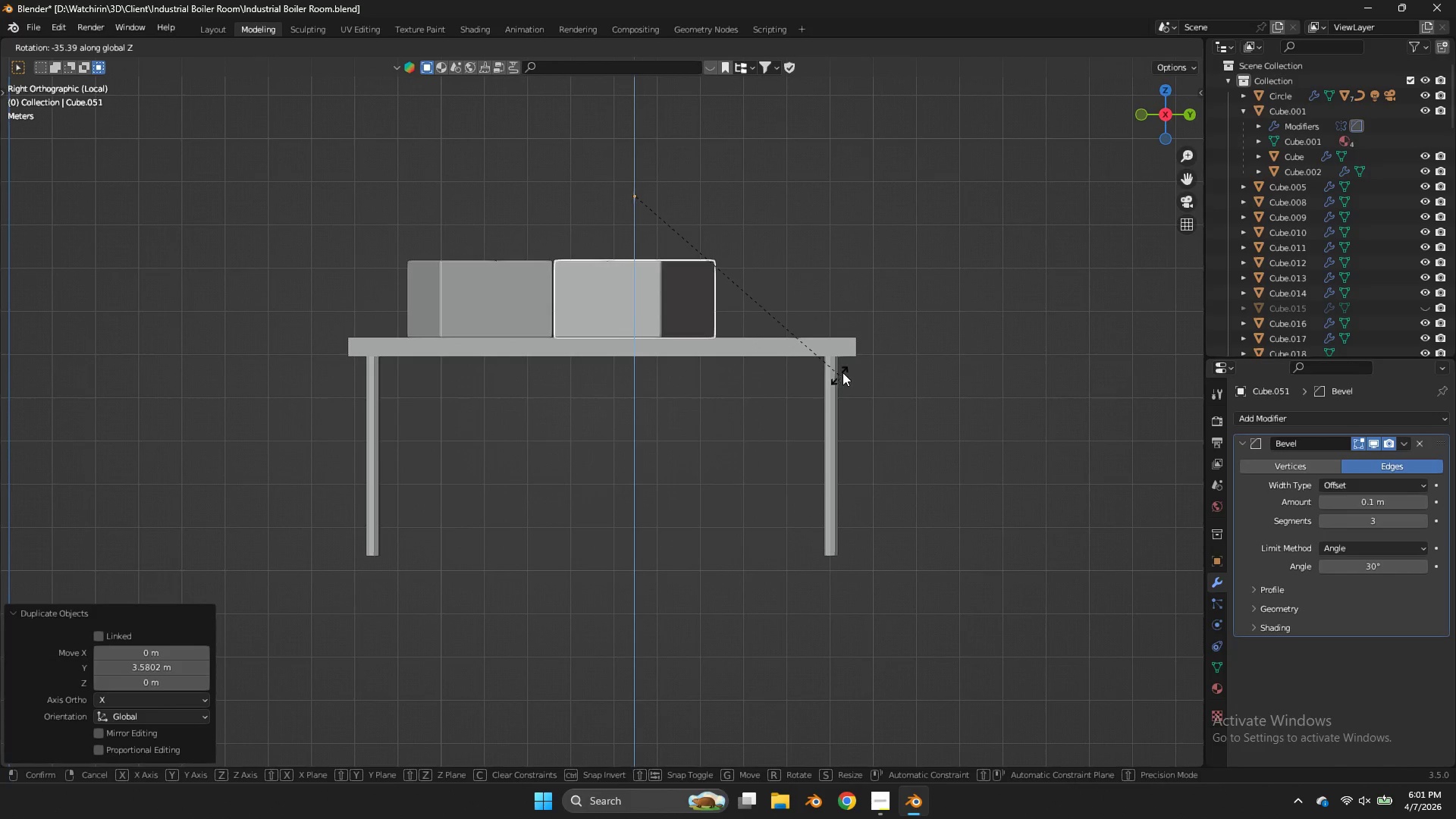 
type(Dzy)
 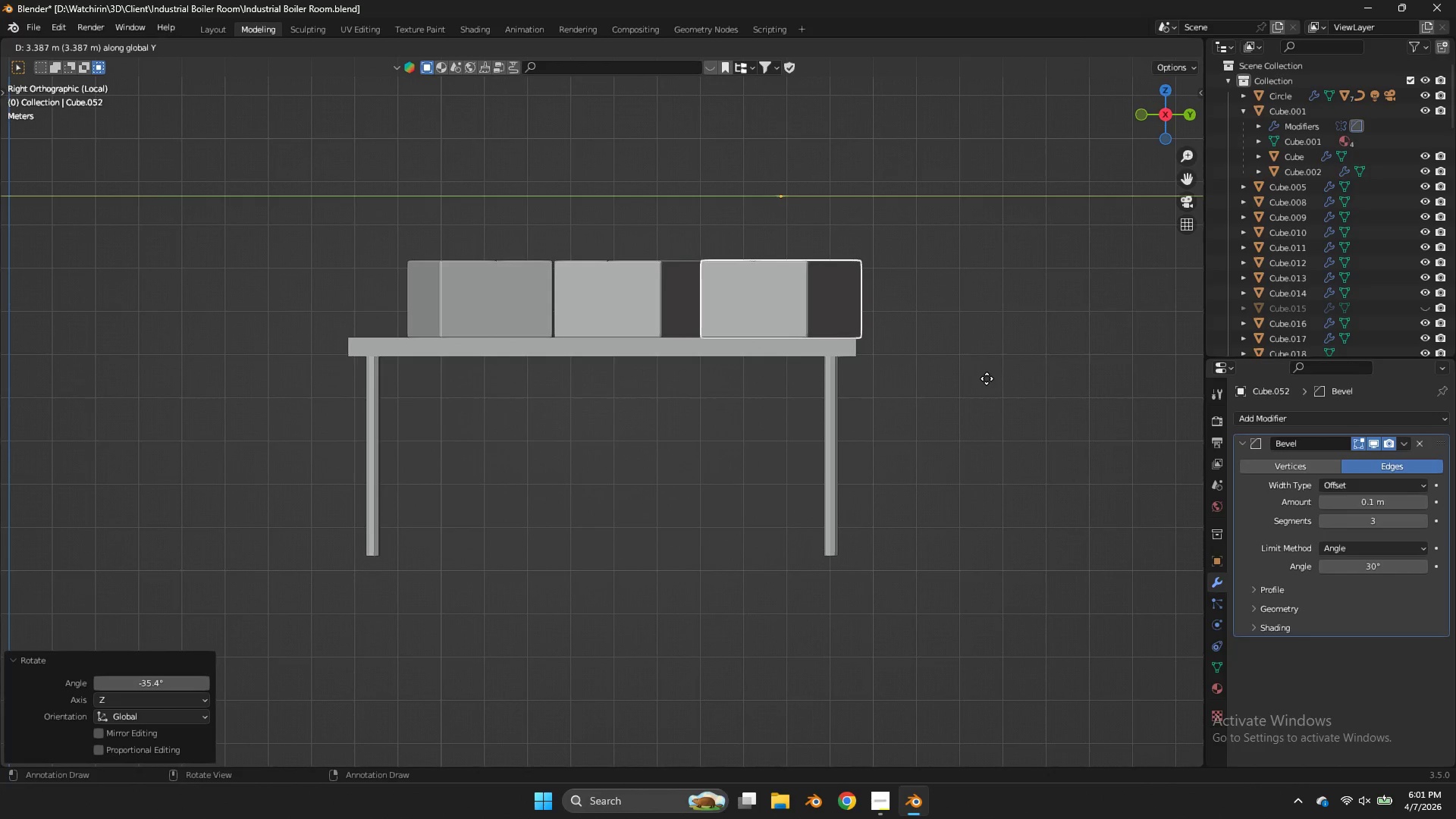 
left_click([987, 378])
 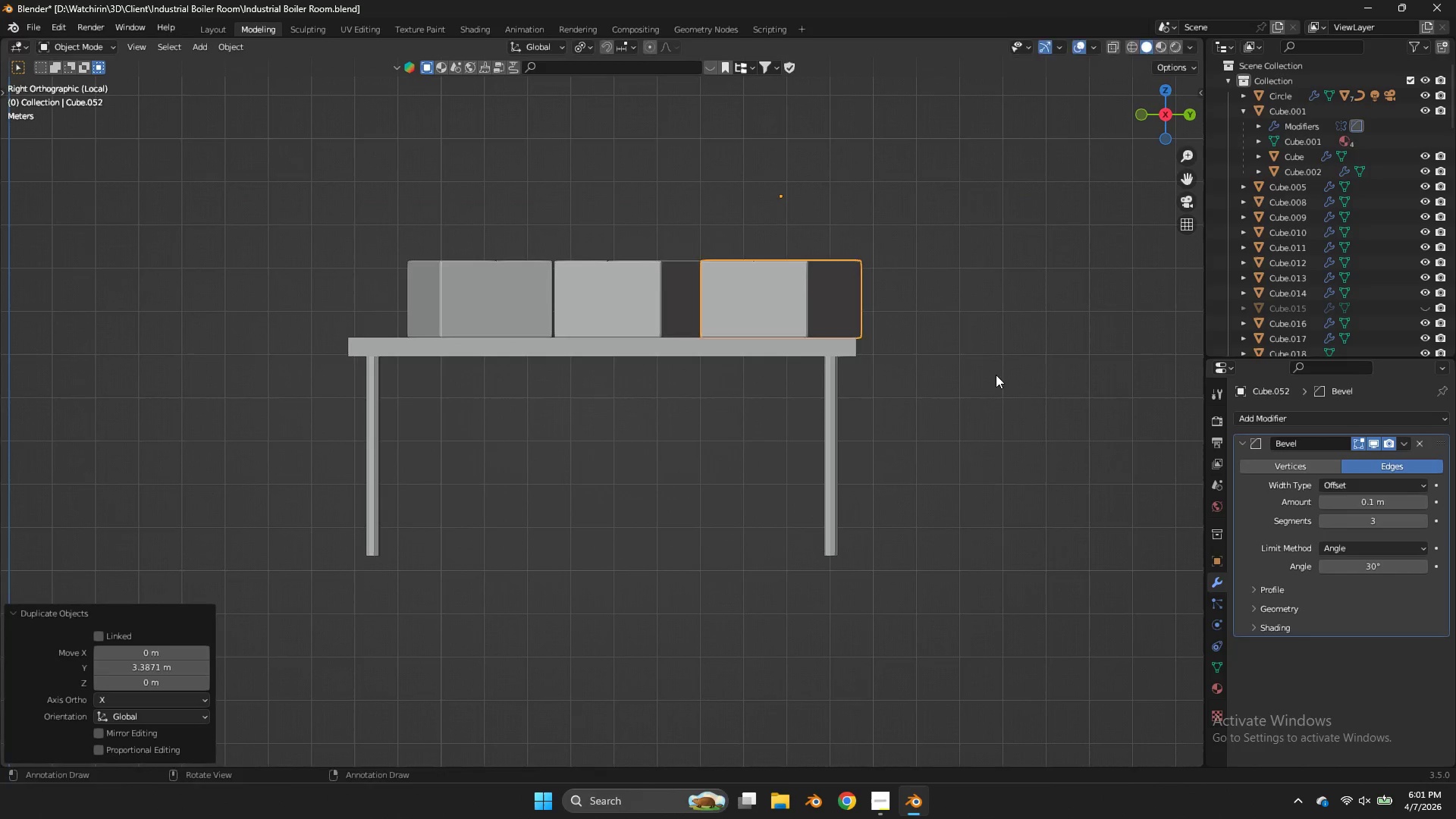 
type(rz)
 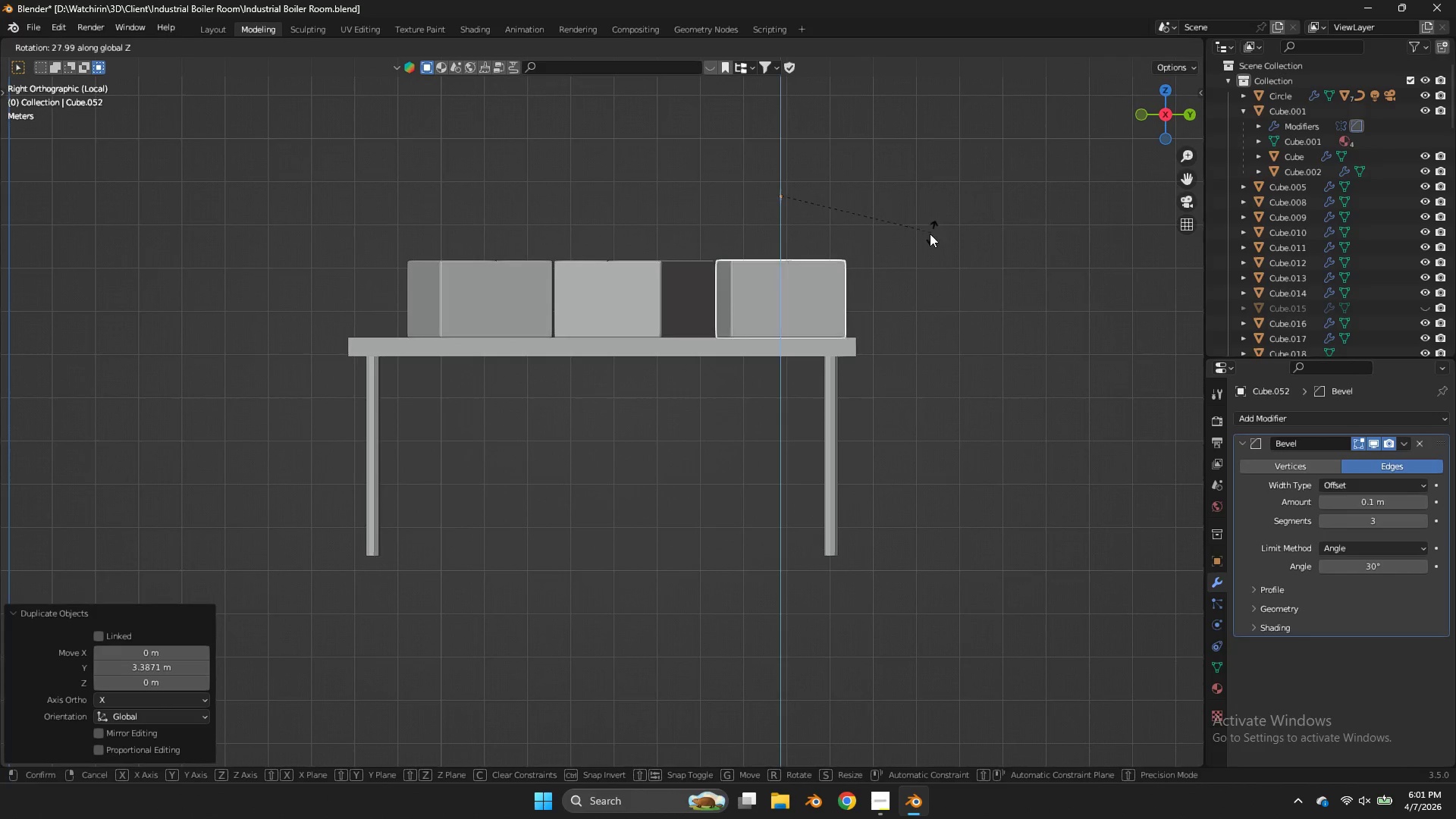 
left_click([930, 237])
 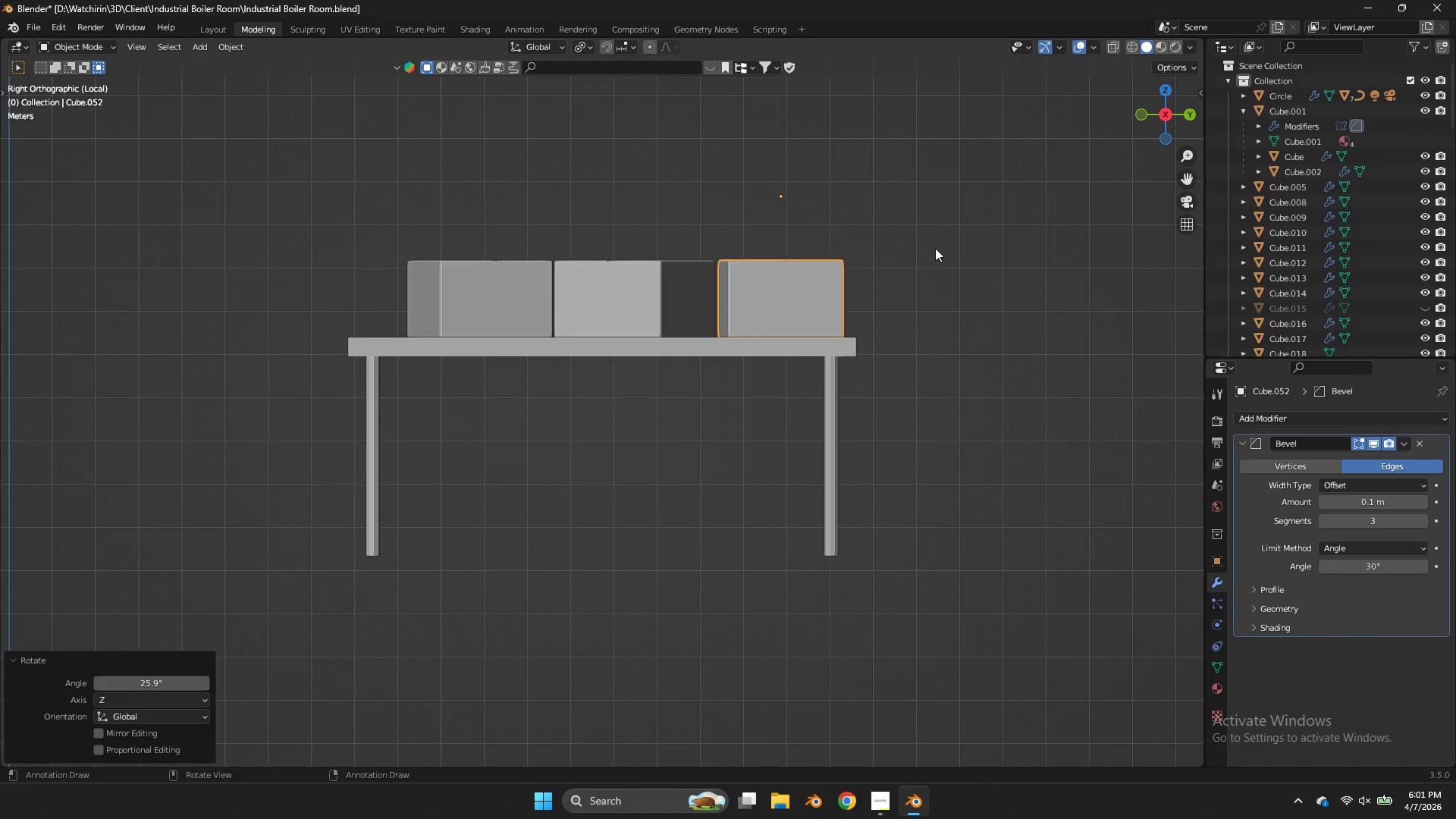 
type(gzDz)
 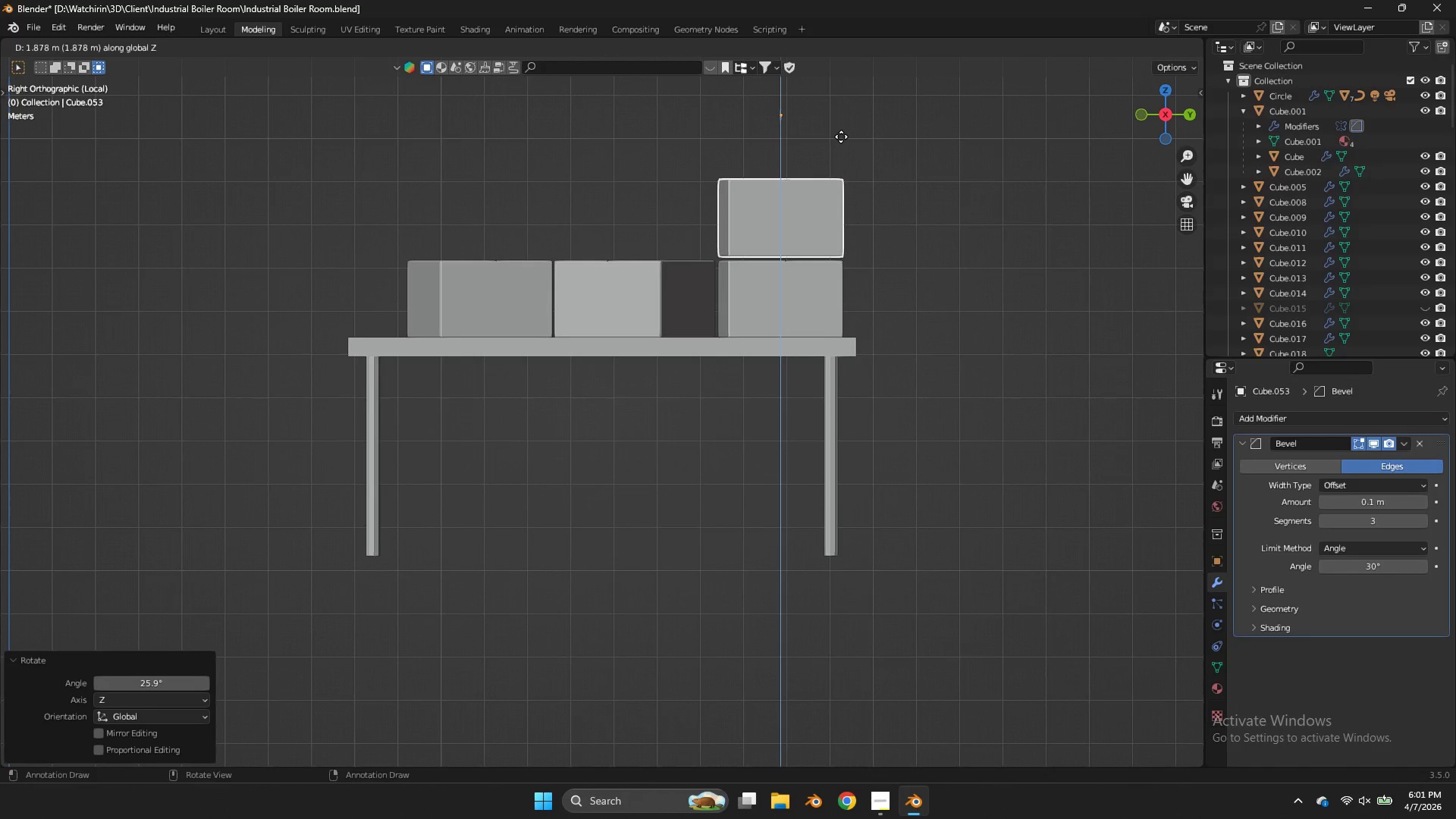 
left_click([841, 136])
 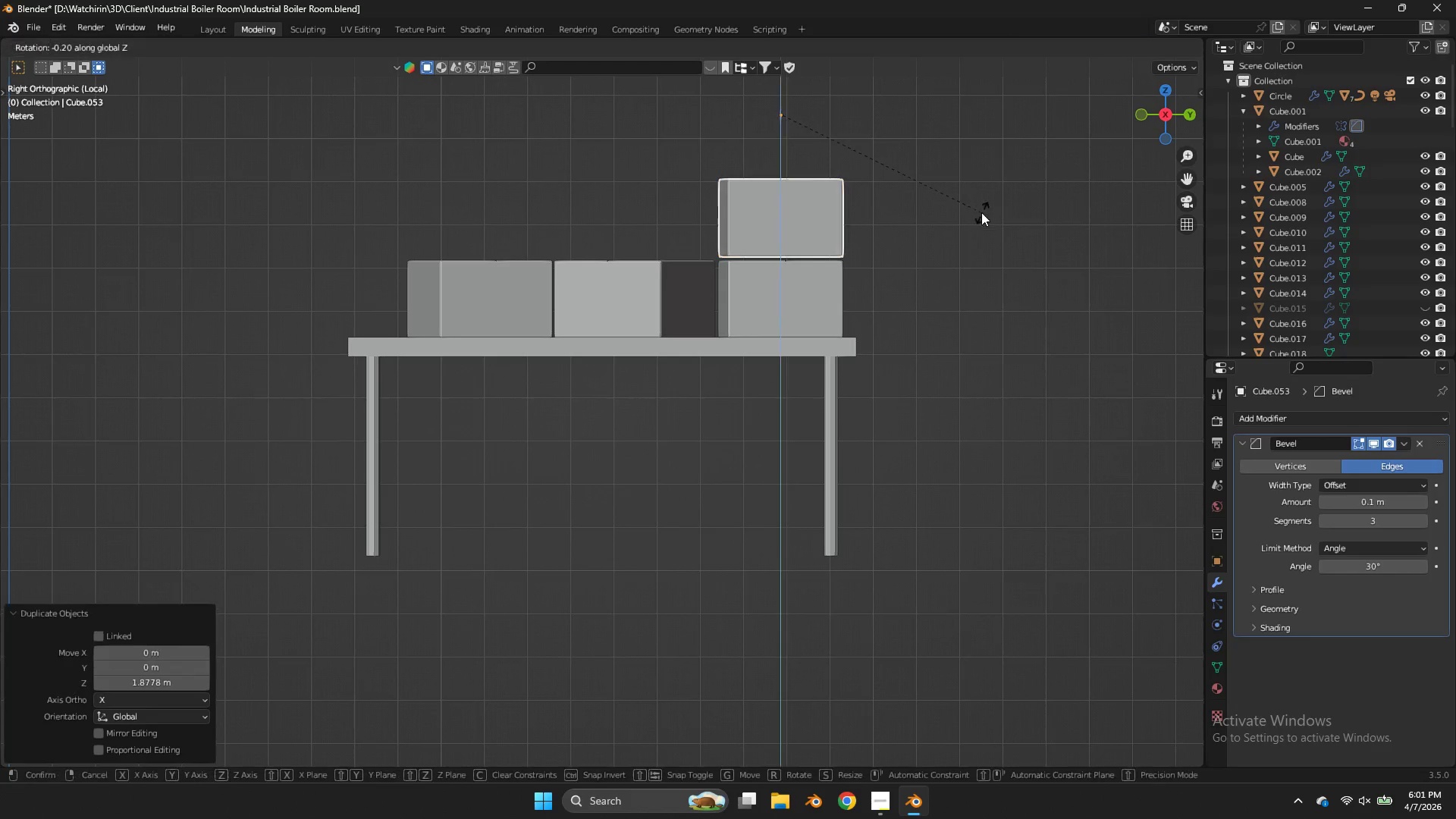 
type(rz)
 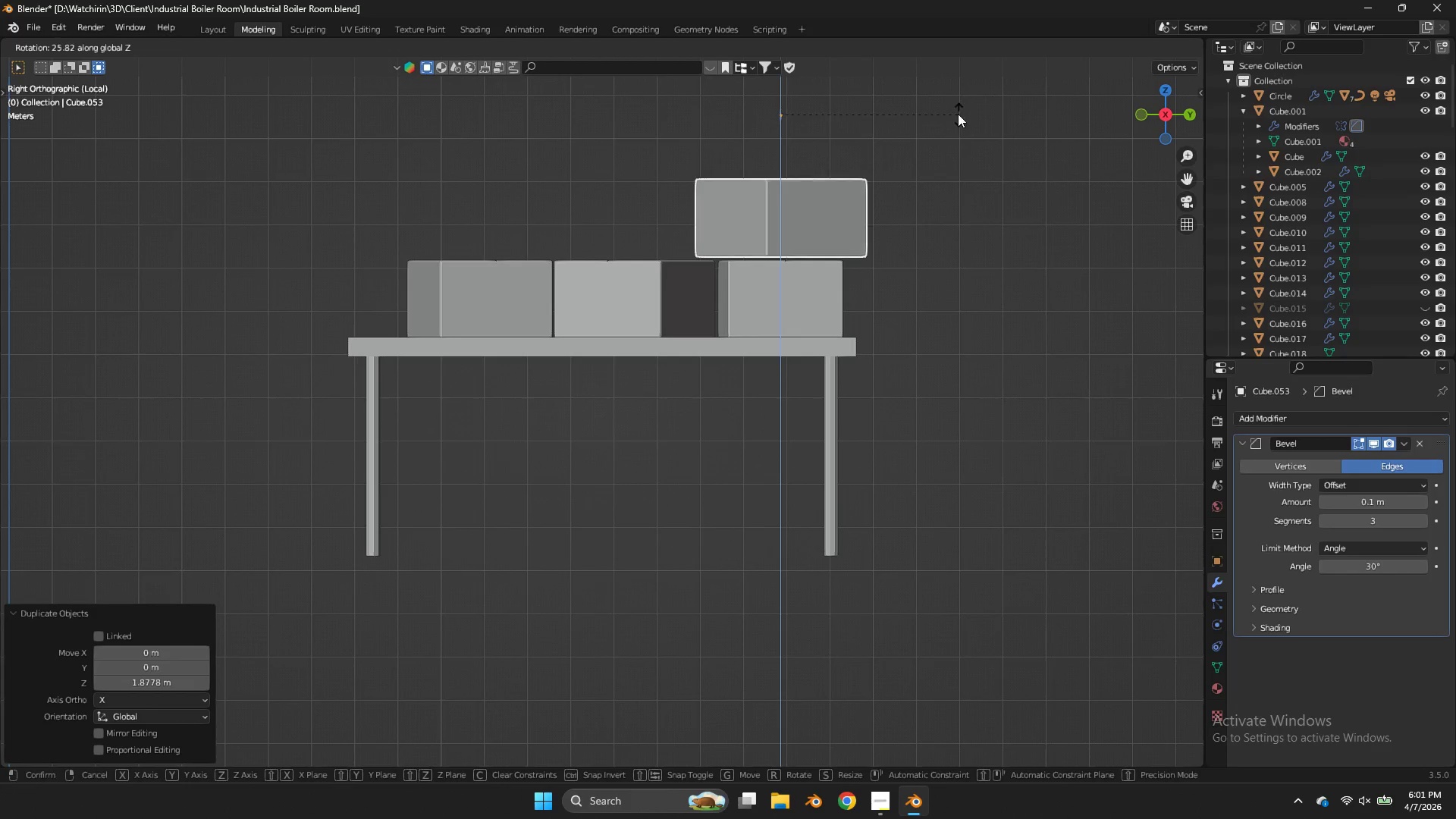 
left_click([958, 114])
 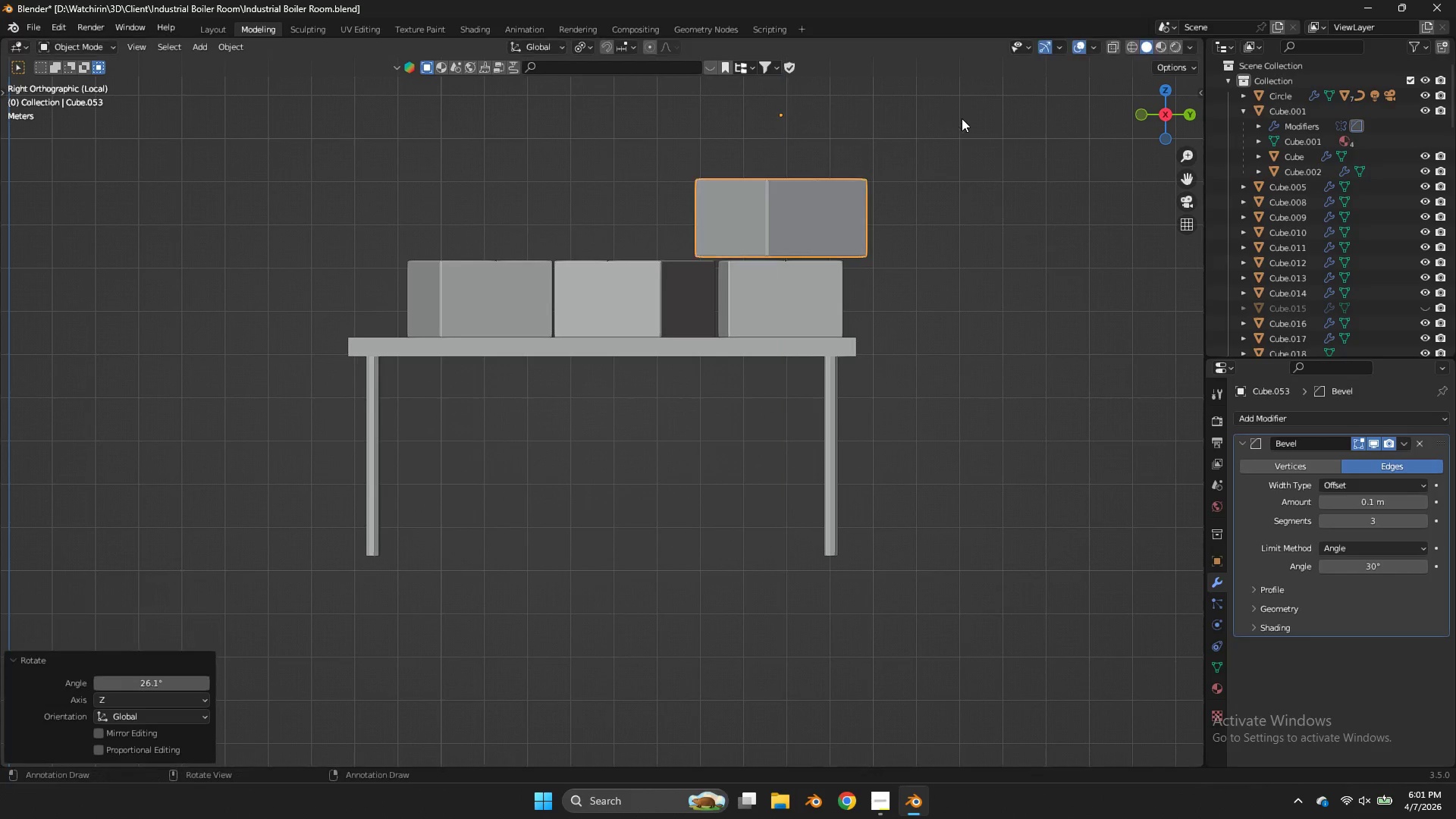 
type(gz)
 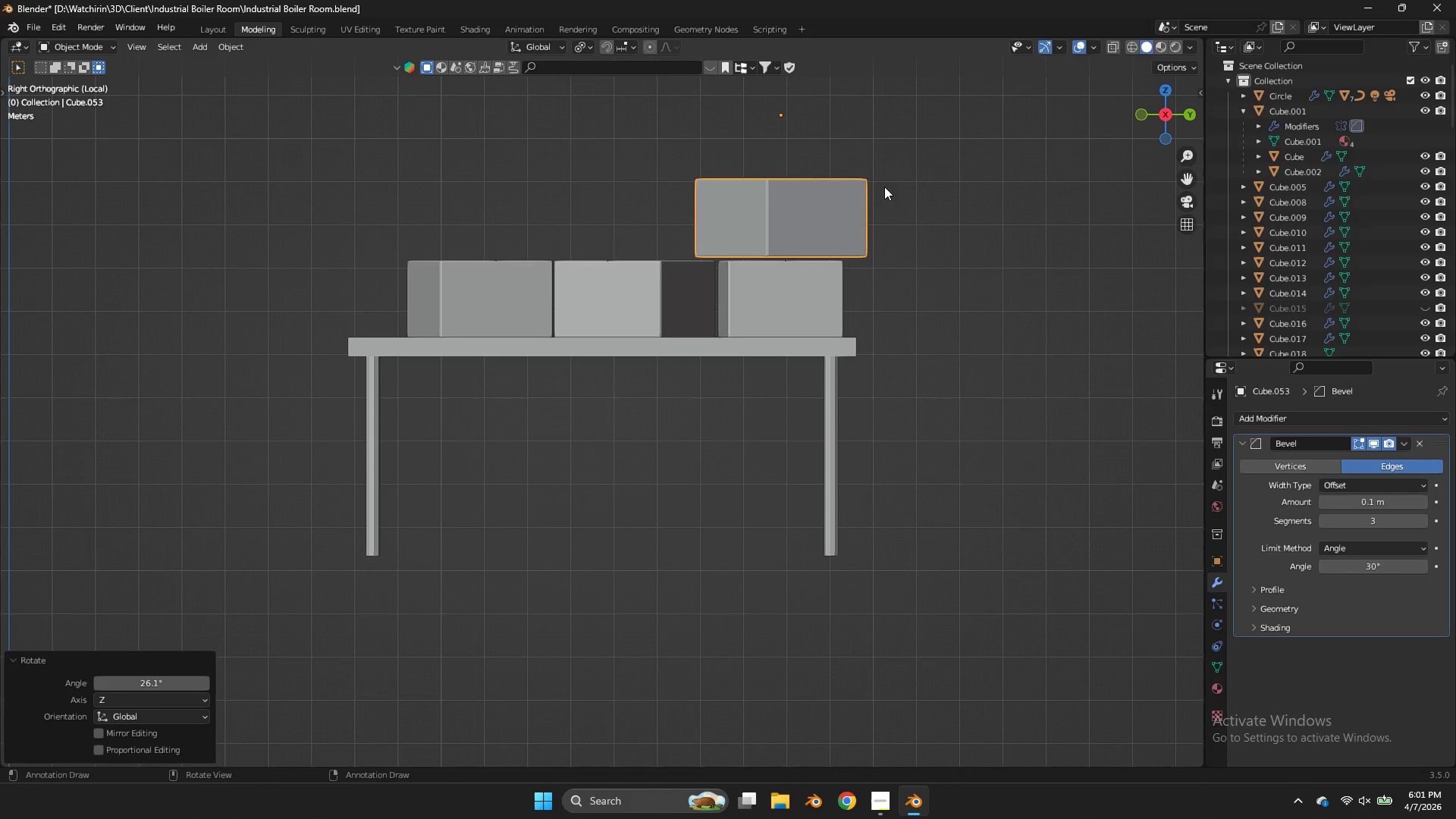 
left_click([857, 192])
 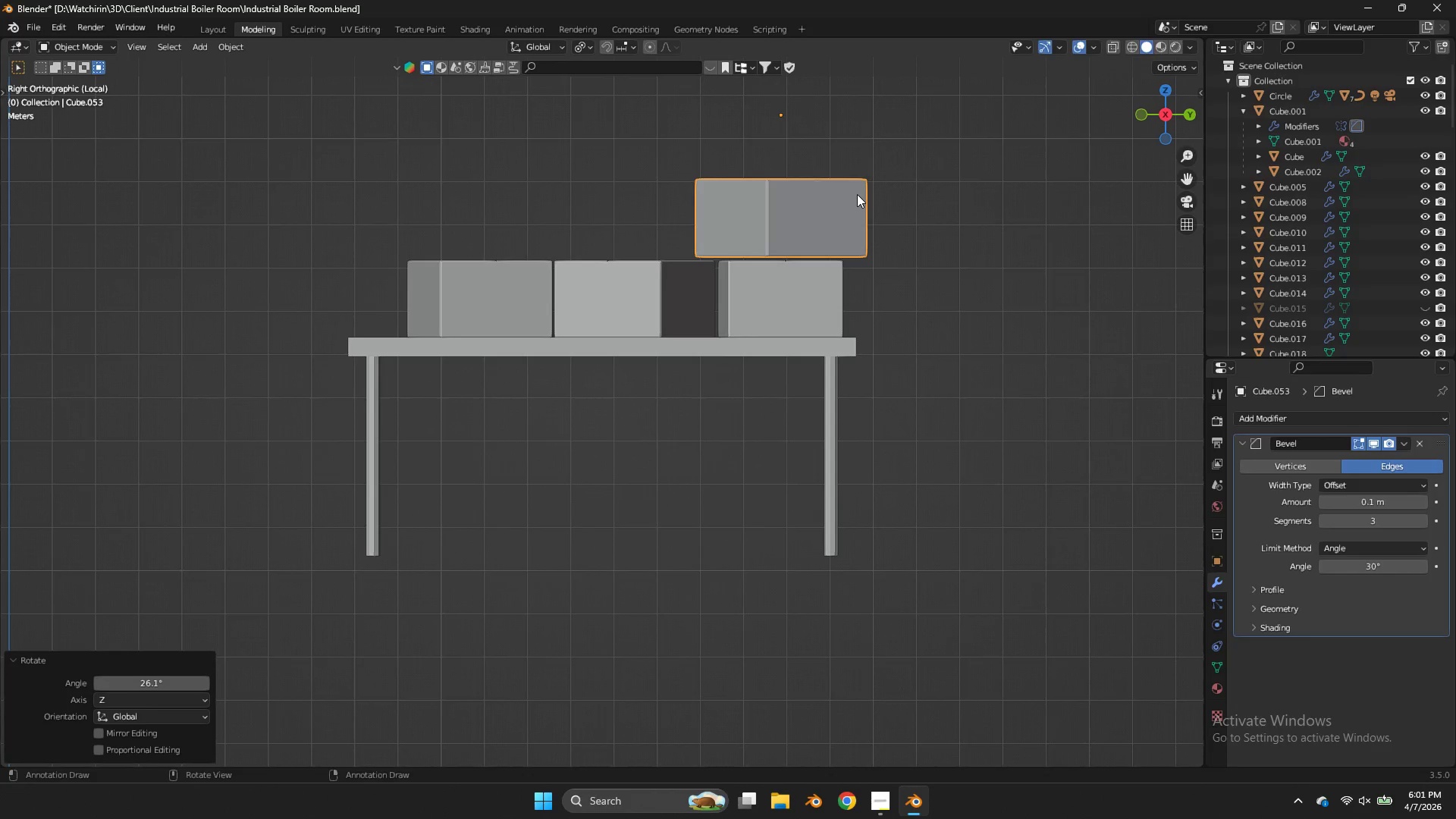 
type(gz)
 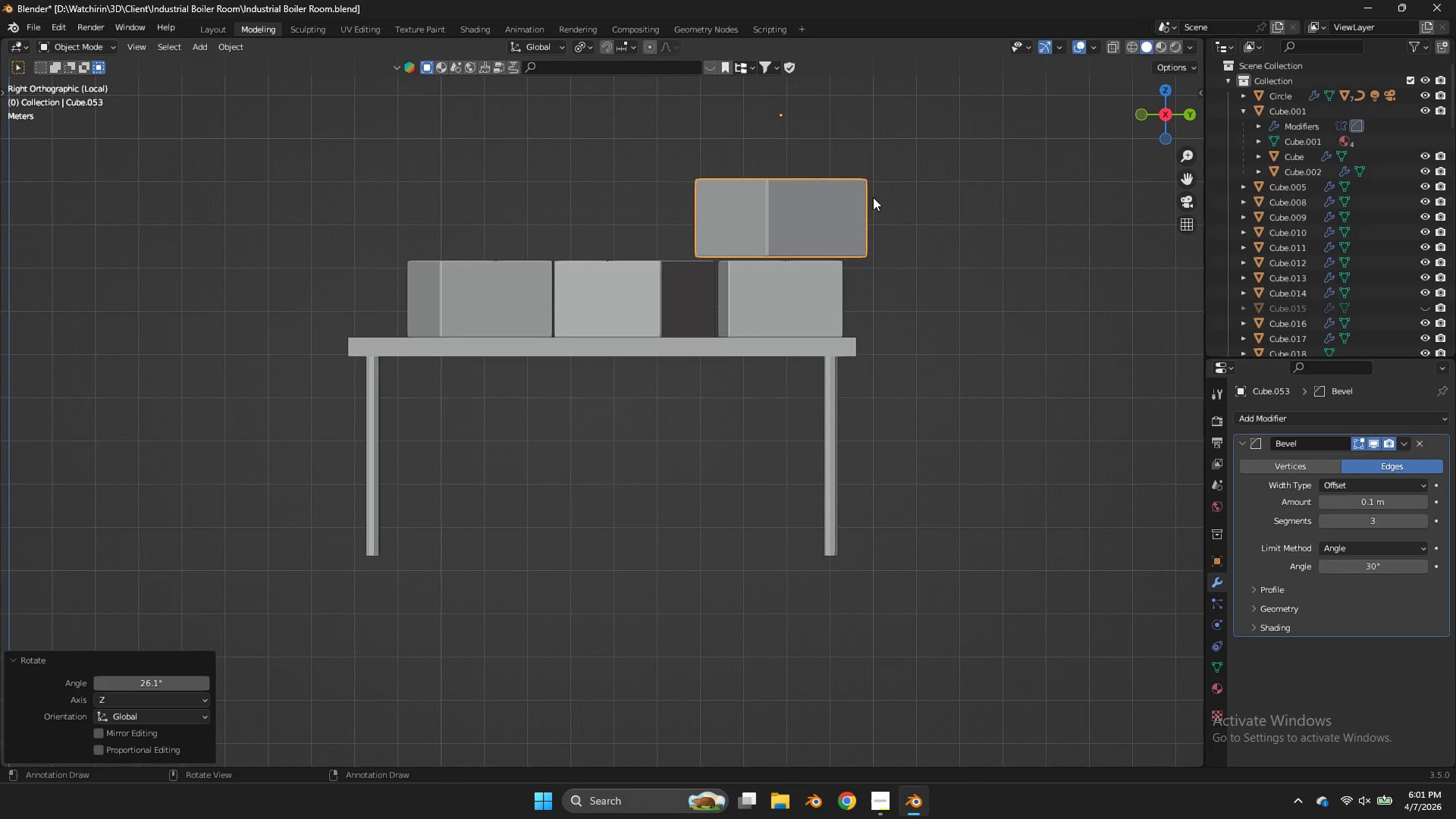 
double_click([859, 196])
 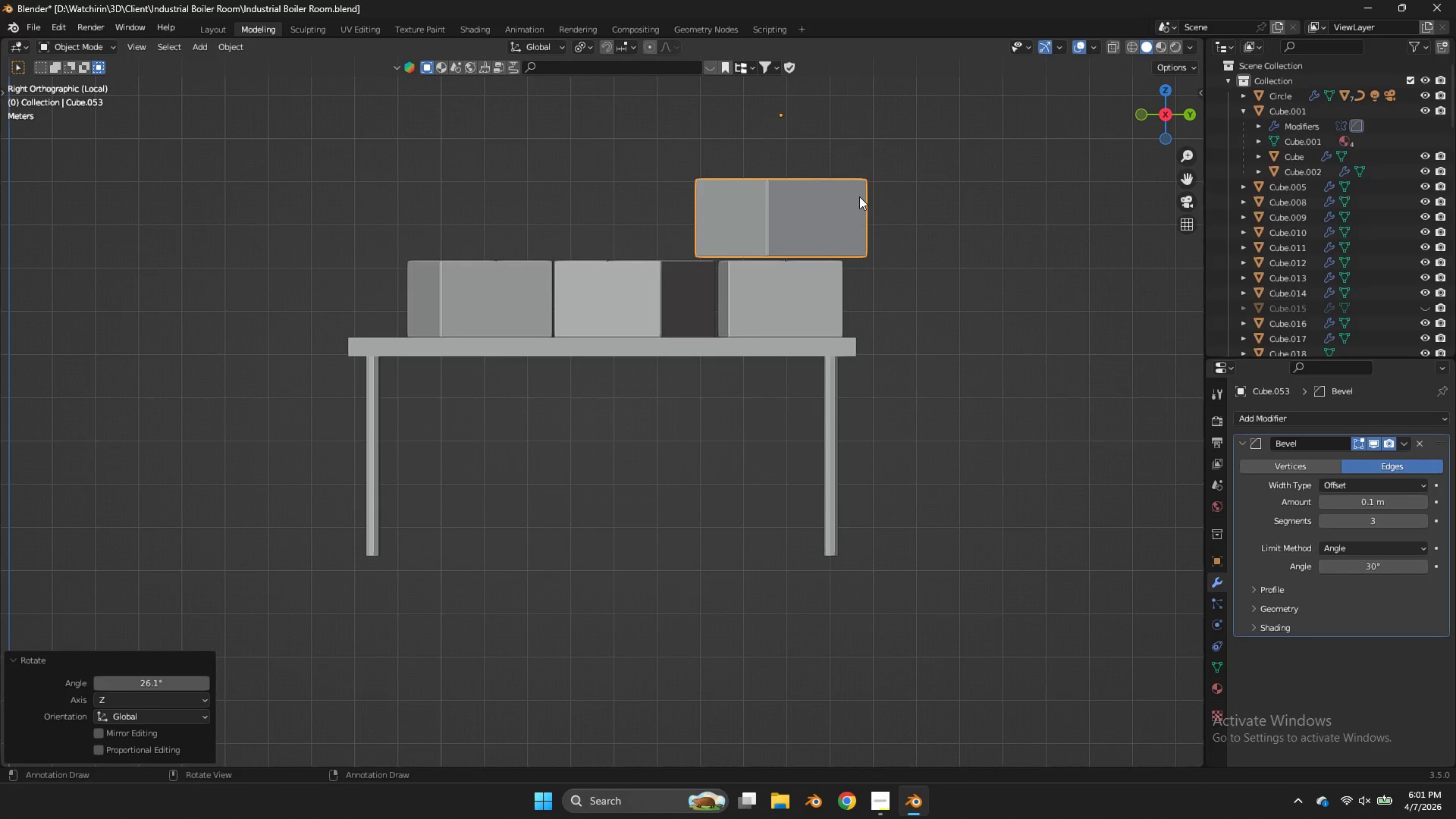 
triple_click([859, 196])
 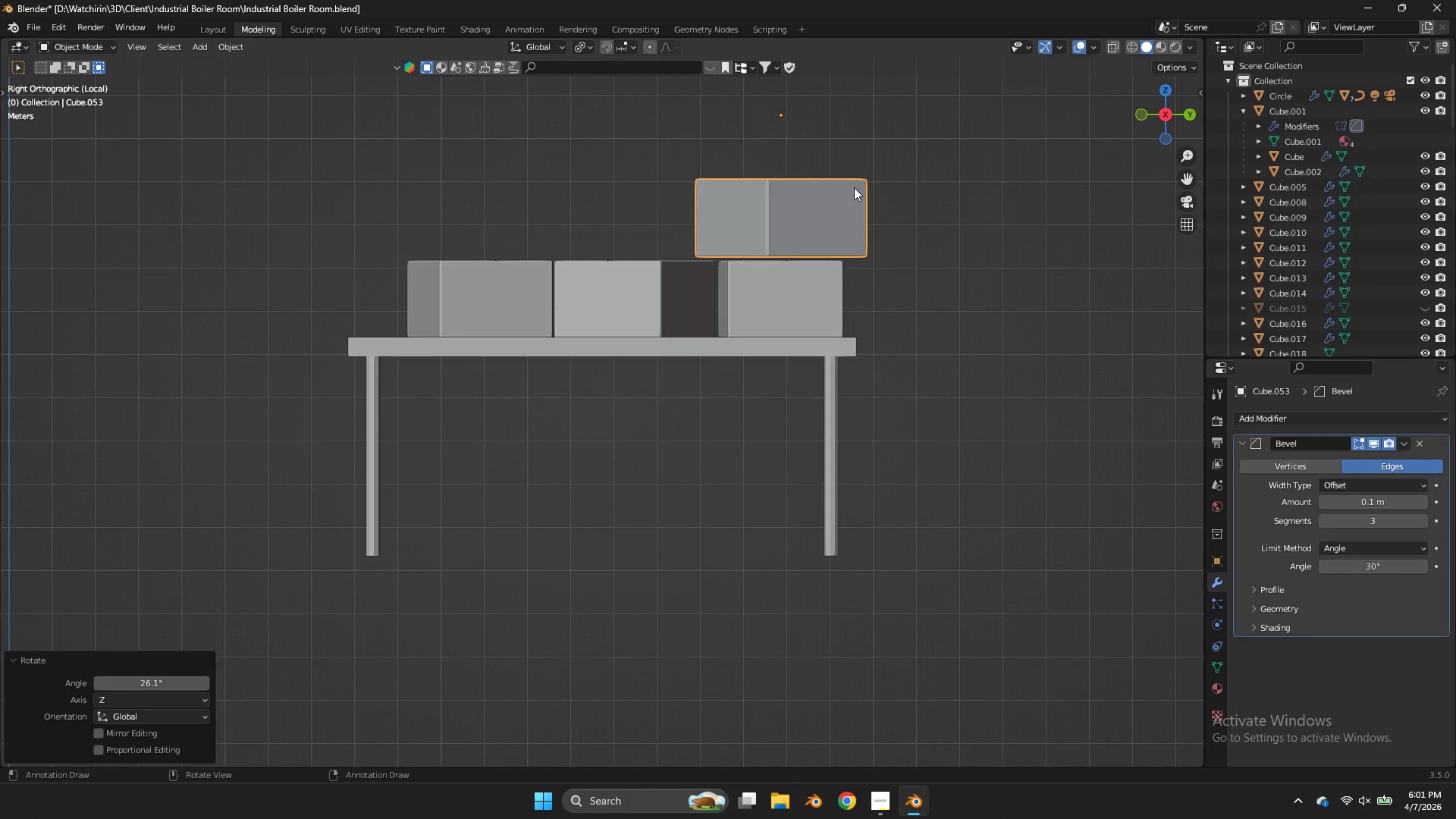 
left_click_drag(start_coordinate=[858, 196], to_coordinate=[856, 187])
 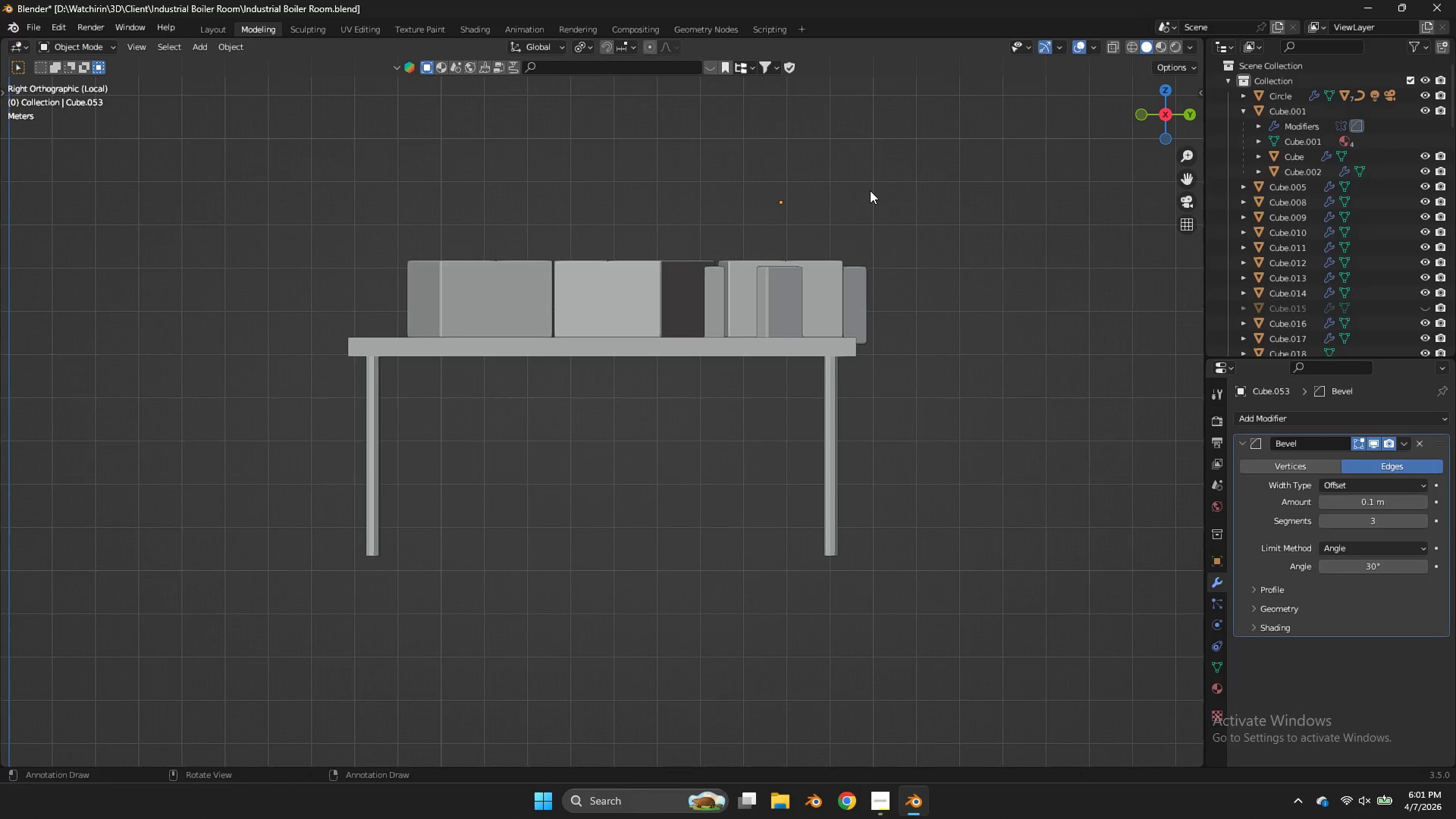 
left_click([855, 286])
 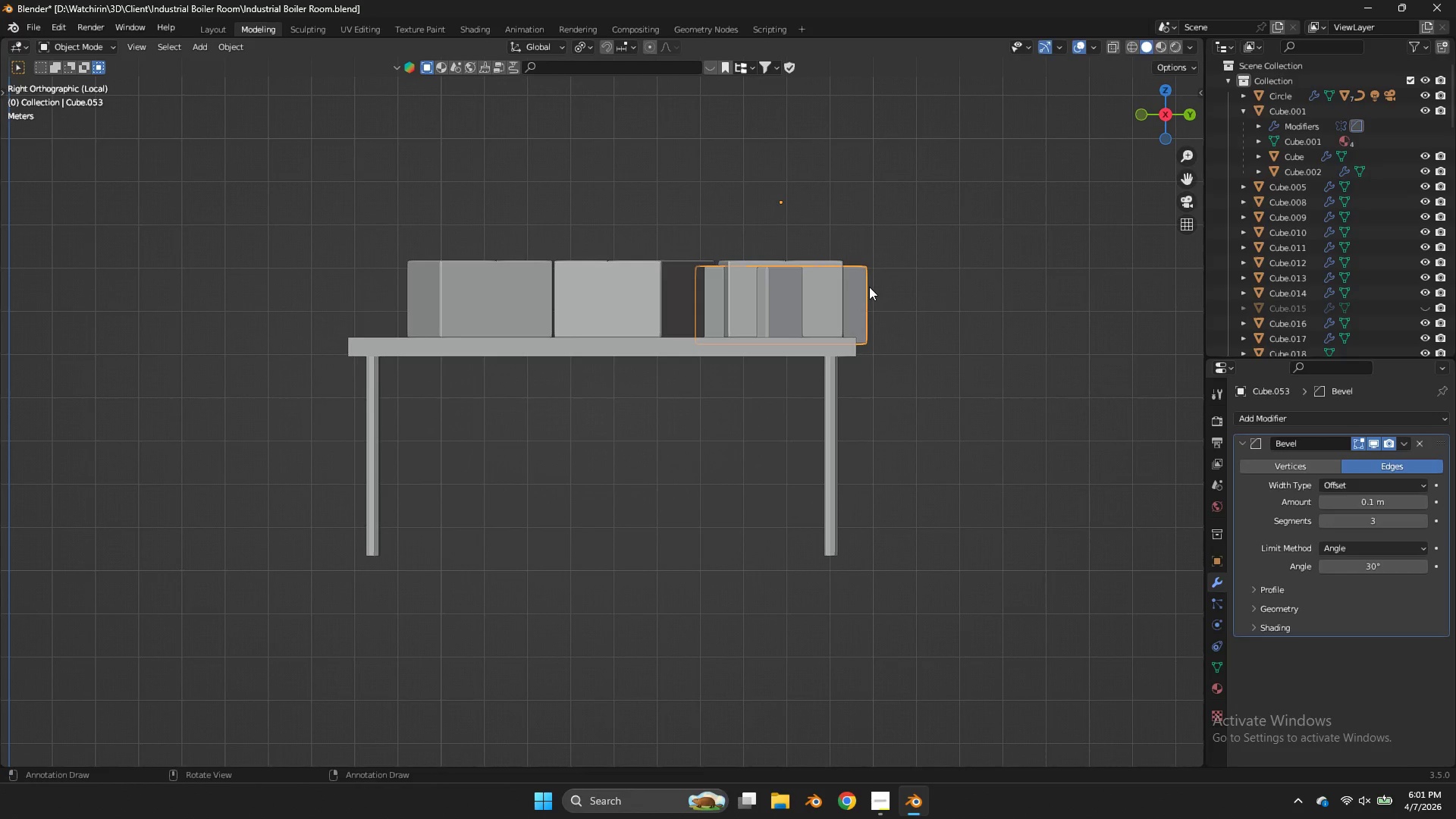 
type(gz)
 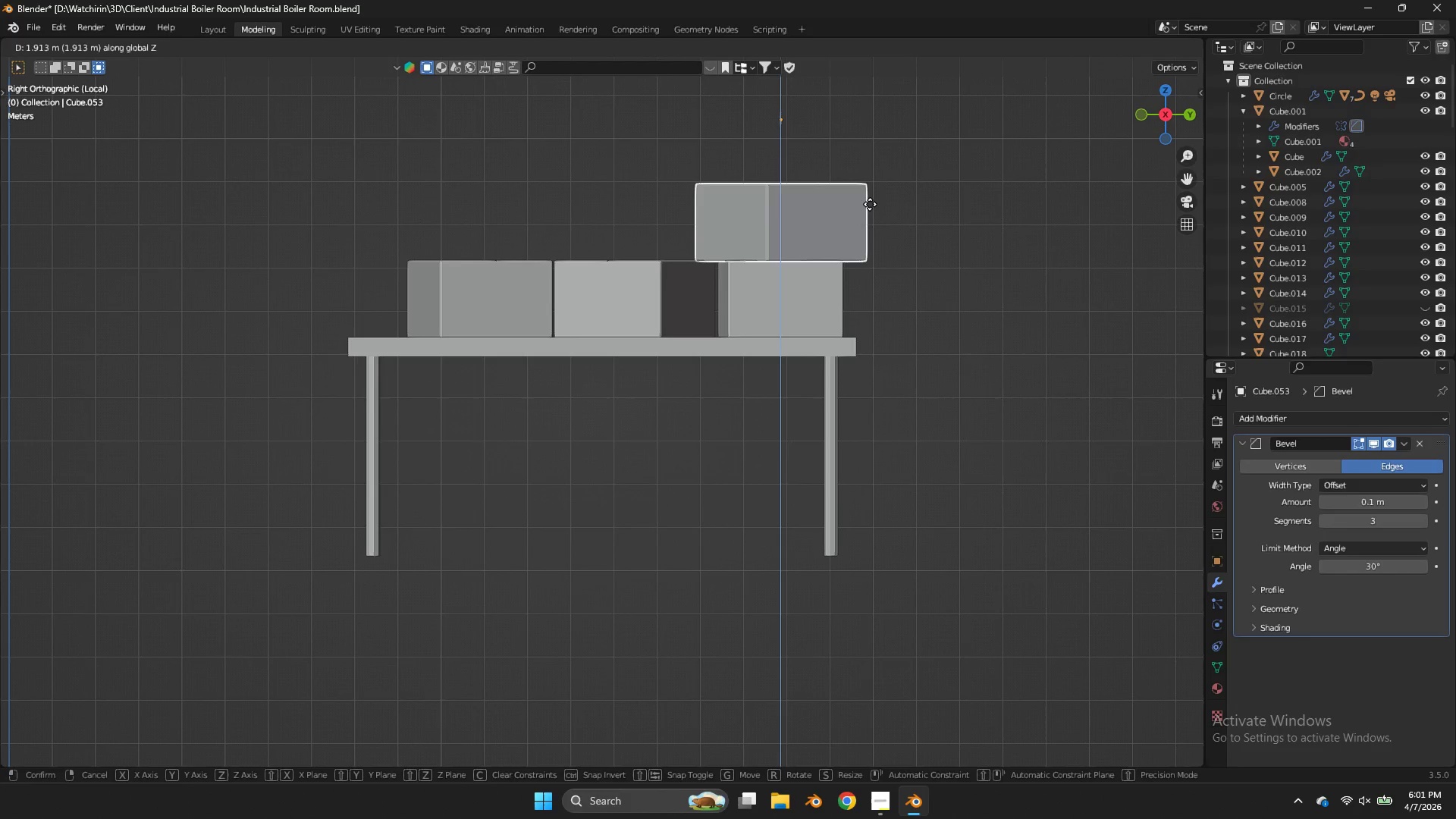 
left_click([870, 204])
 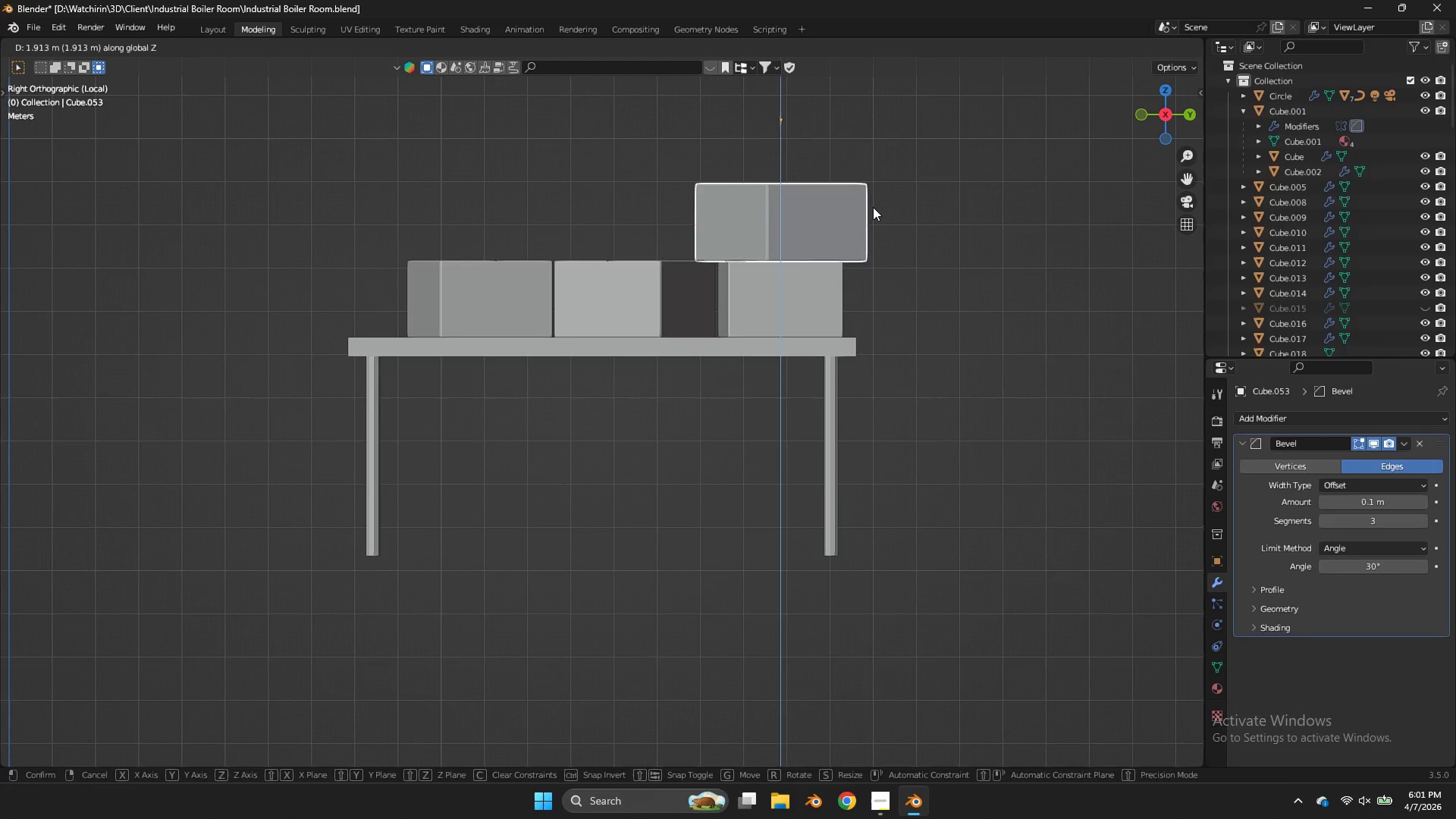 
key(Shift+ShiftLeft)
 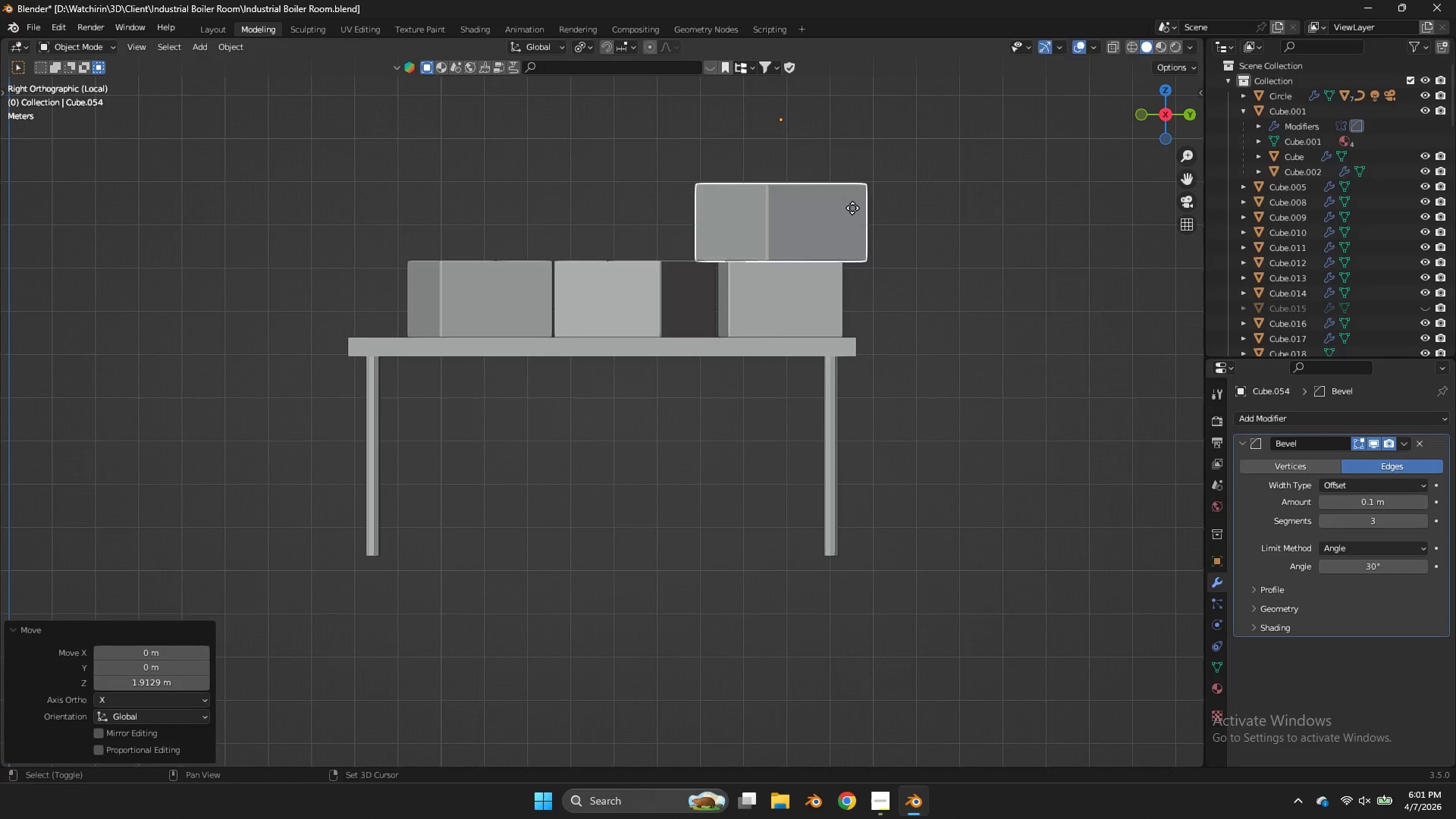 
key(Shift+D)
 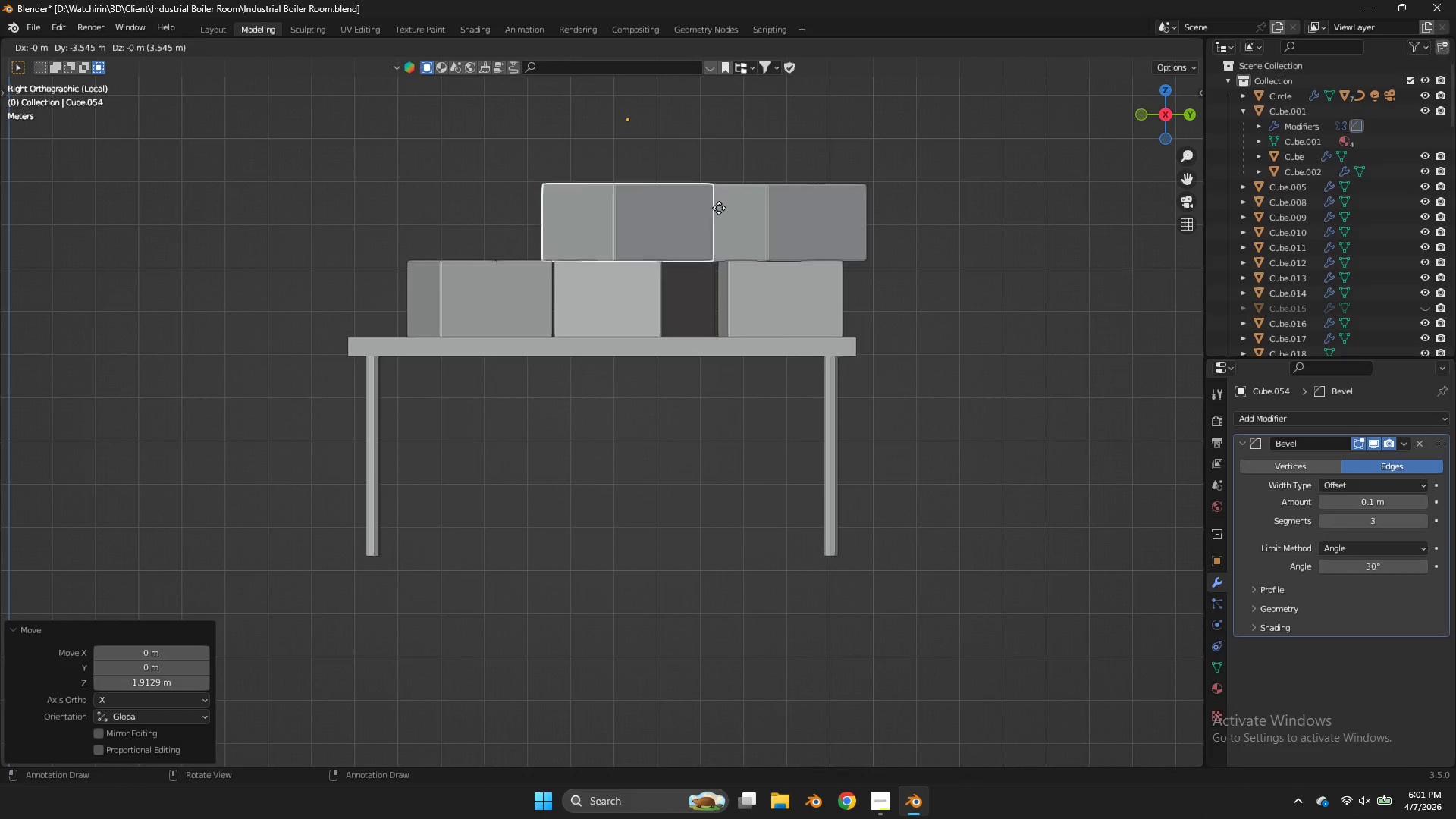 
left_click_drag(start_coordinate=[718, 208], to_coordinate=[726, 211])
 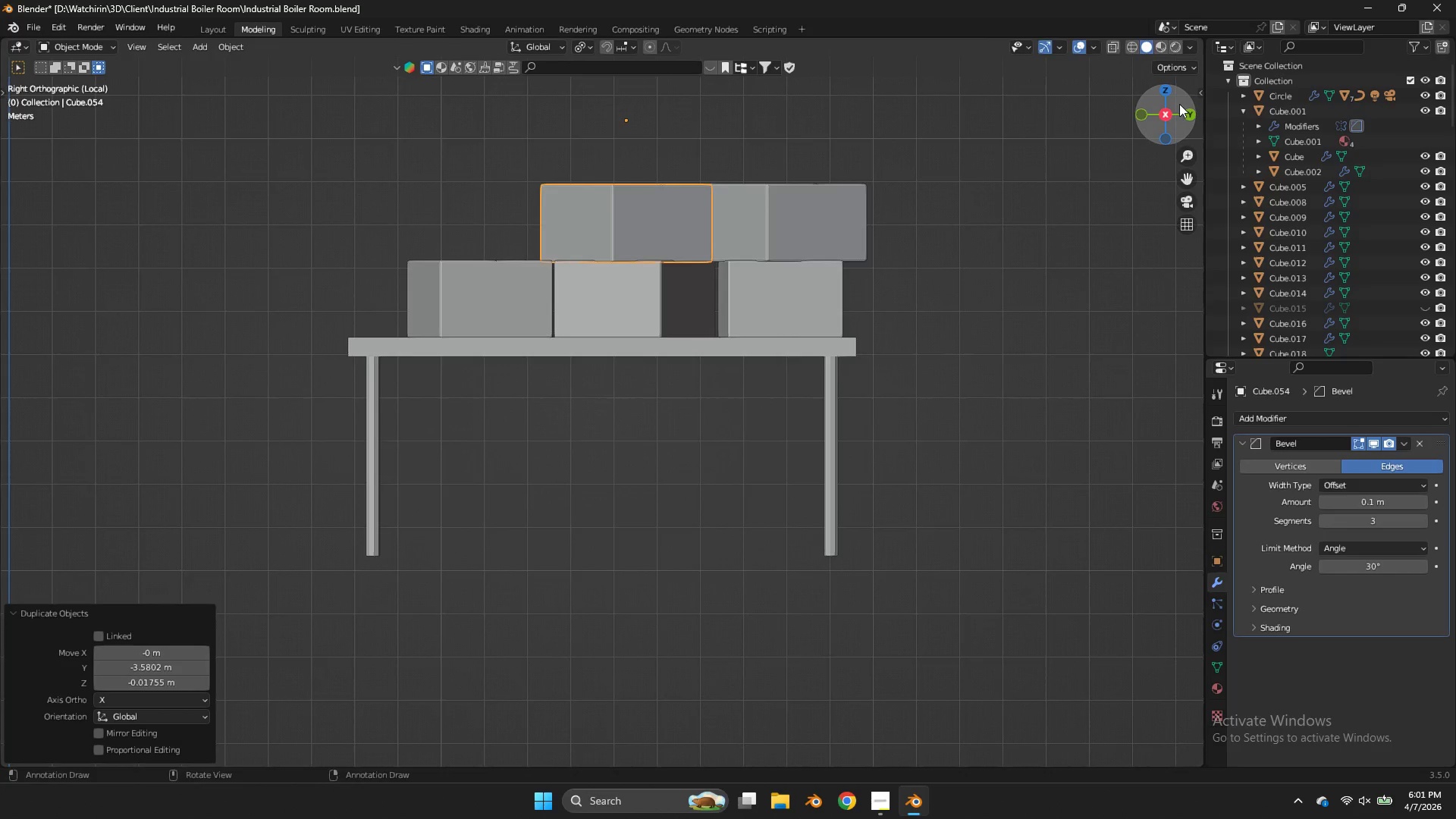 
left_click_drag(start_coordinate=[1178, 104], to_coordinate=[1, 200])
 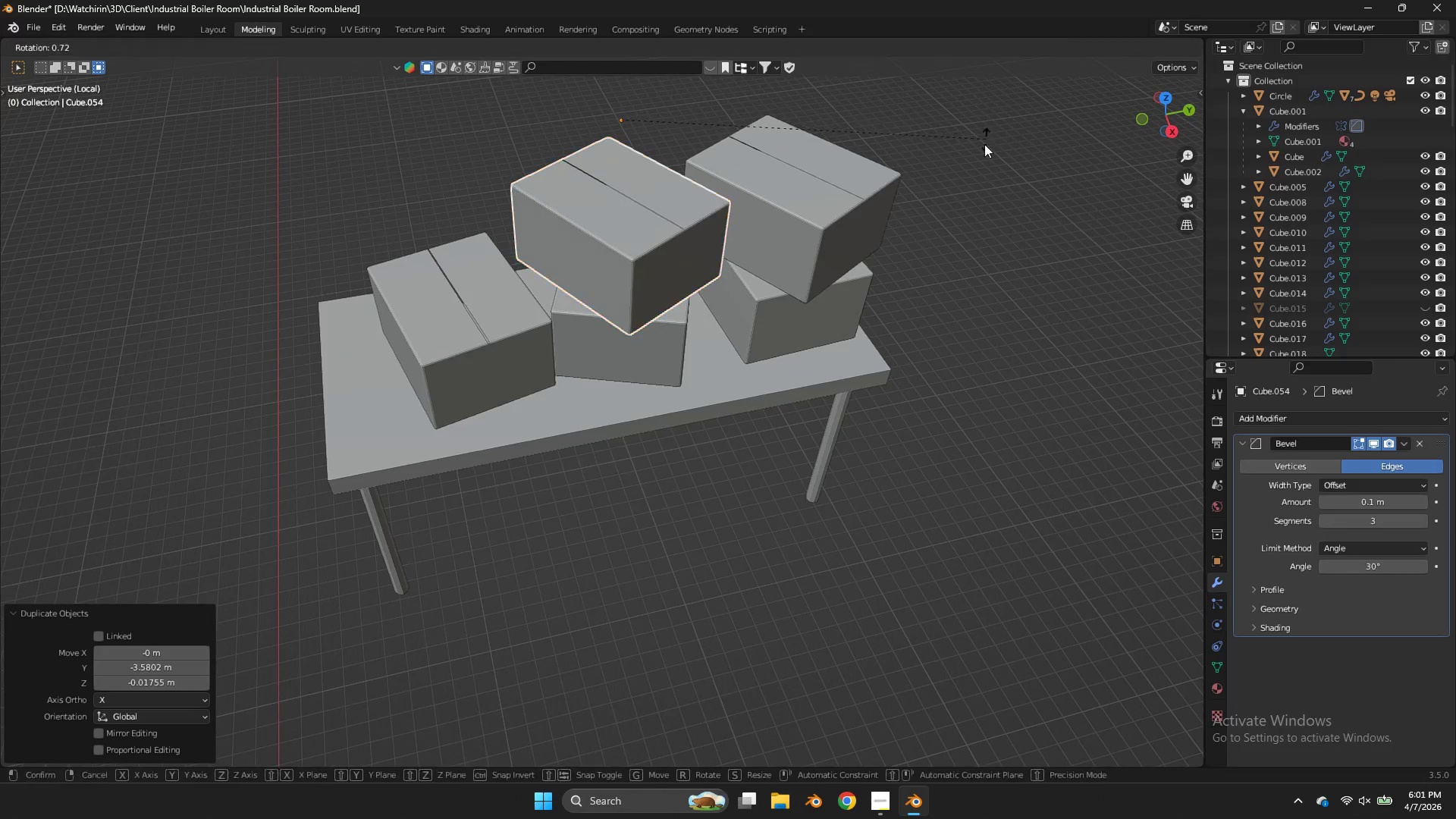 
type(rz)
 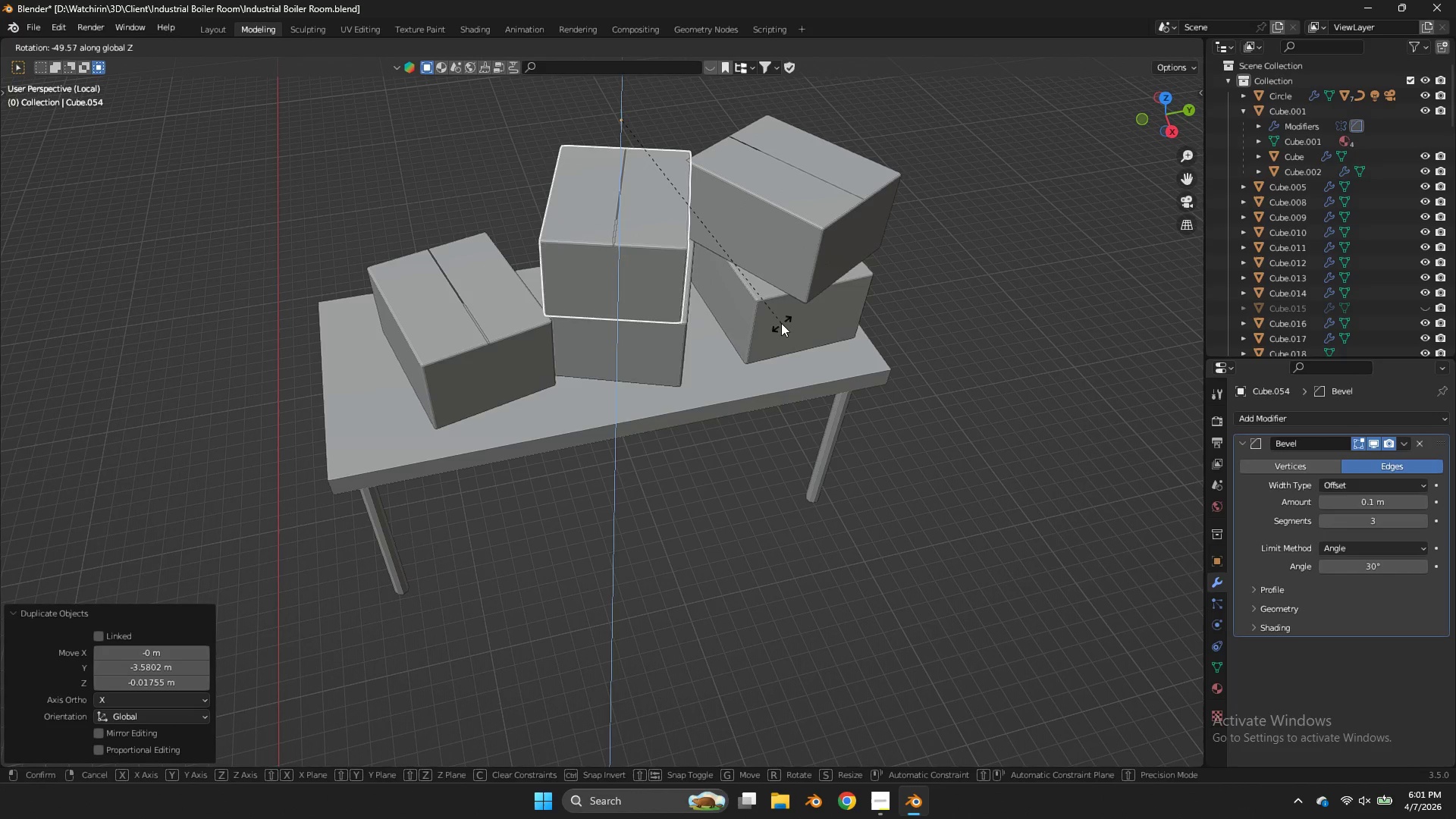 
left_click([781, 323])
 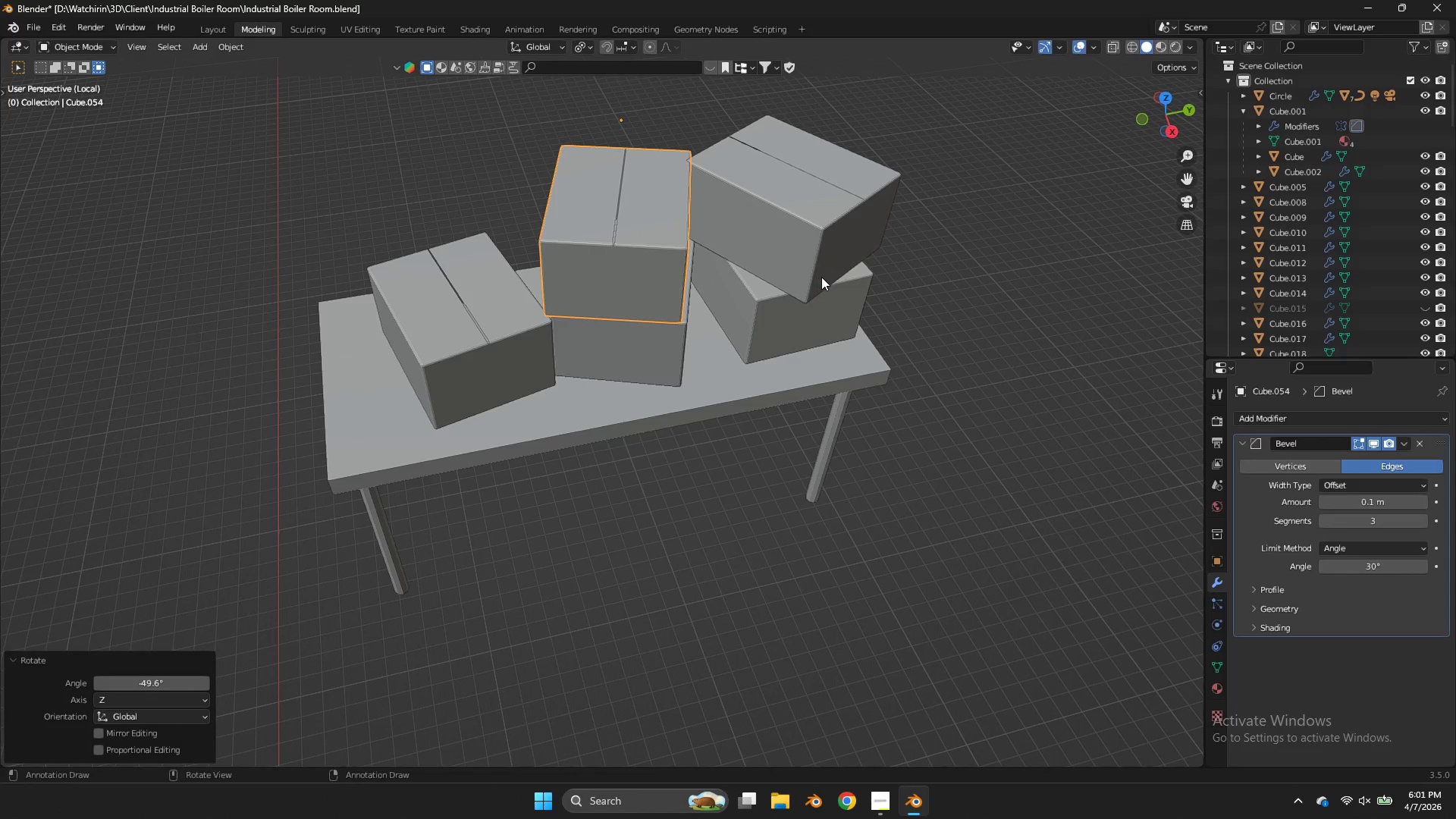 
type(Dxy)
 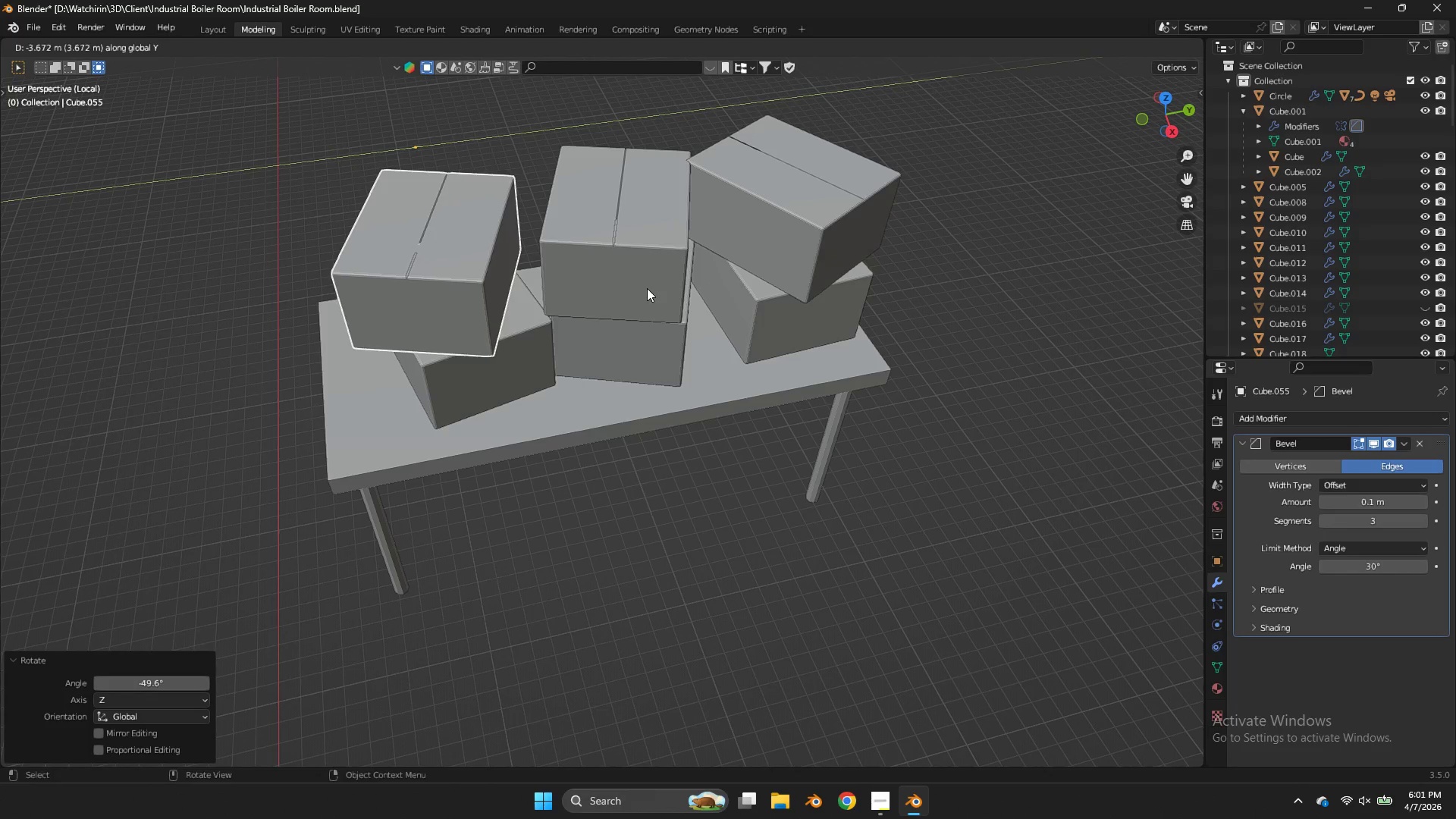 
left_click([647, 288])
 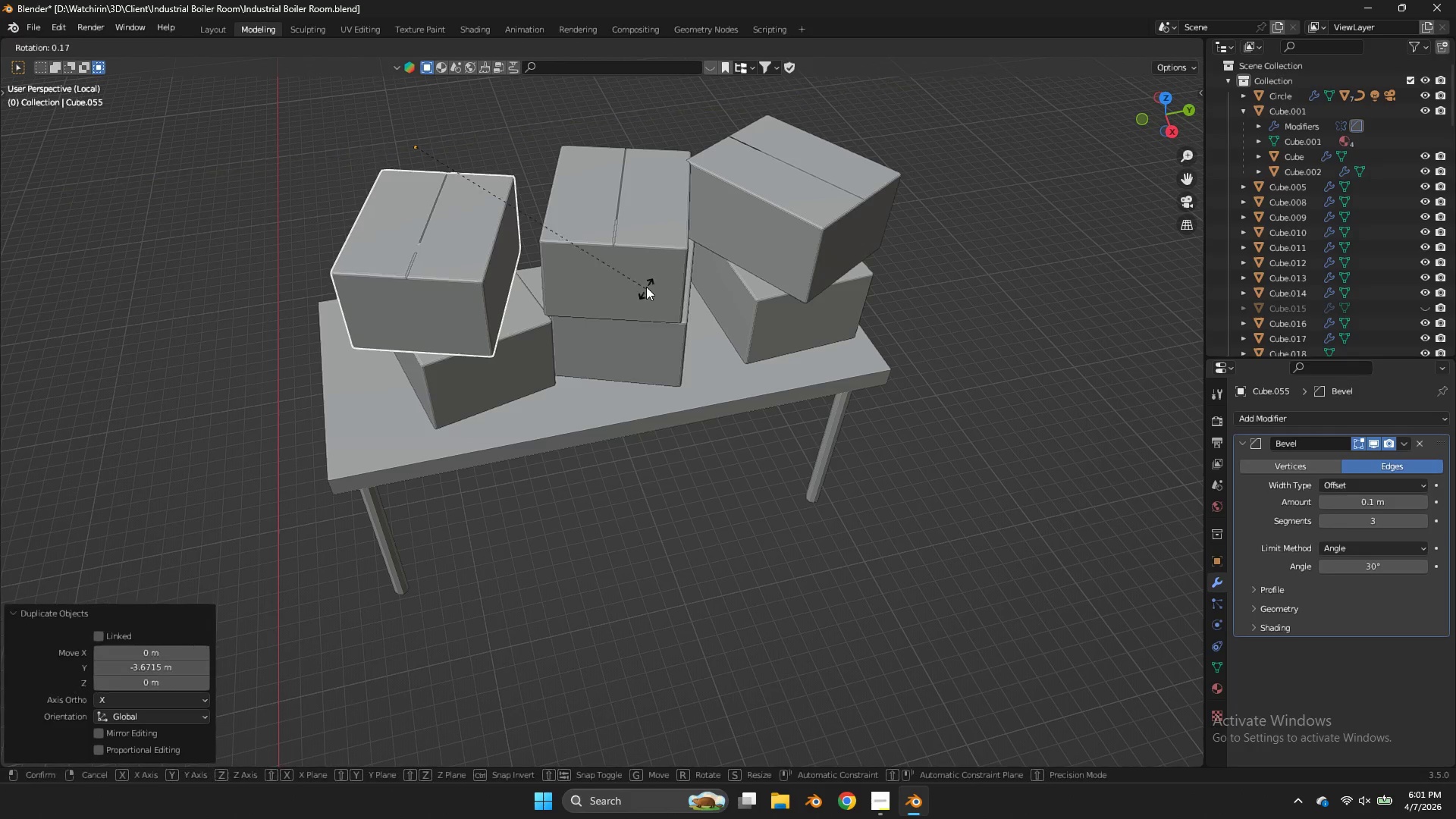 
type(rz)
 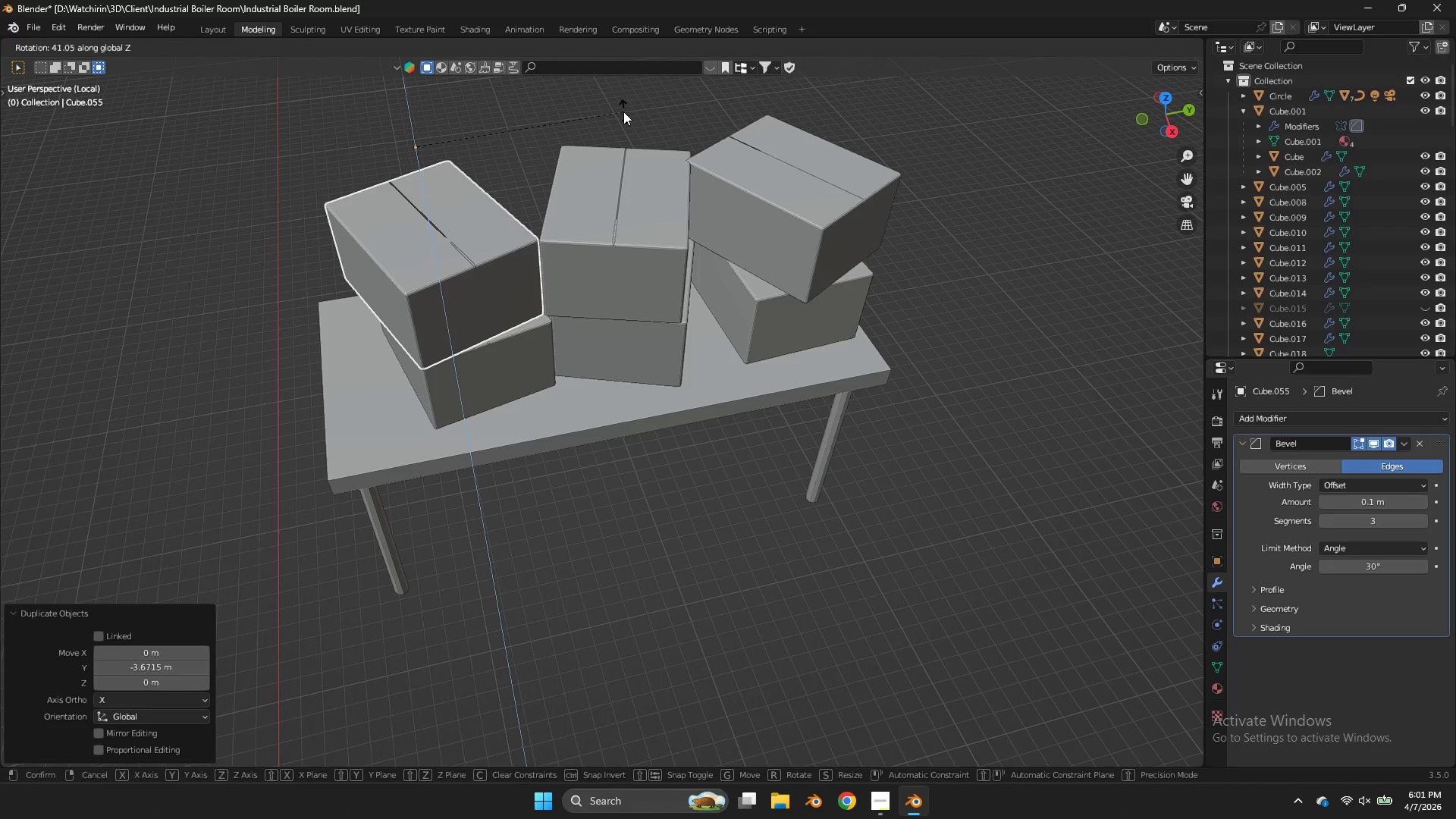 
left_click([623, 111])
 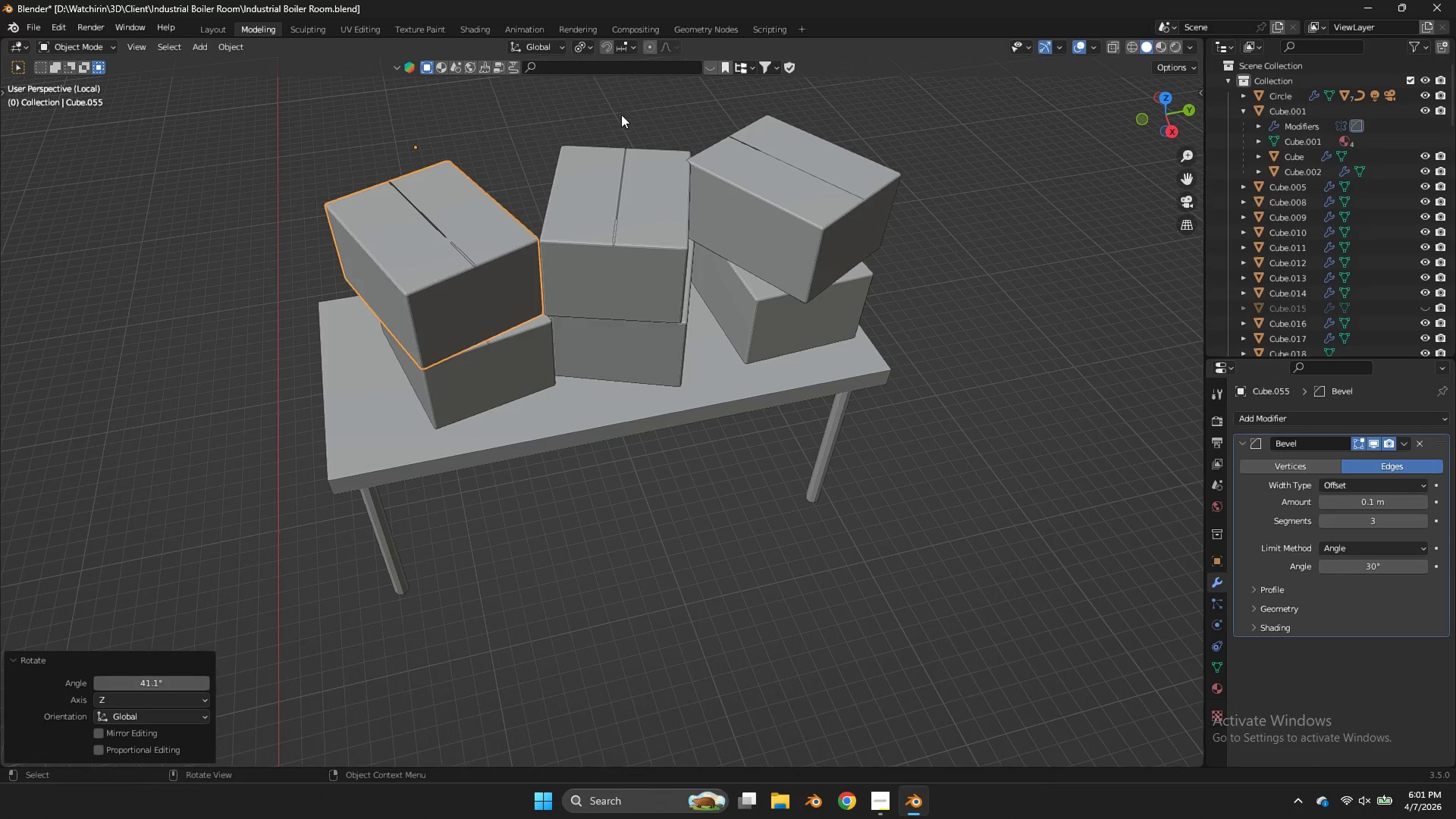 
key(G)
 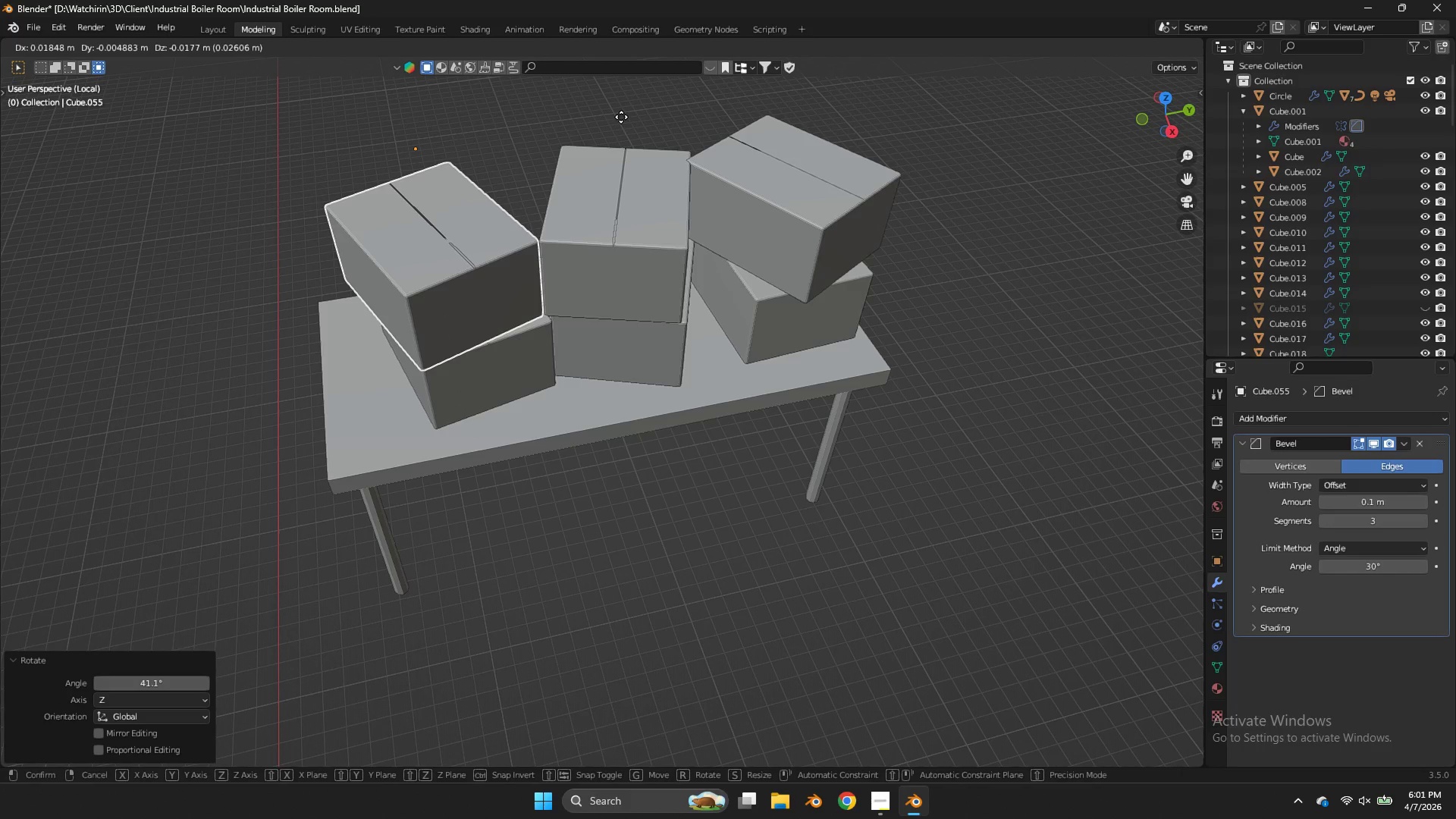 
left_click([621, 117])
 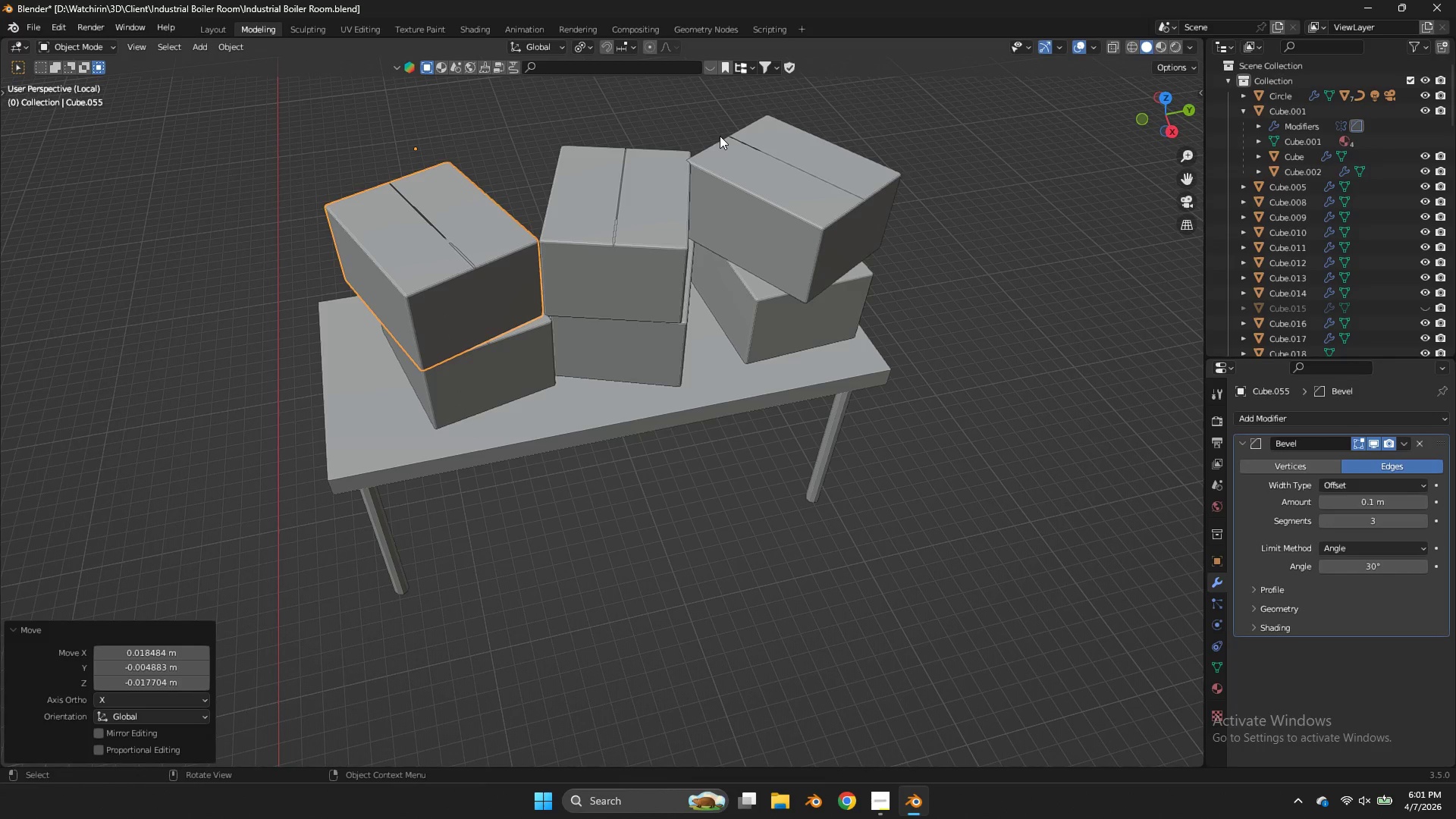 
key(Z)
 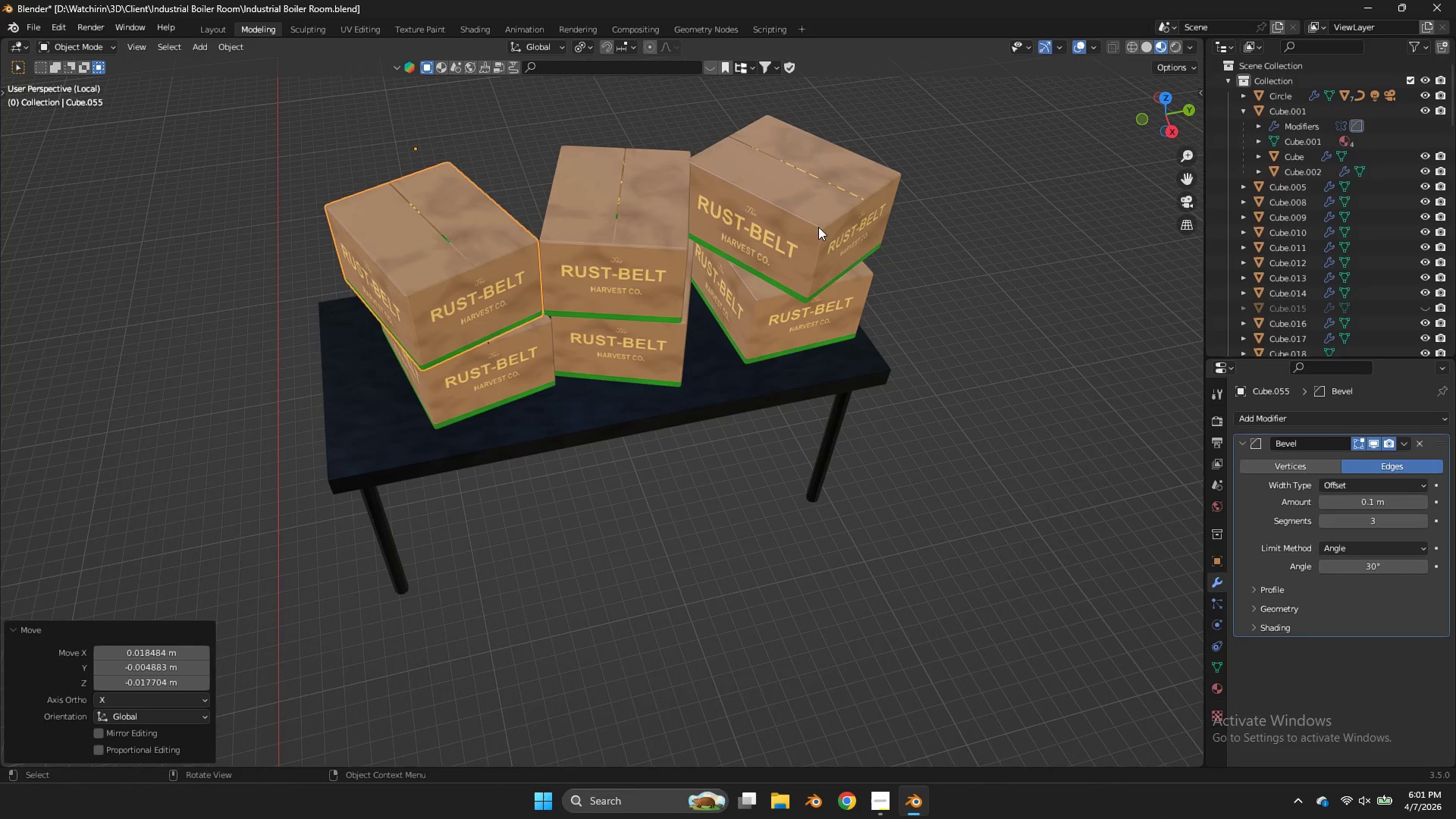 
key(Control+S)
 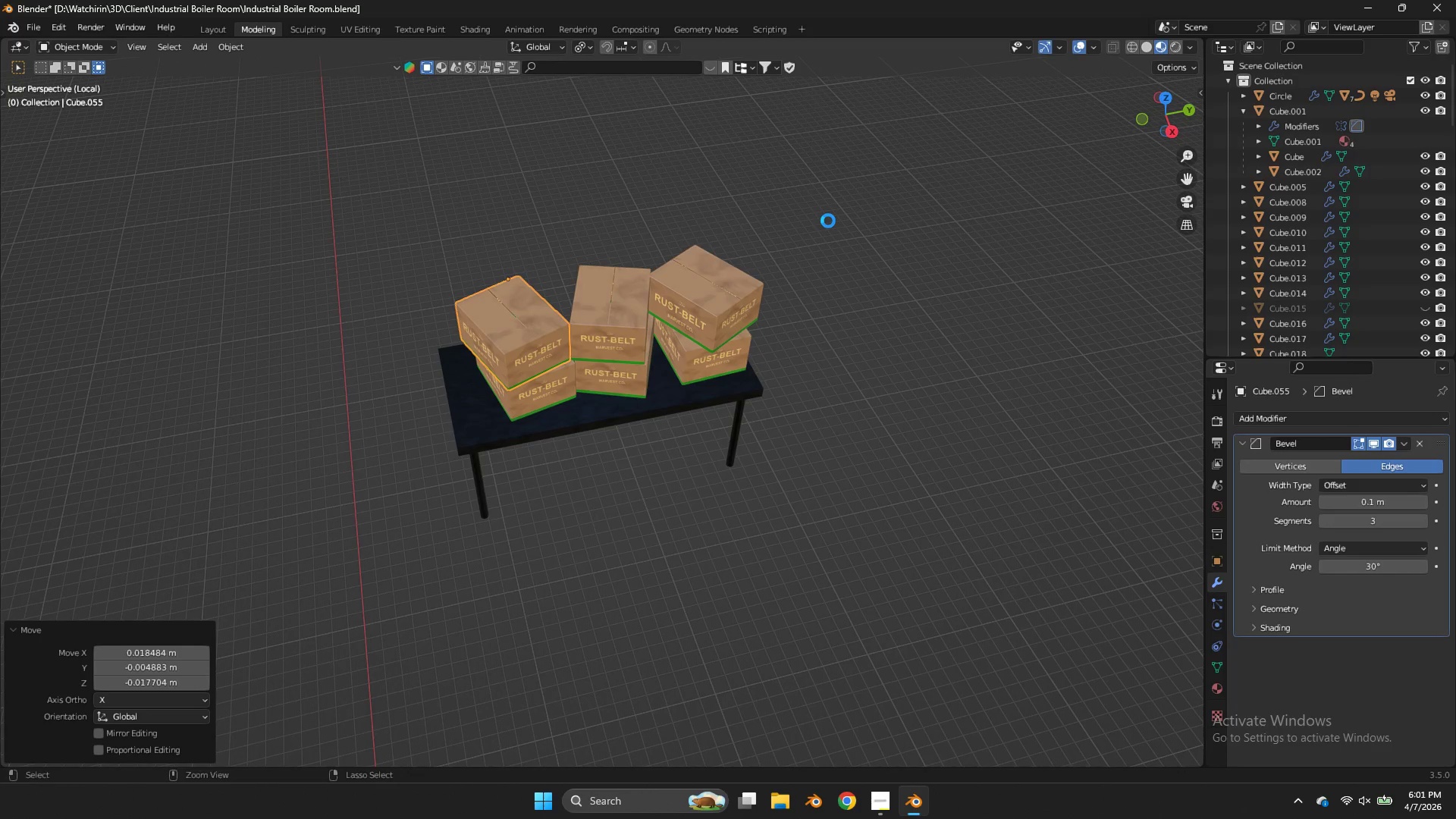 
scroll: coordinate [828, 221], scroll_direction: down, amount: 3.0
 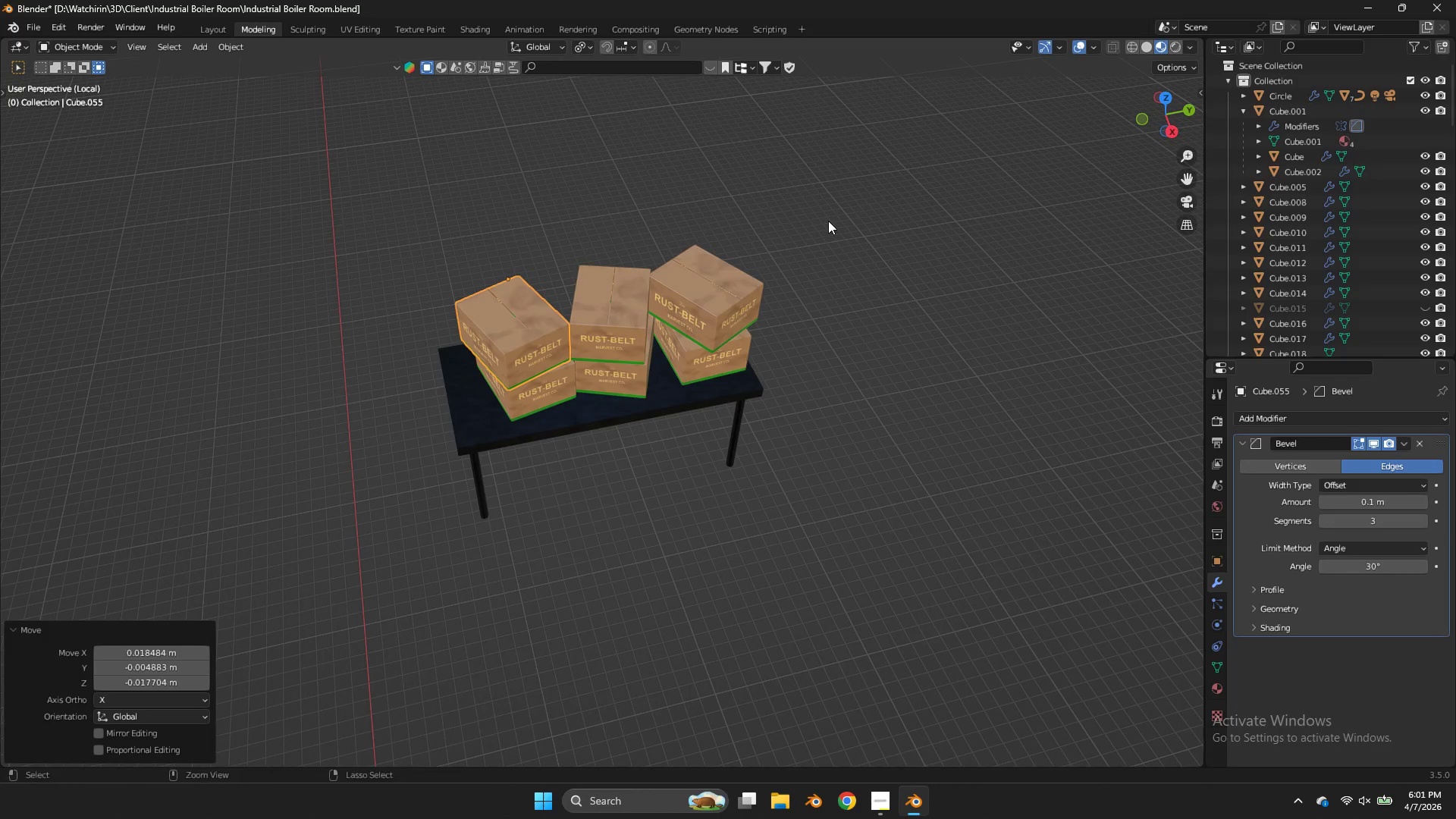 
scroll: coordinate [828, 221], scroll_direction: up, amount: 4.0
 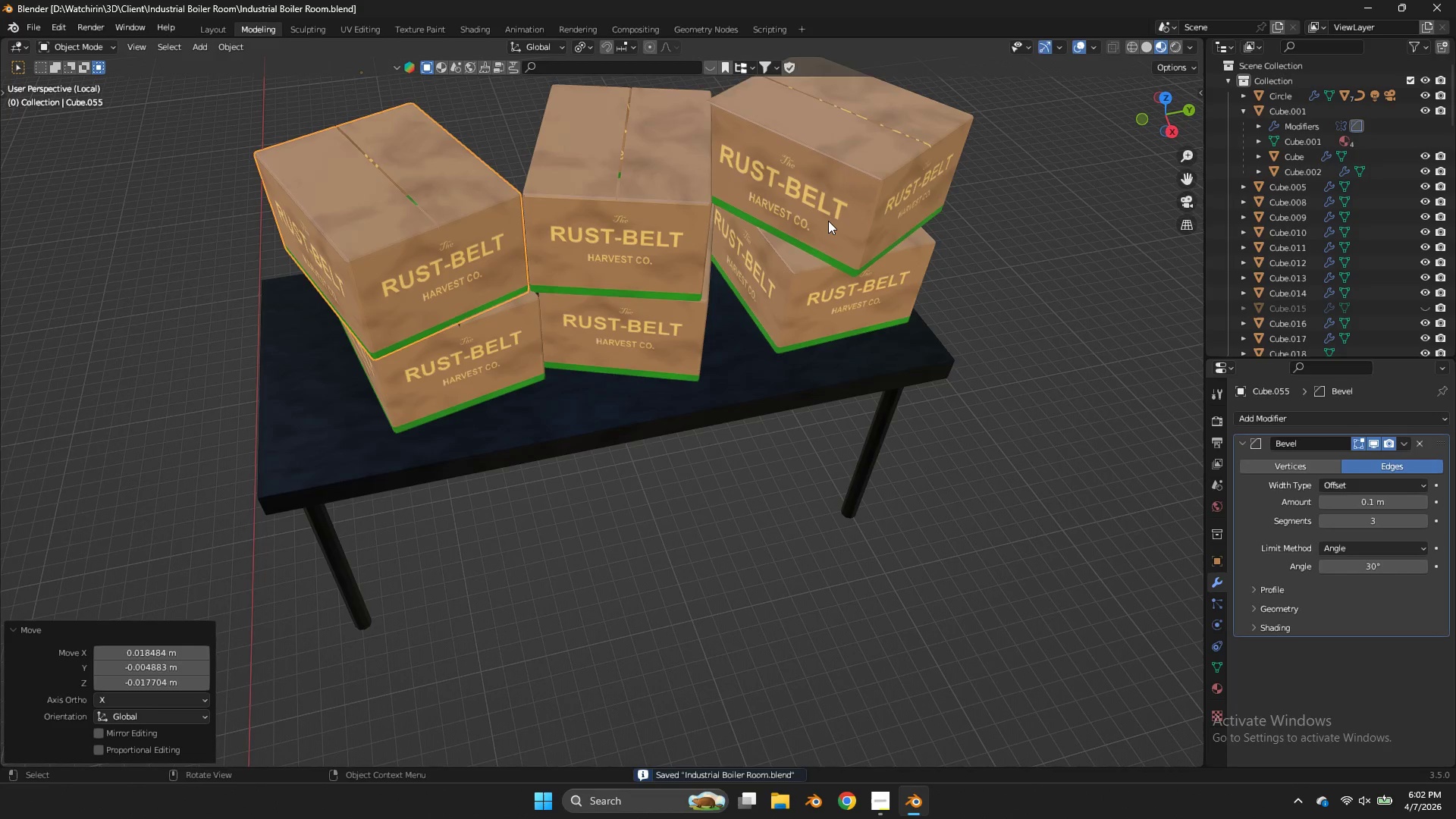 
wait(15.95)
 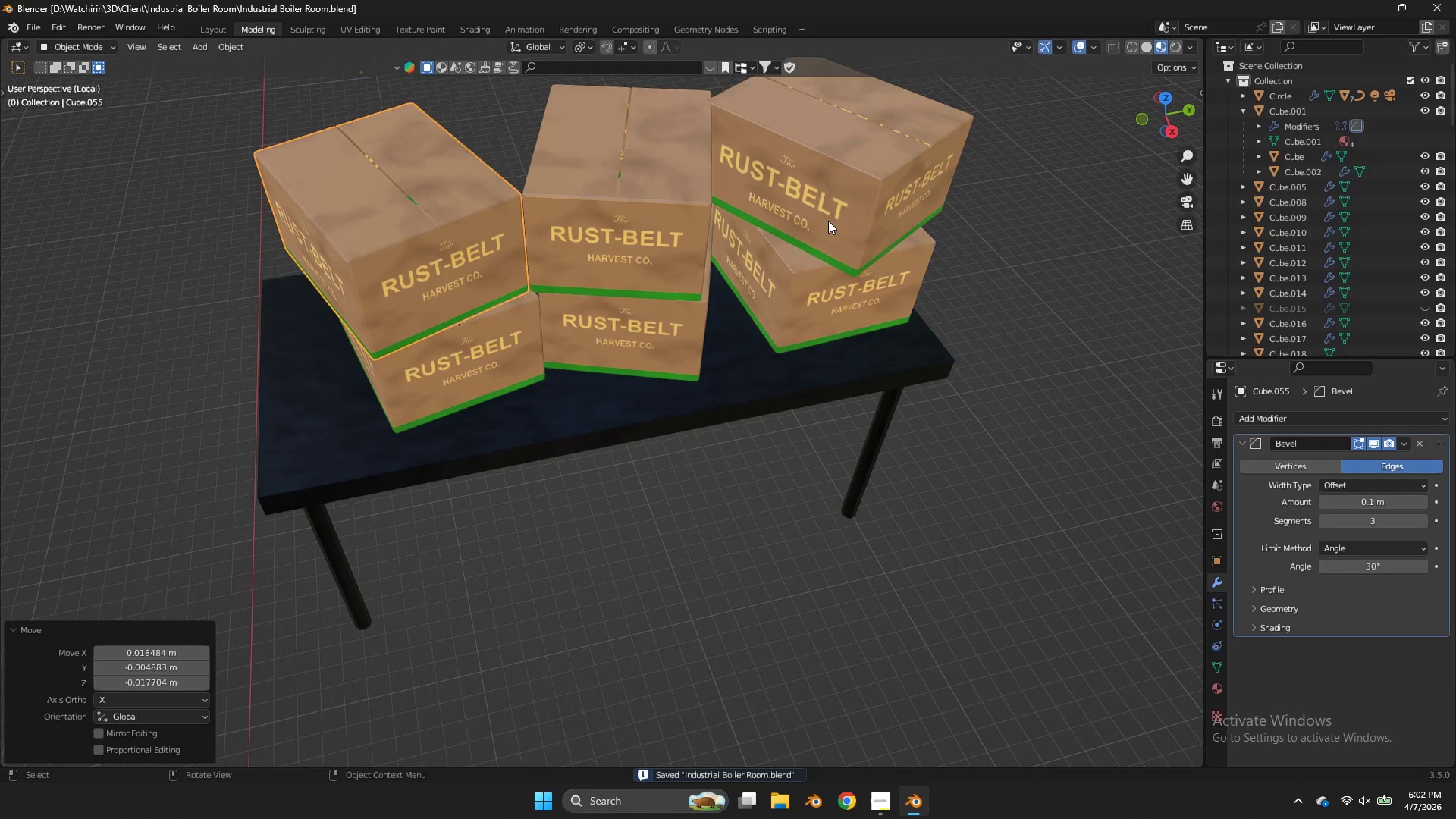 
key(Z)
 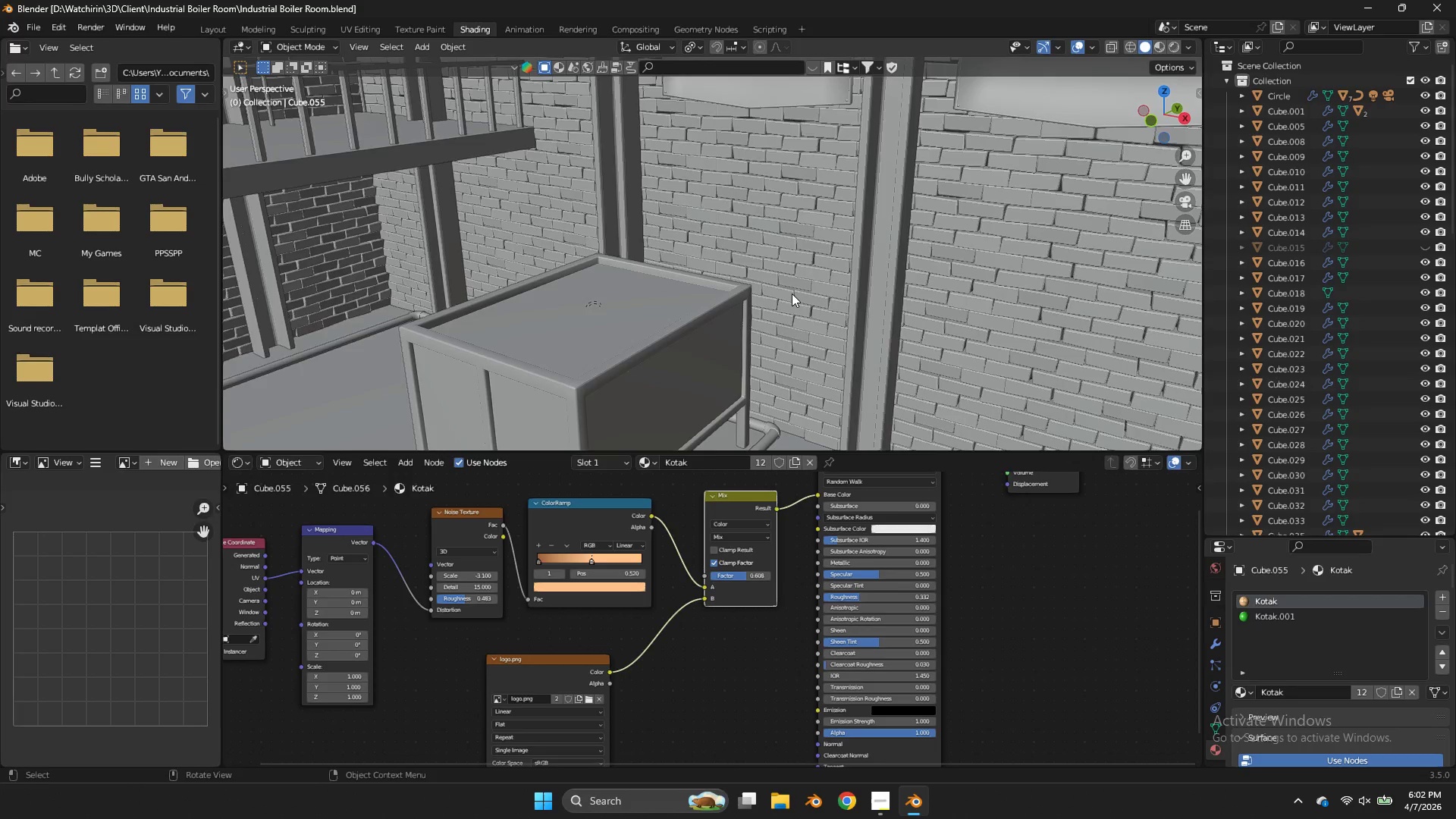 
scroll: coordinate [789, 293], scroll_direction: down, amount: 4.0
 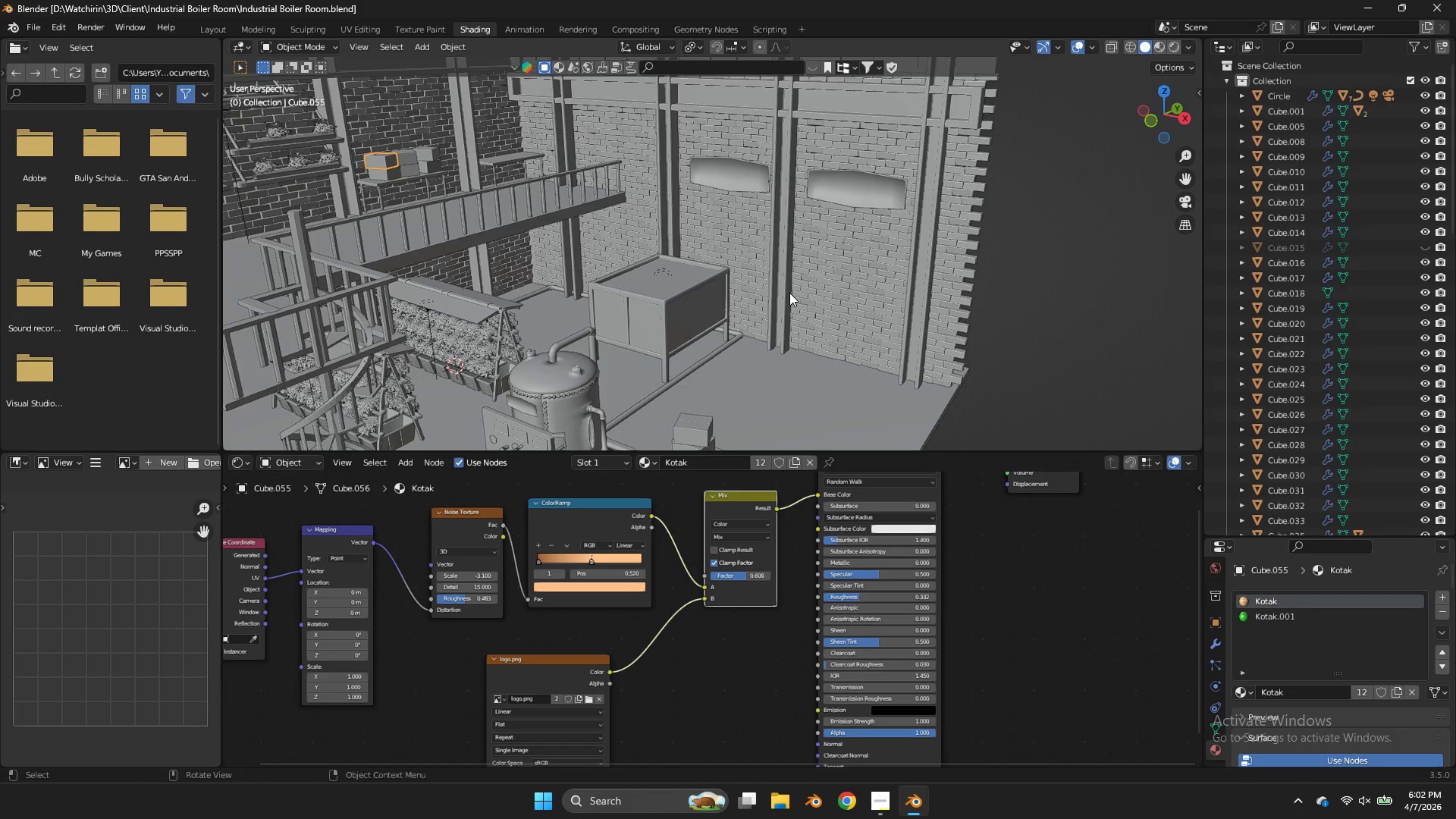 
scroll: coordinate [789, 293], scroll_direction: up, amount: 2.0
 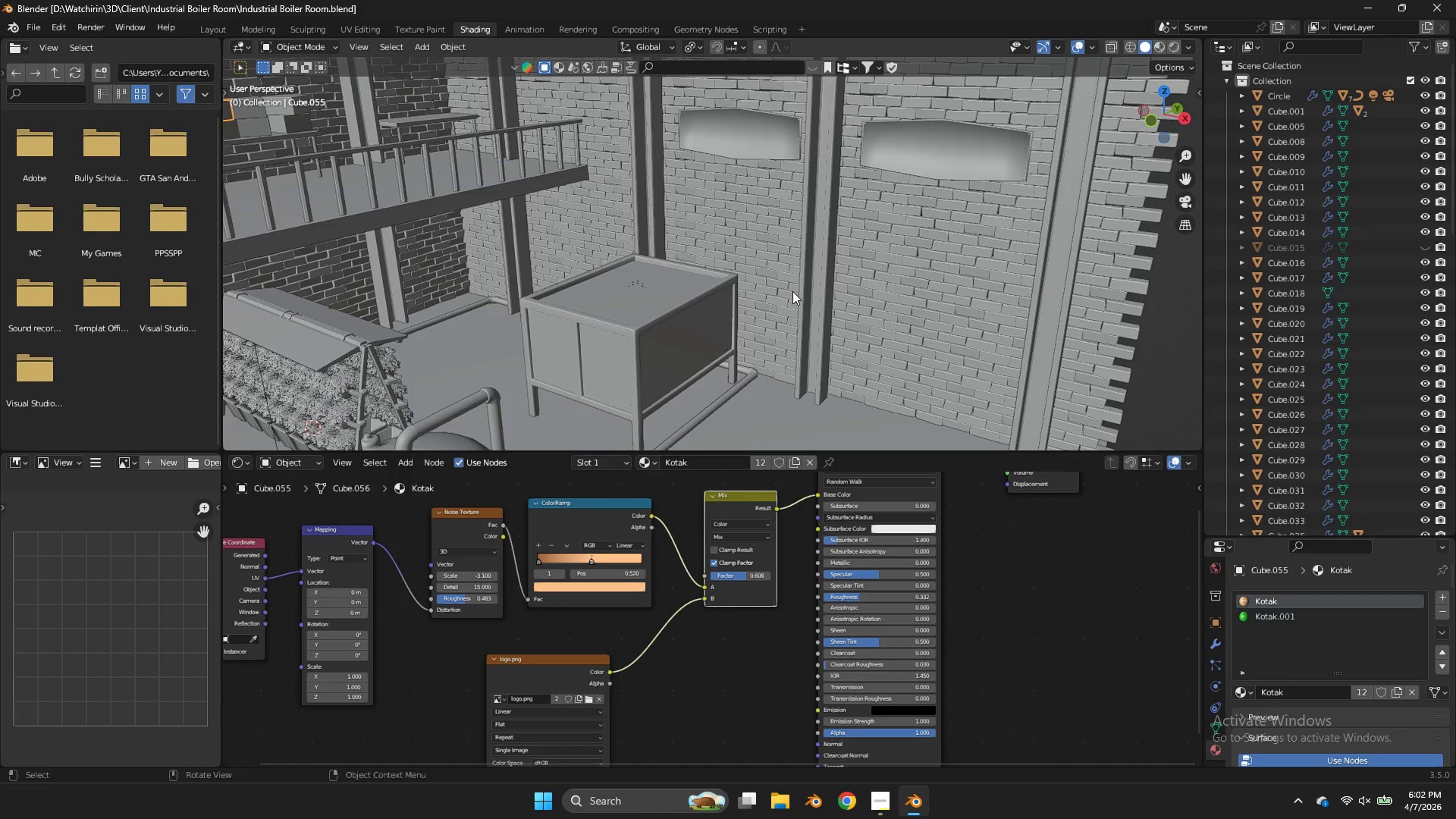 
scroll: coordinate [792, 291], scroll_direction: down, amount: 1.0
 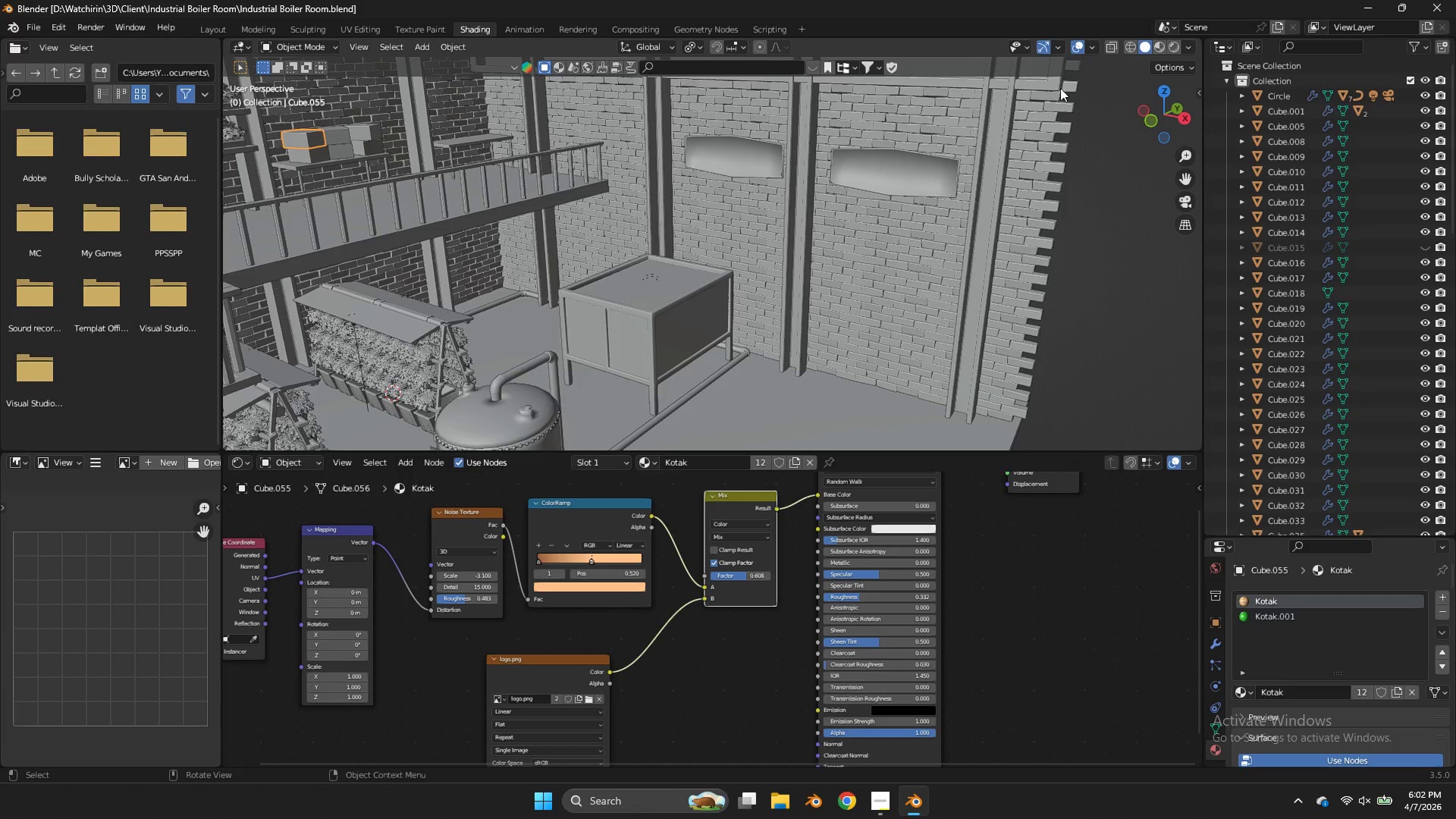 
hold_key(key=ShiftLeft, duration=0.72)
left_click([478, 142])
 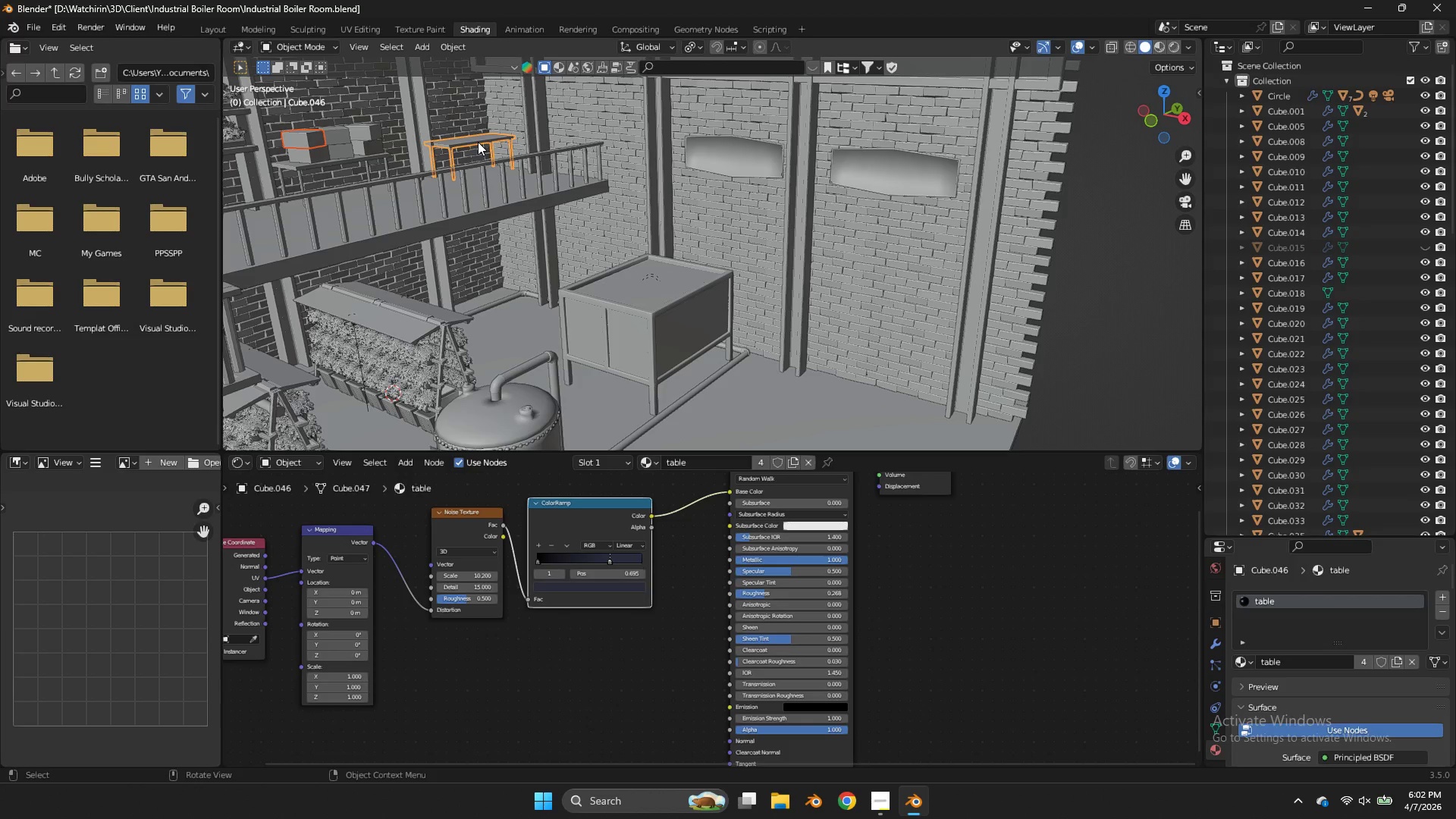 
key(NumpadMultiply)
 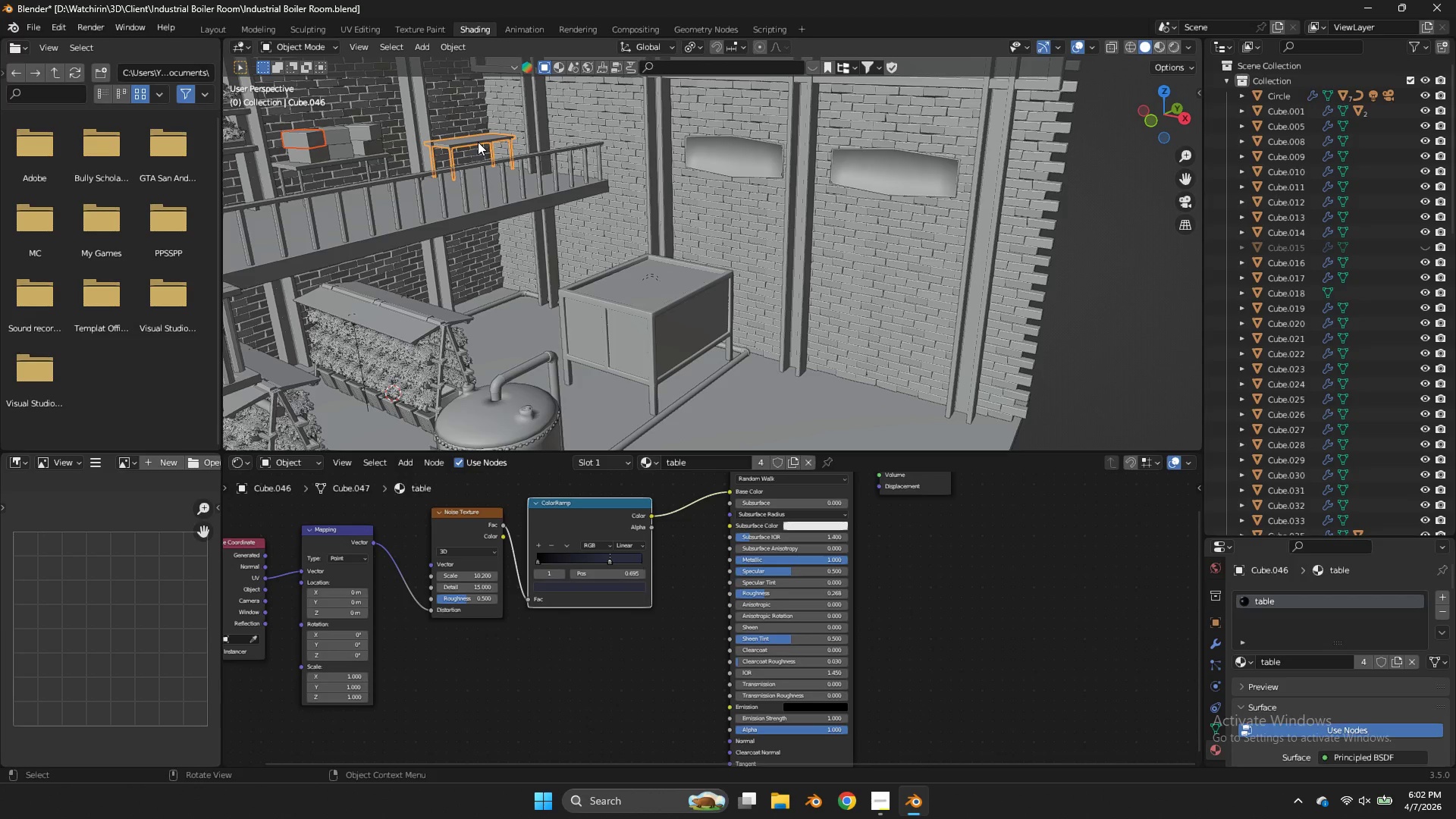 
key(NumpadDivide)
 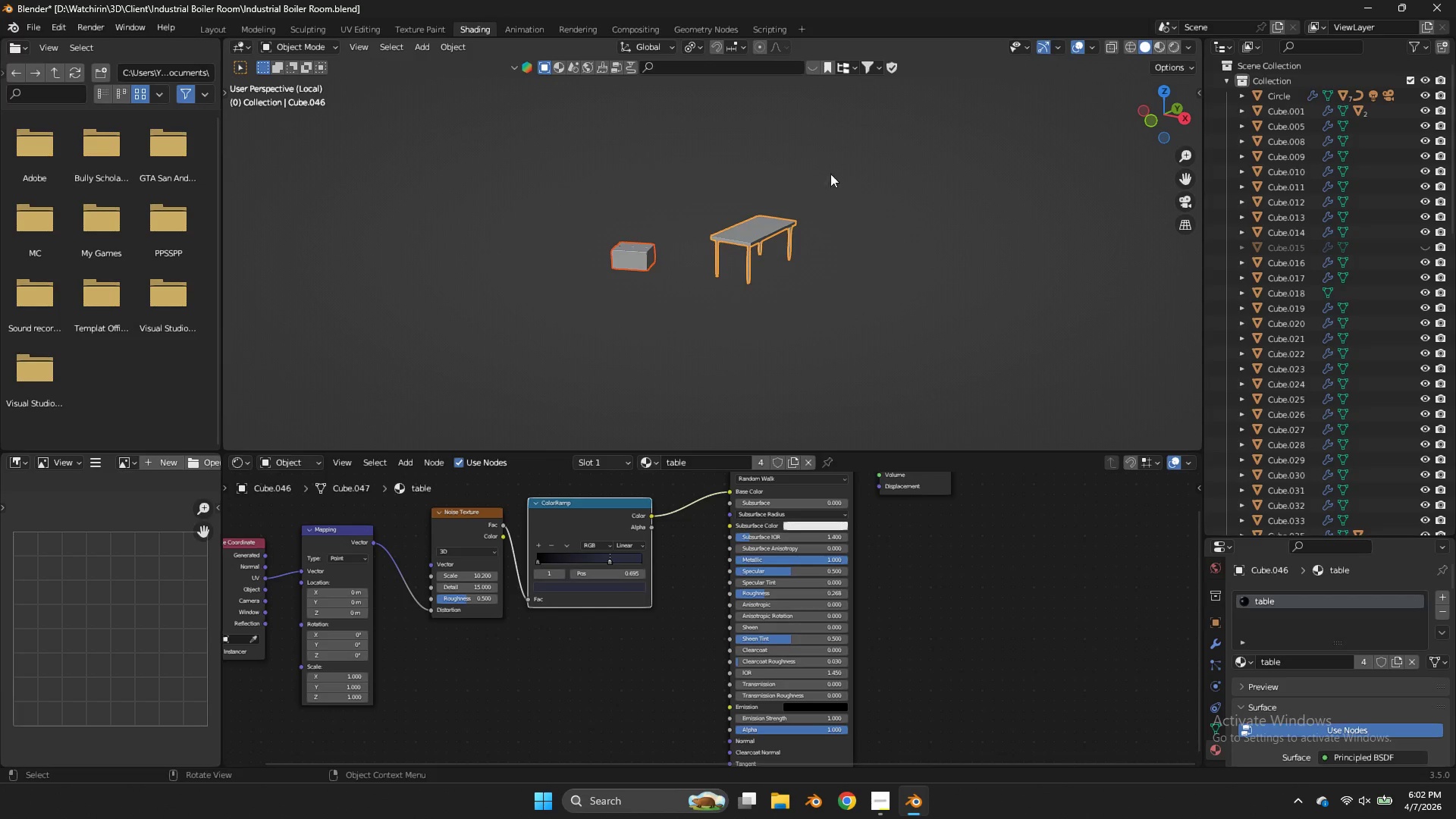 
scroll: coordinate [877, 155], scroll_direction: up, amount: 3.0
 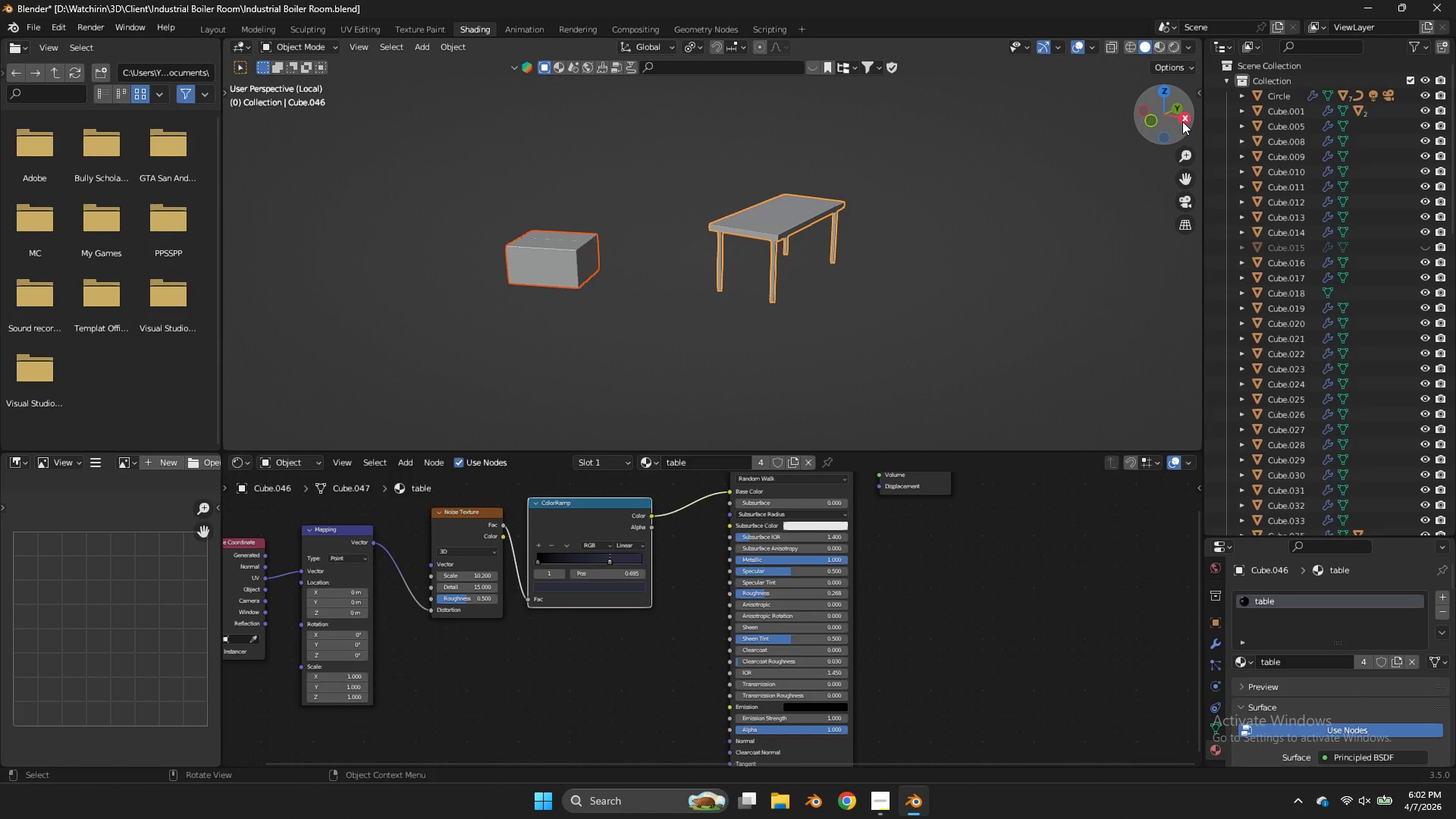 
left_click([1185, 125])
 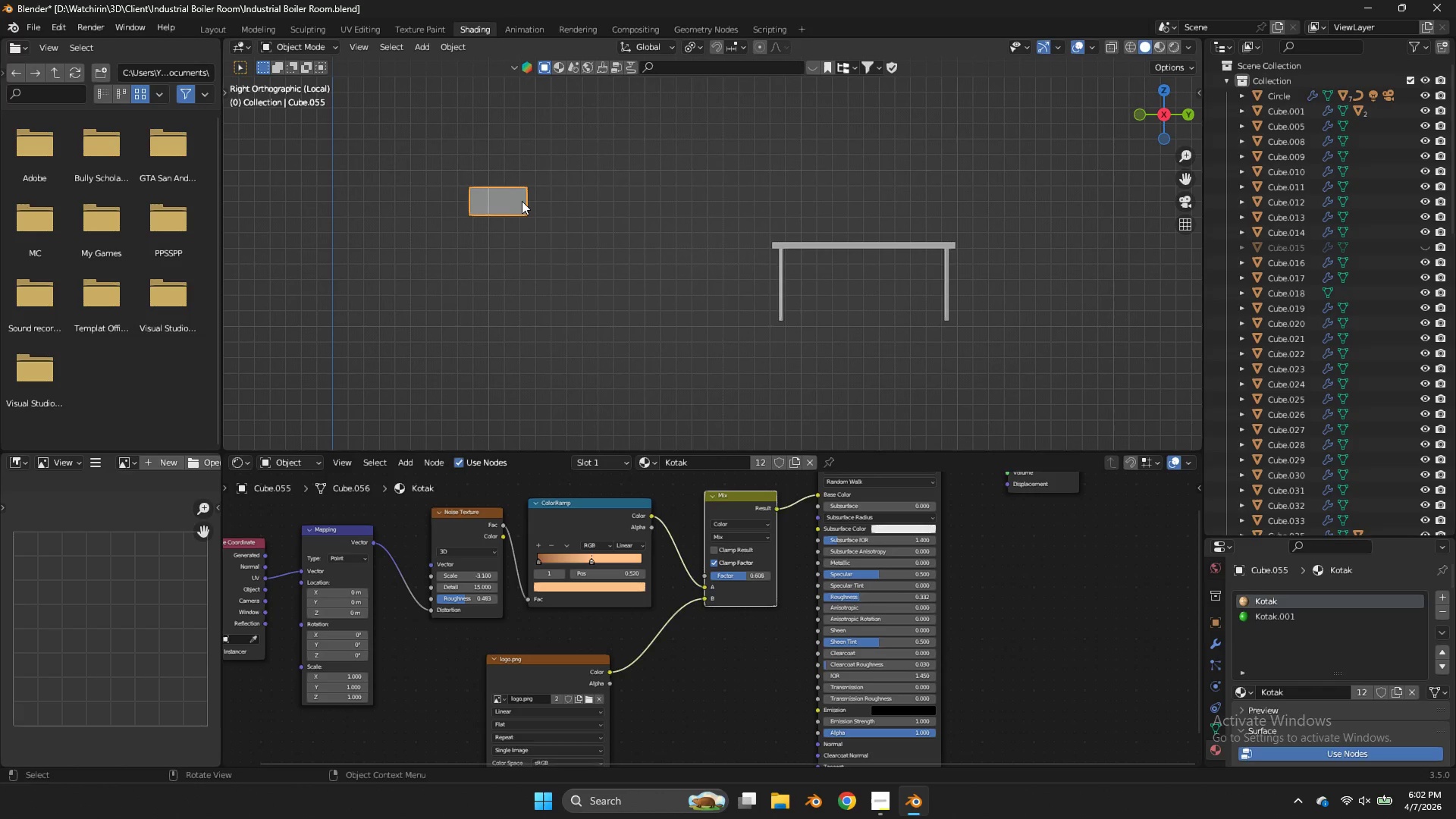 
left_click([521, 201])
 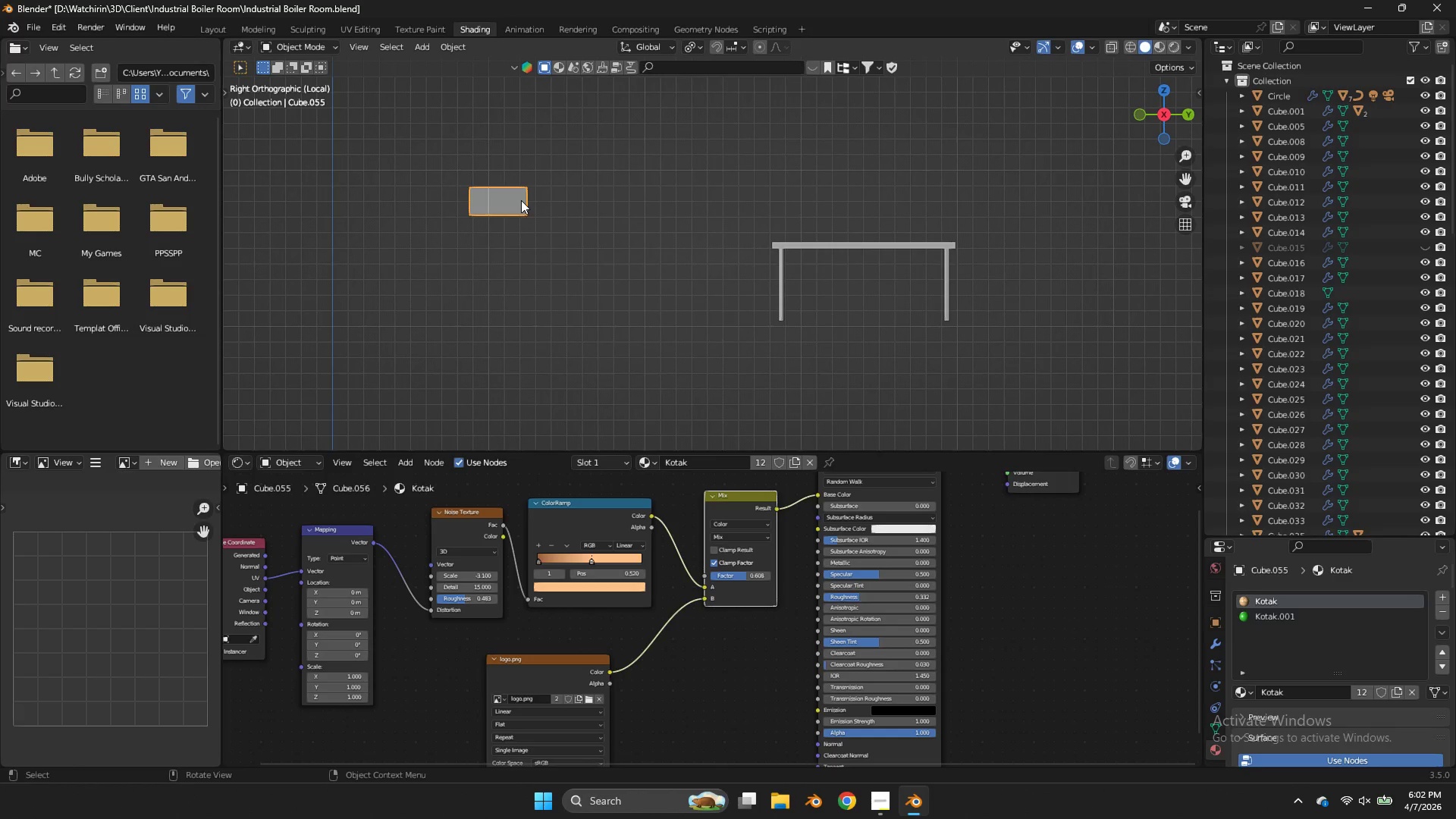 
key(Shift+ShiftLeft)
 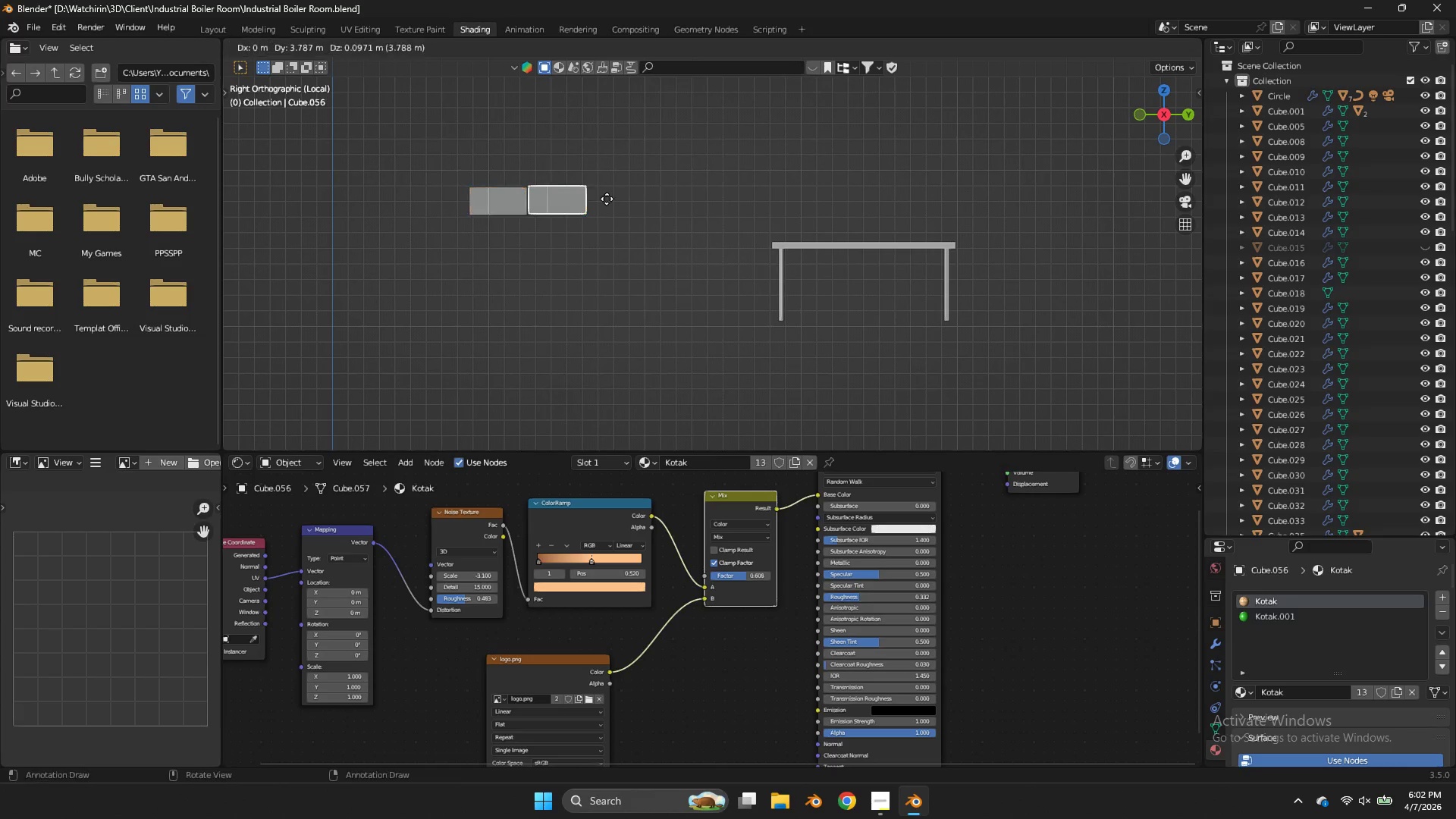 
type(Dy)
 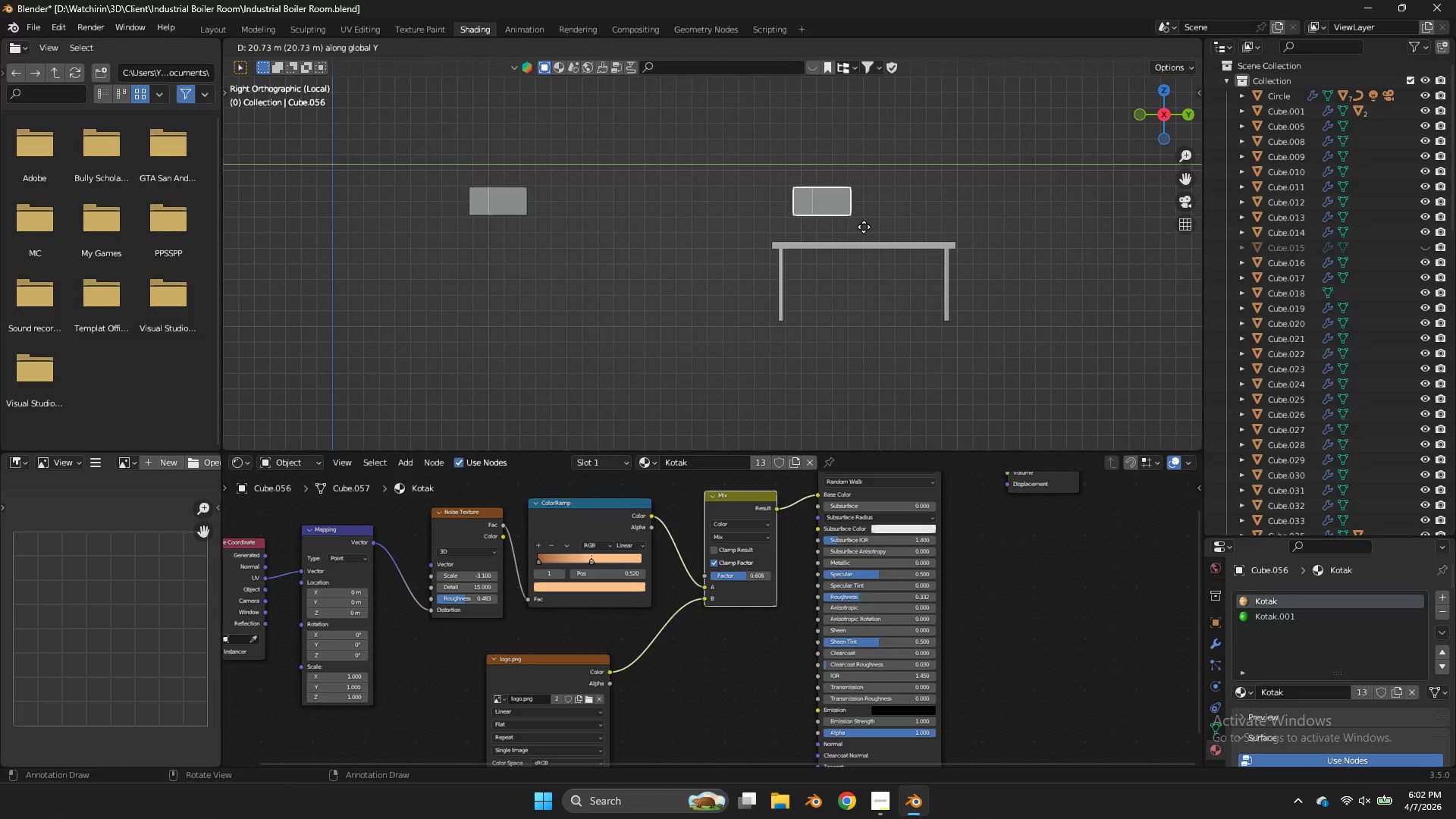 
left_click([864, 227])
 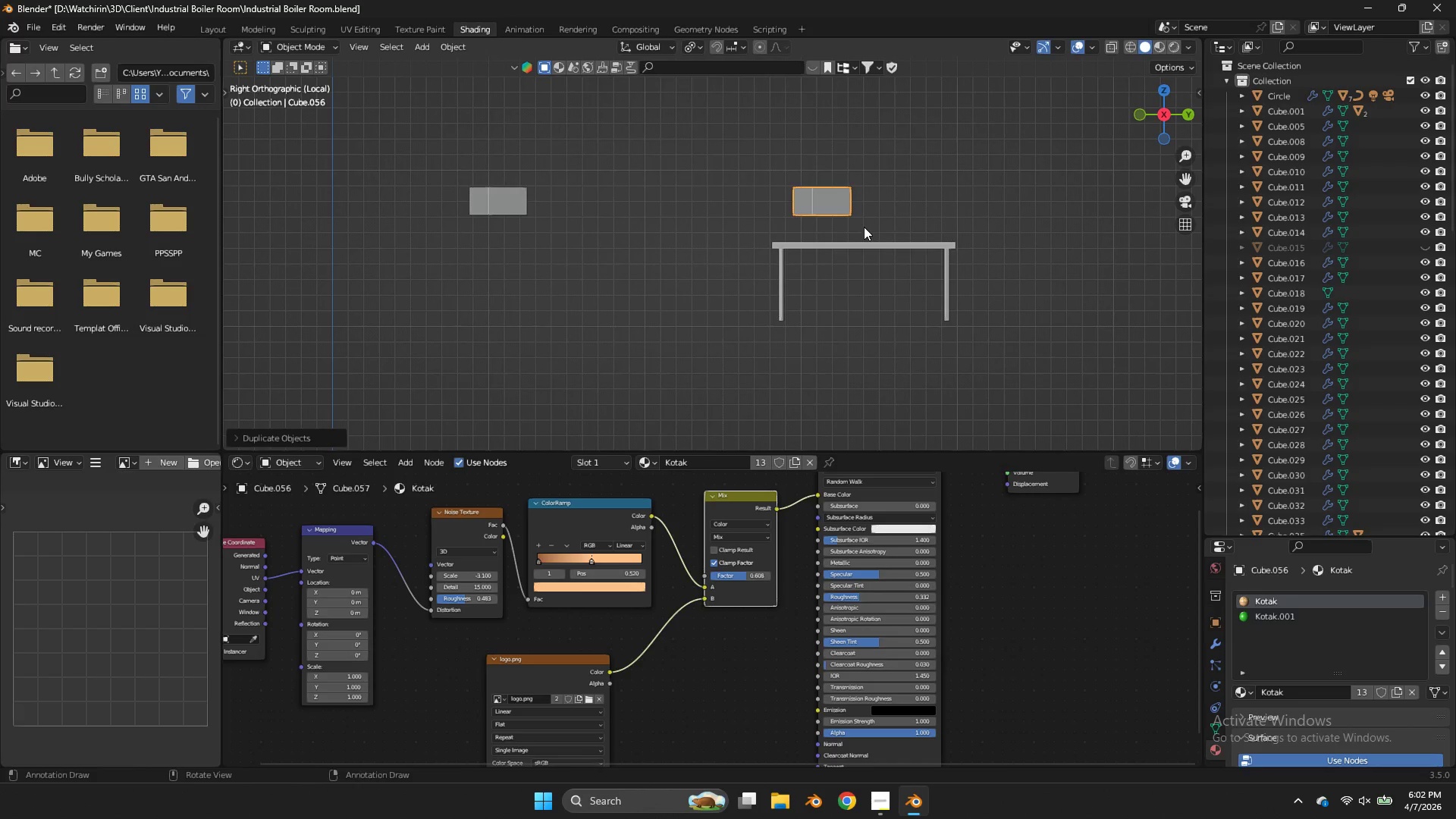 
type(gz)
 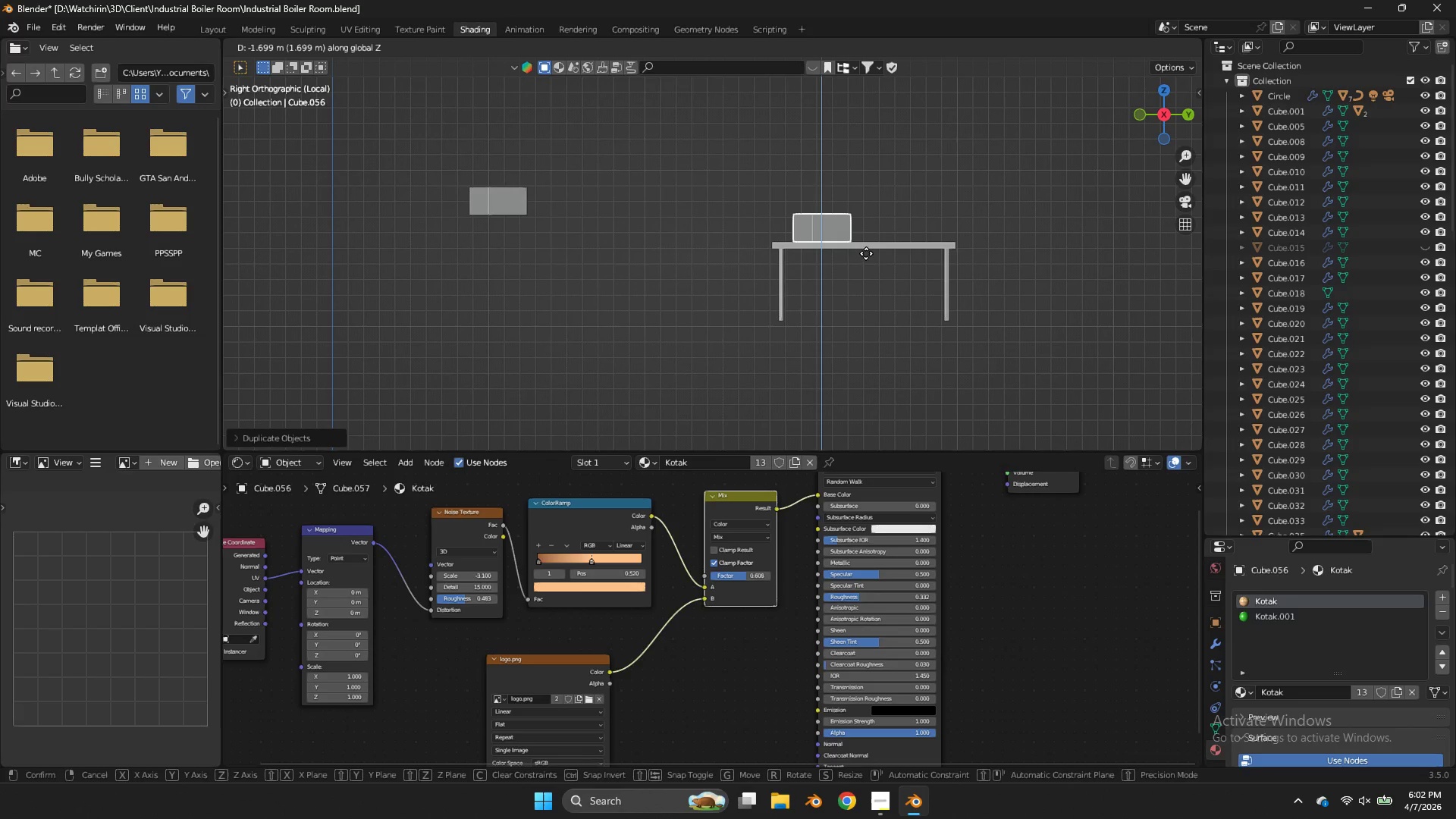 
left_click([866, 253])
 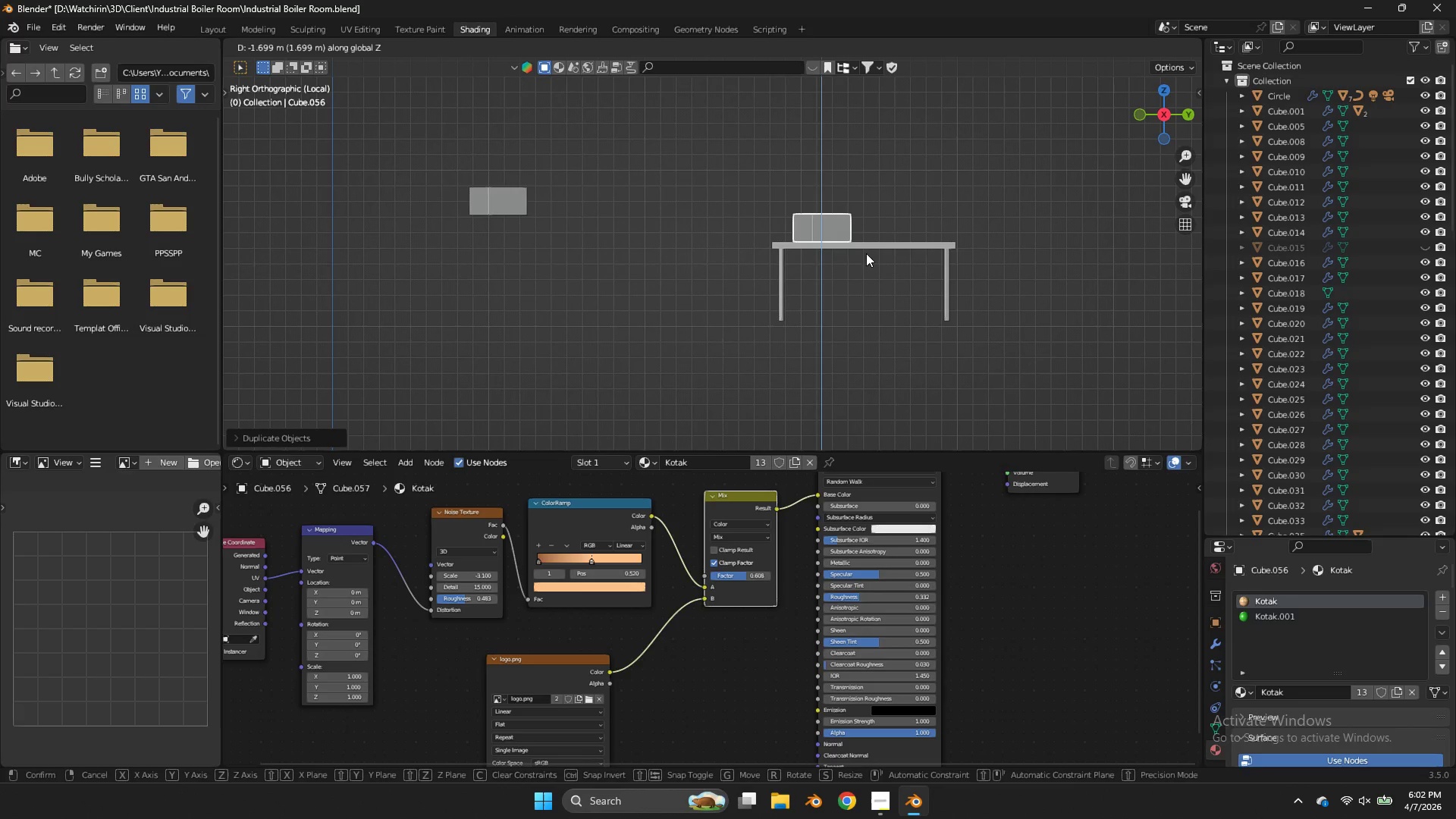 
key(Shift+ShiftLeft)
 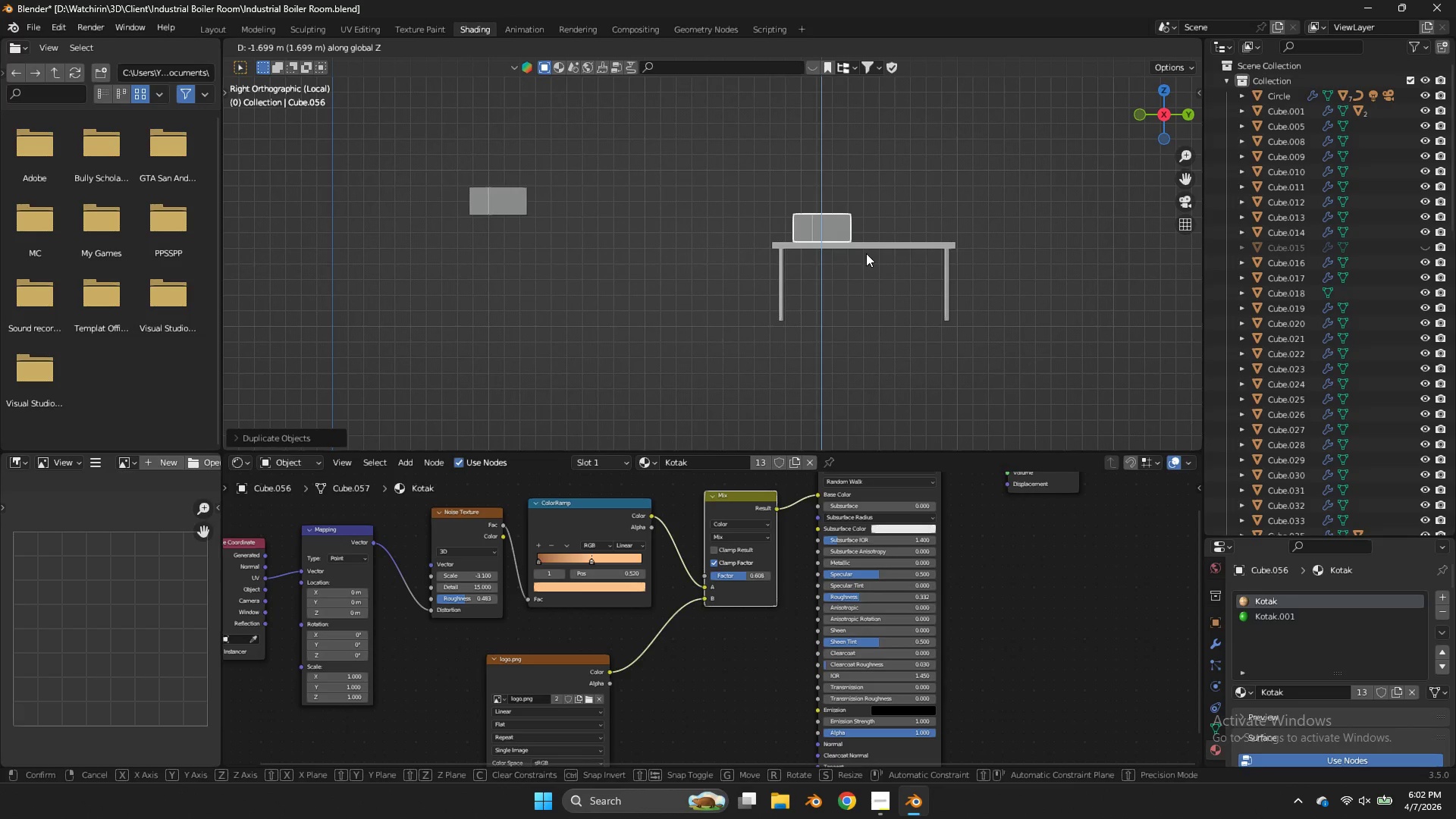 
key(Shift+D)
 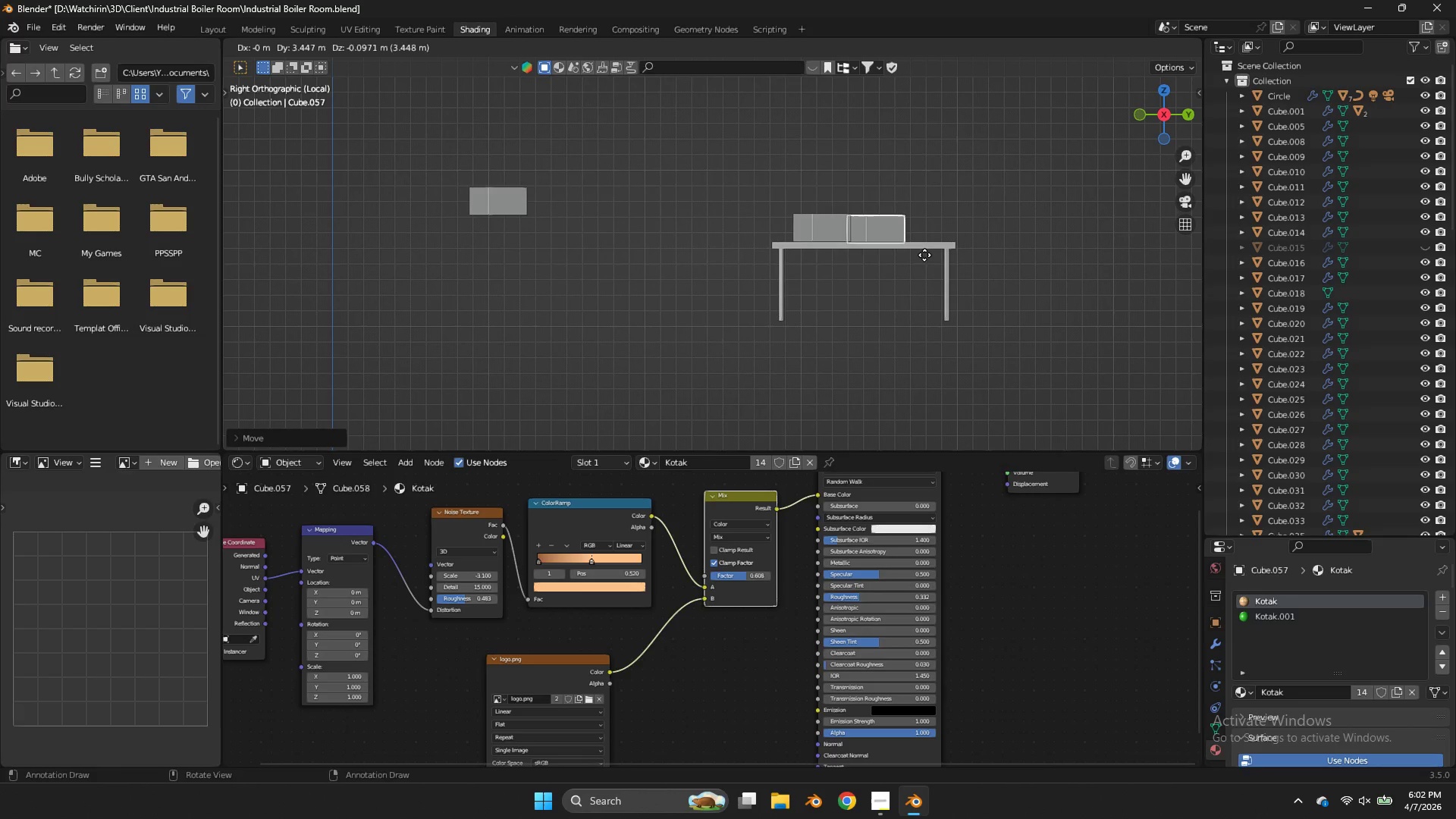 
key(Y)
 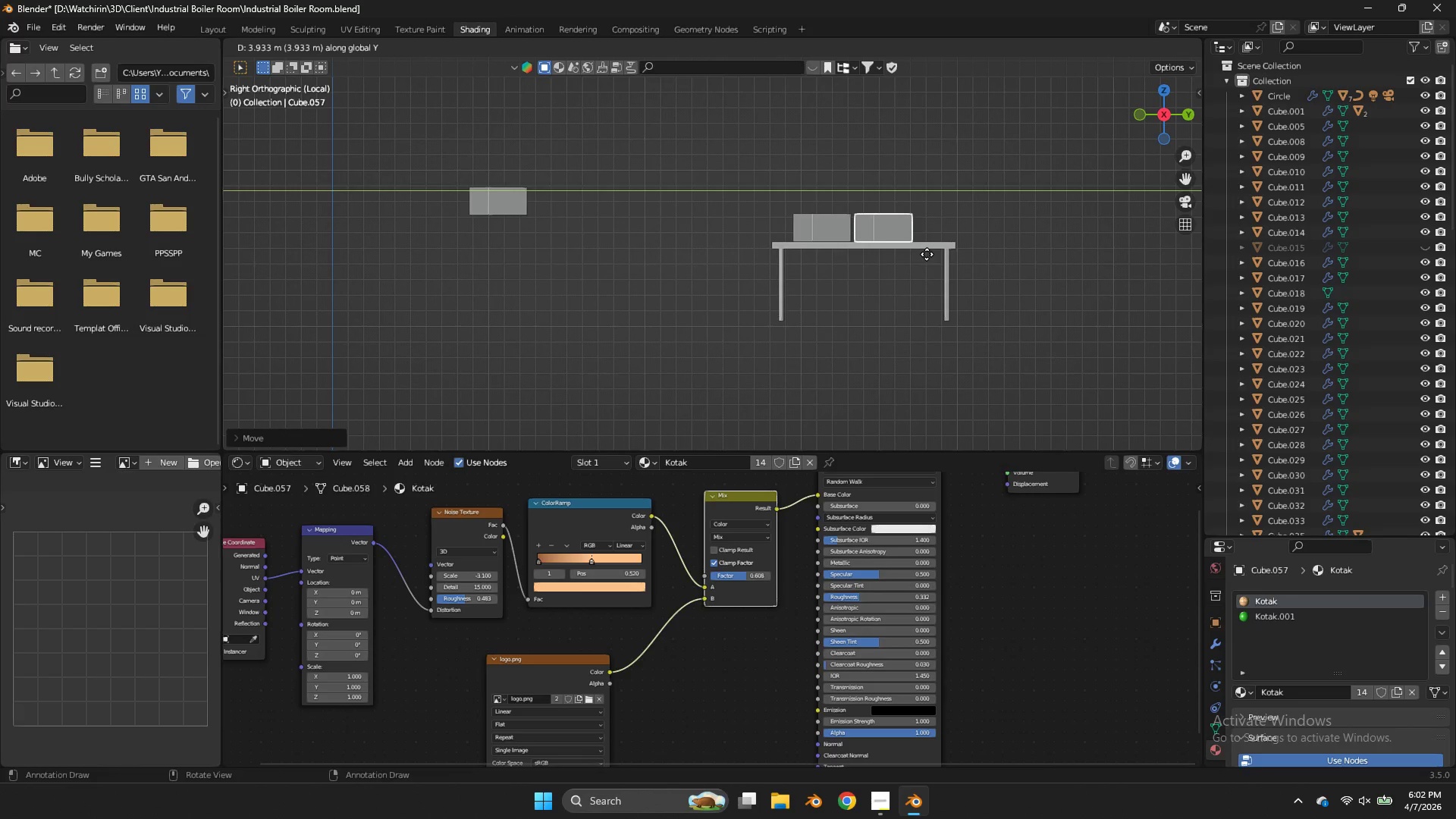 
left_click([927, 254])
 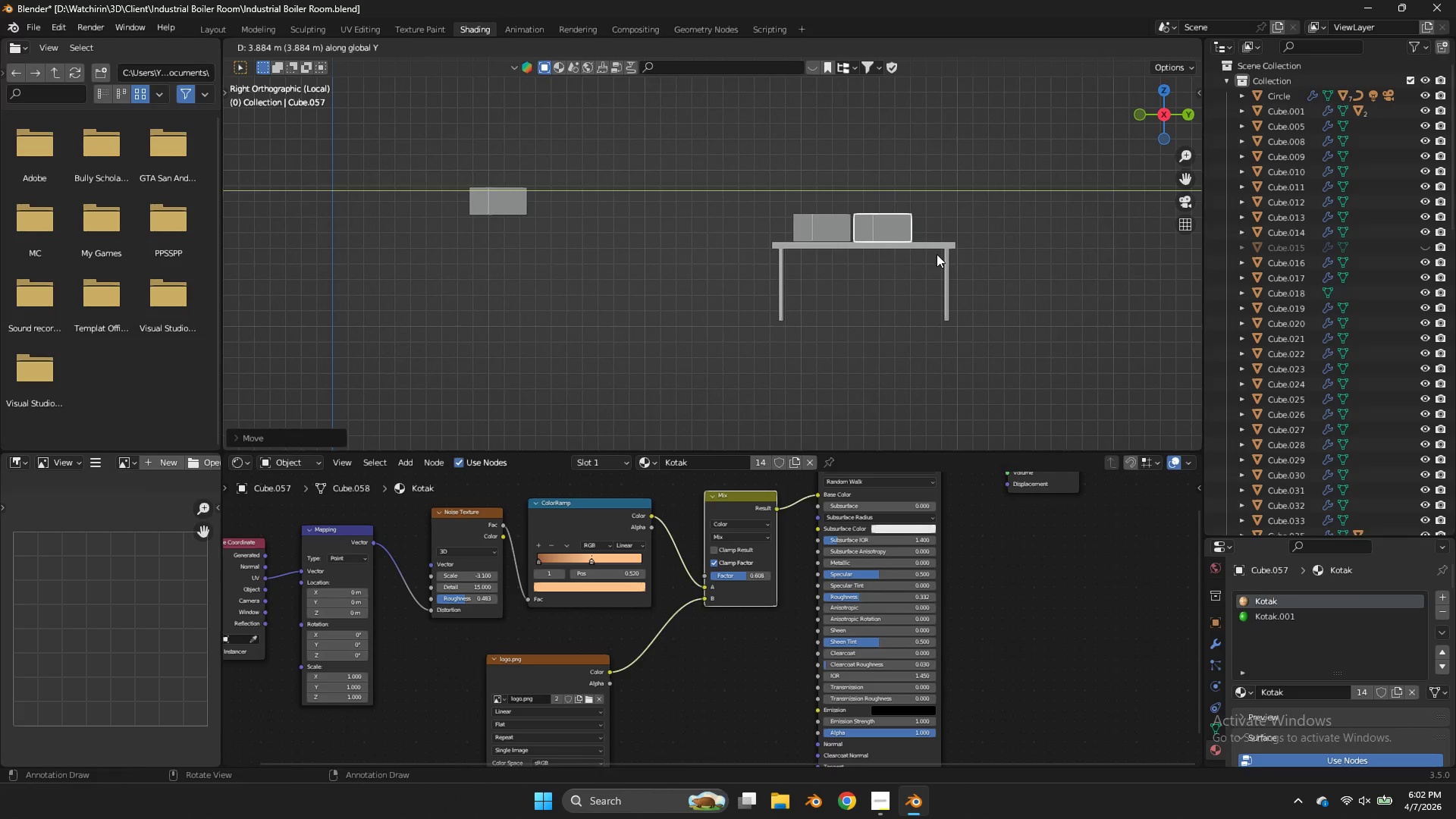 
type(rz)
 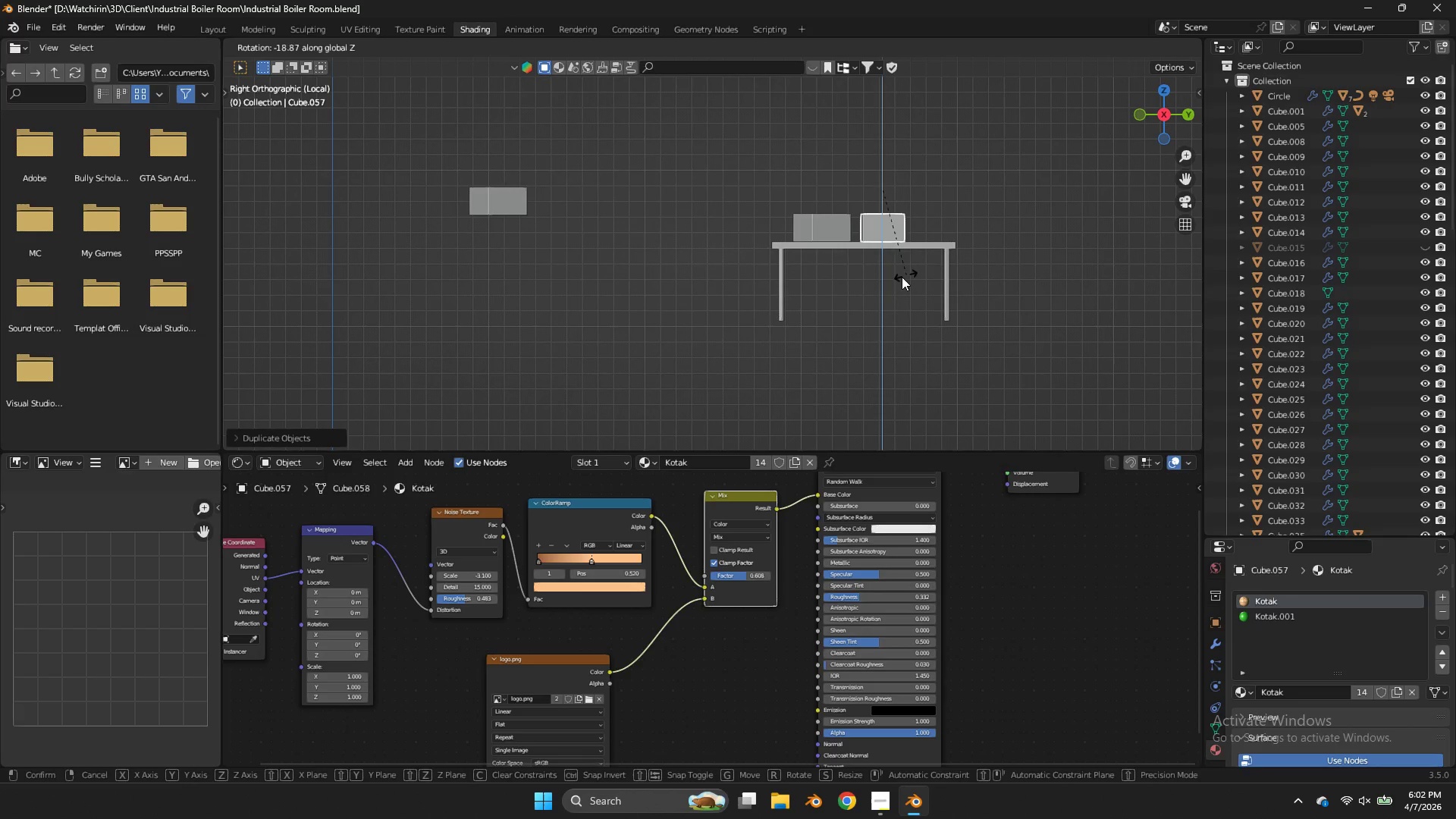 
left_click([896, 280])
 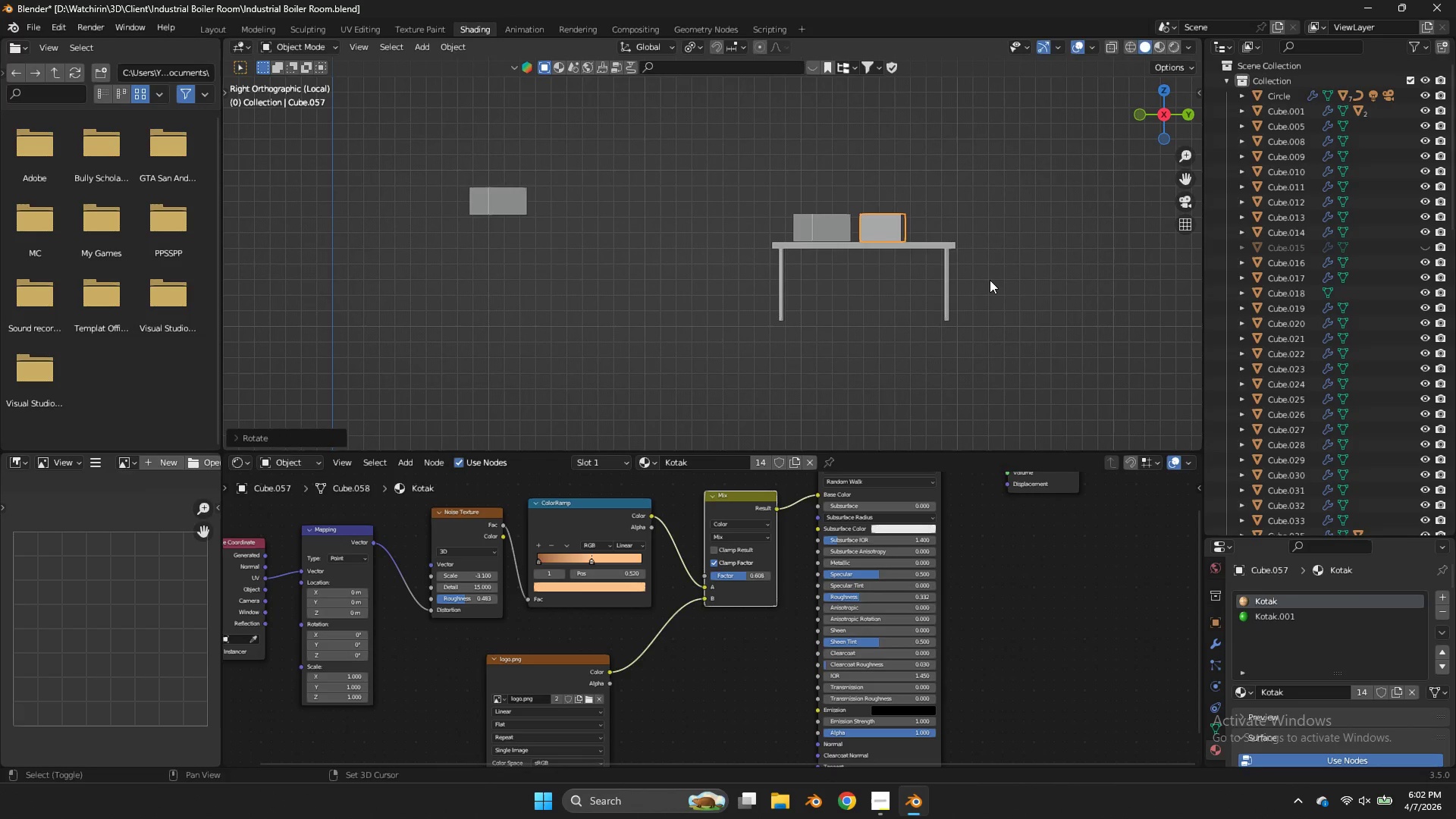 
key(Shift+ShiftLeft)
 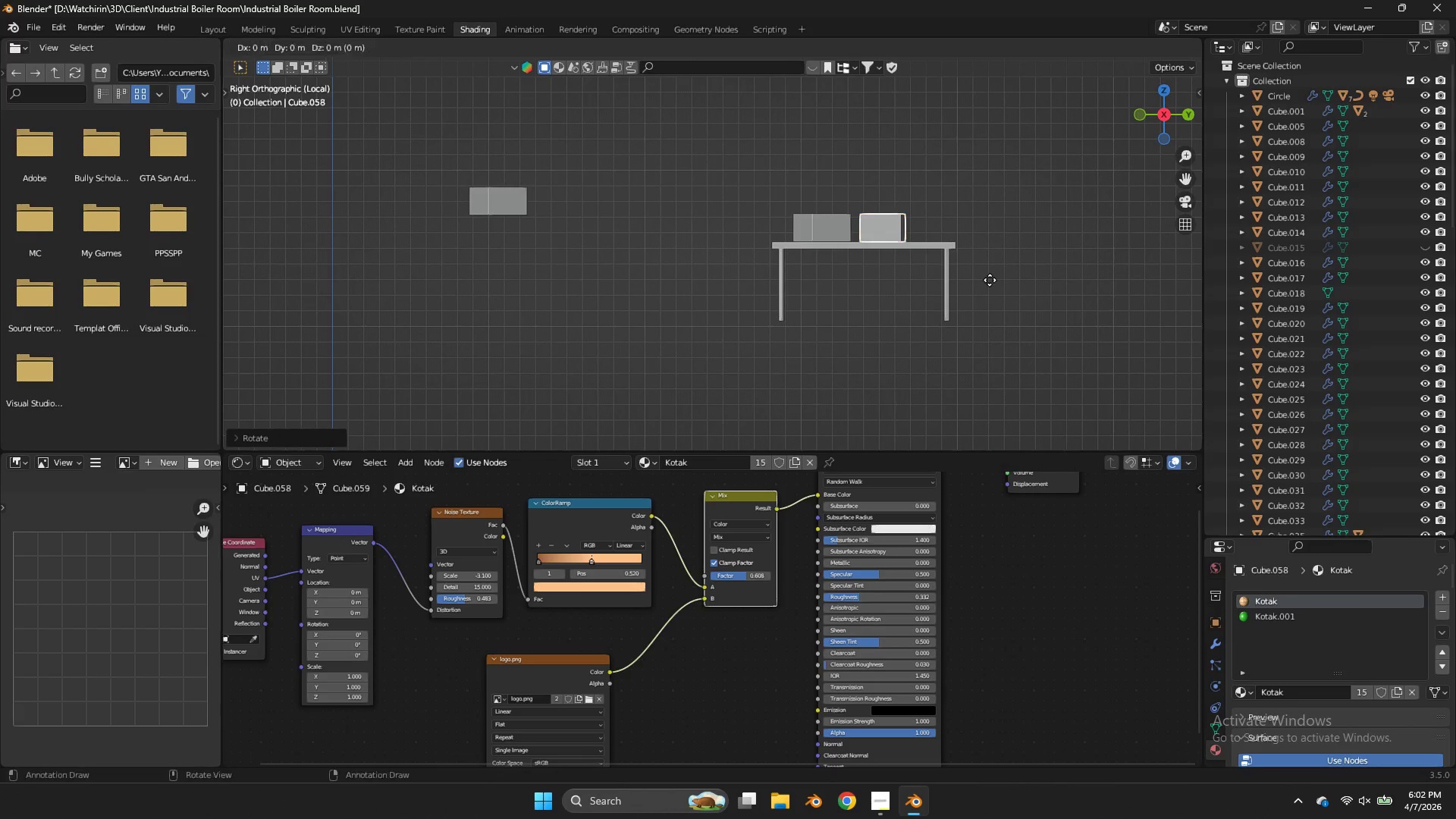 
key(Shift+D)
 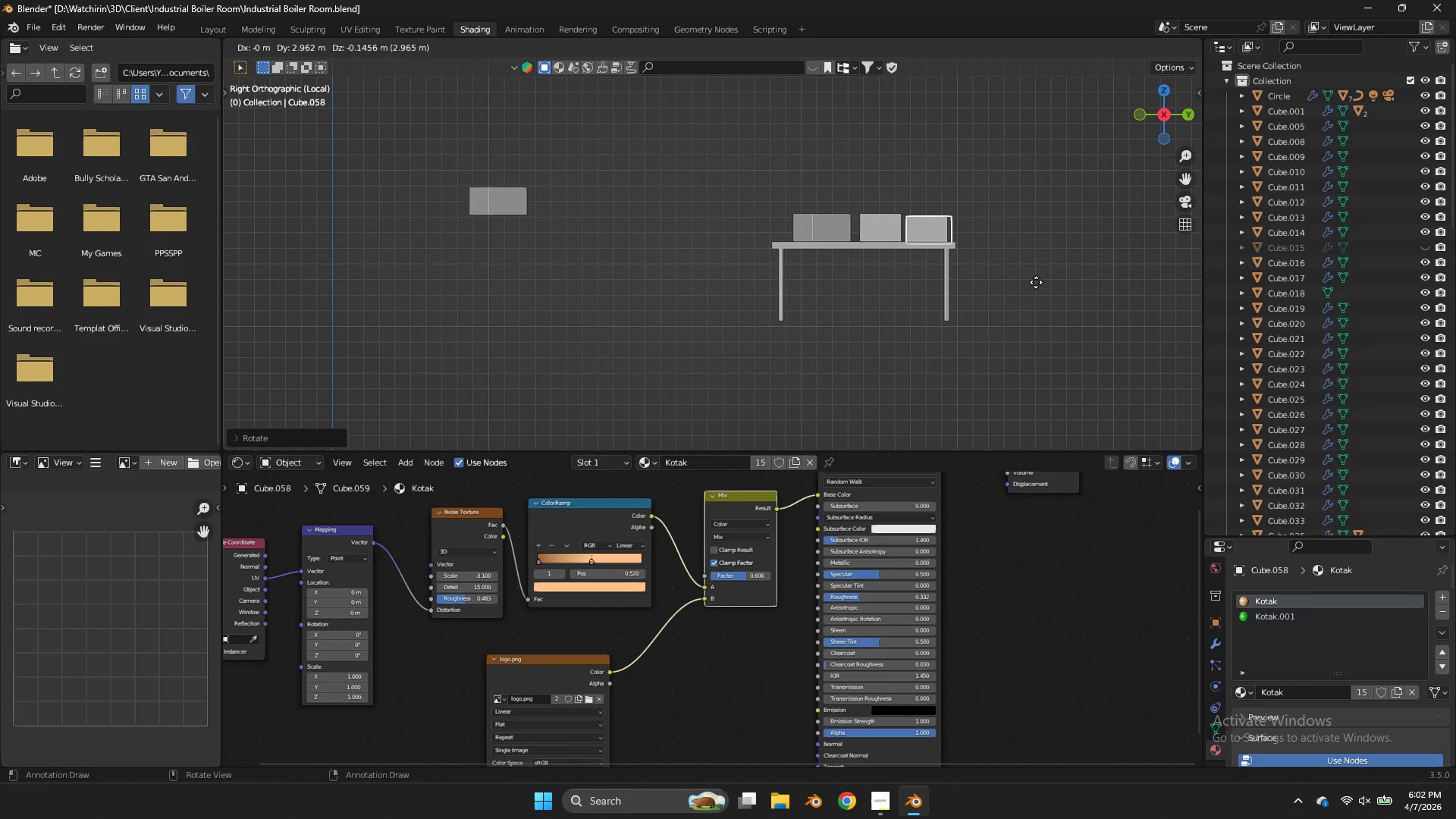 
left_click([1037, 282])
 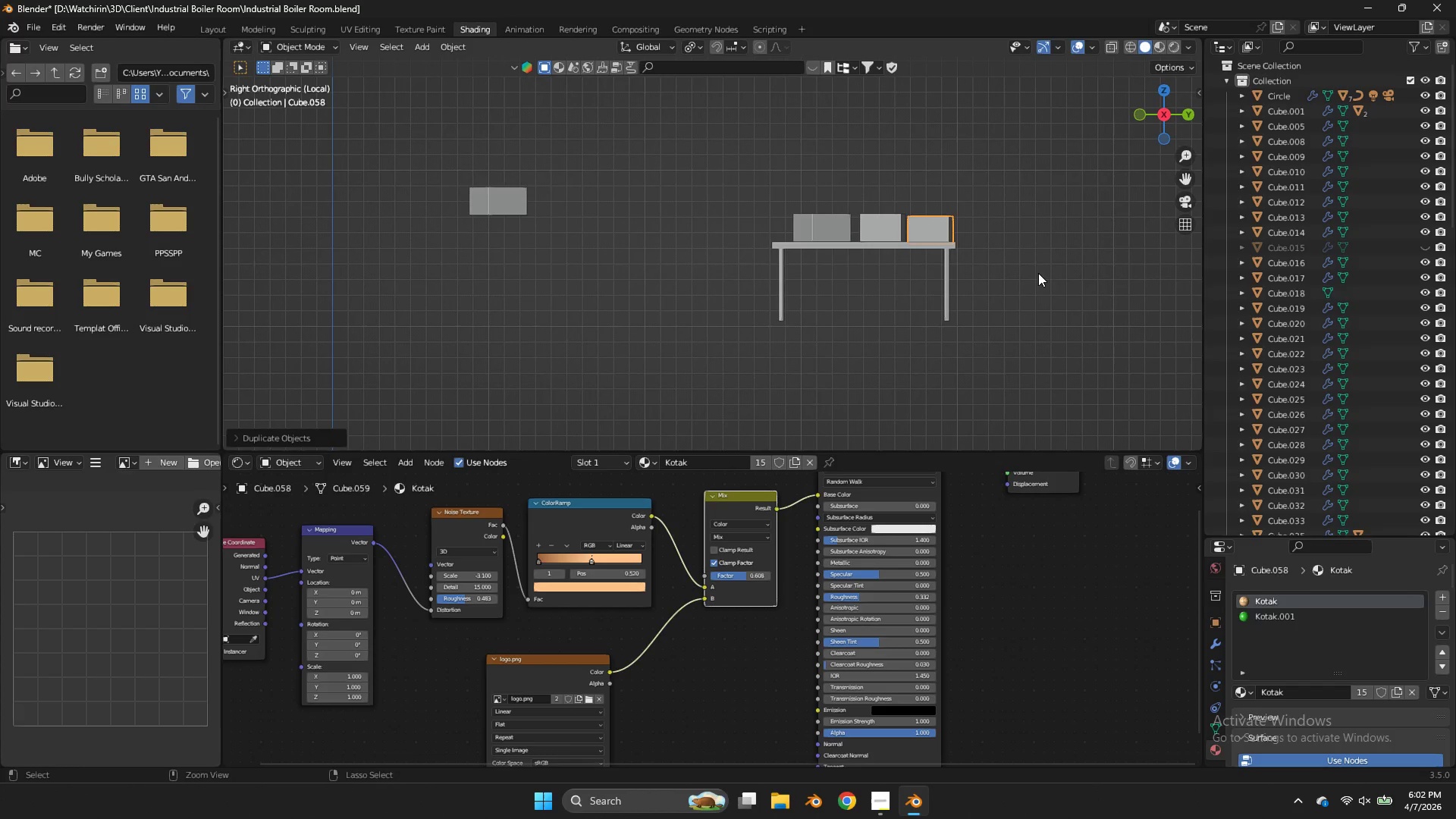 
key(Control+S)
 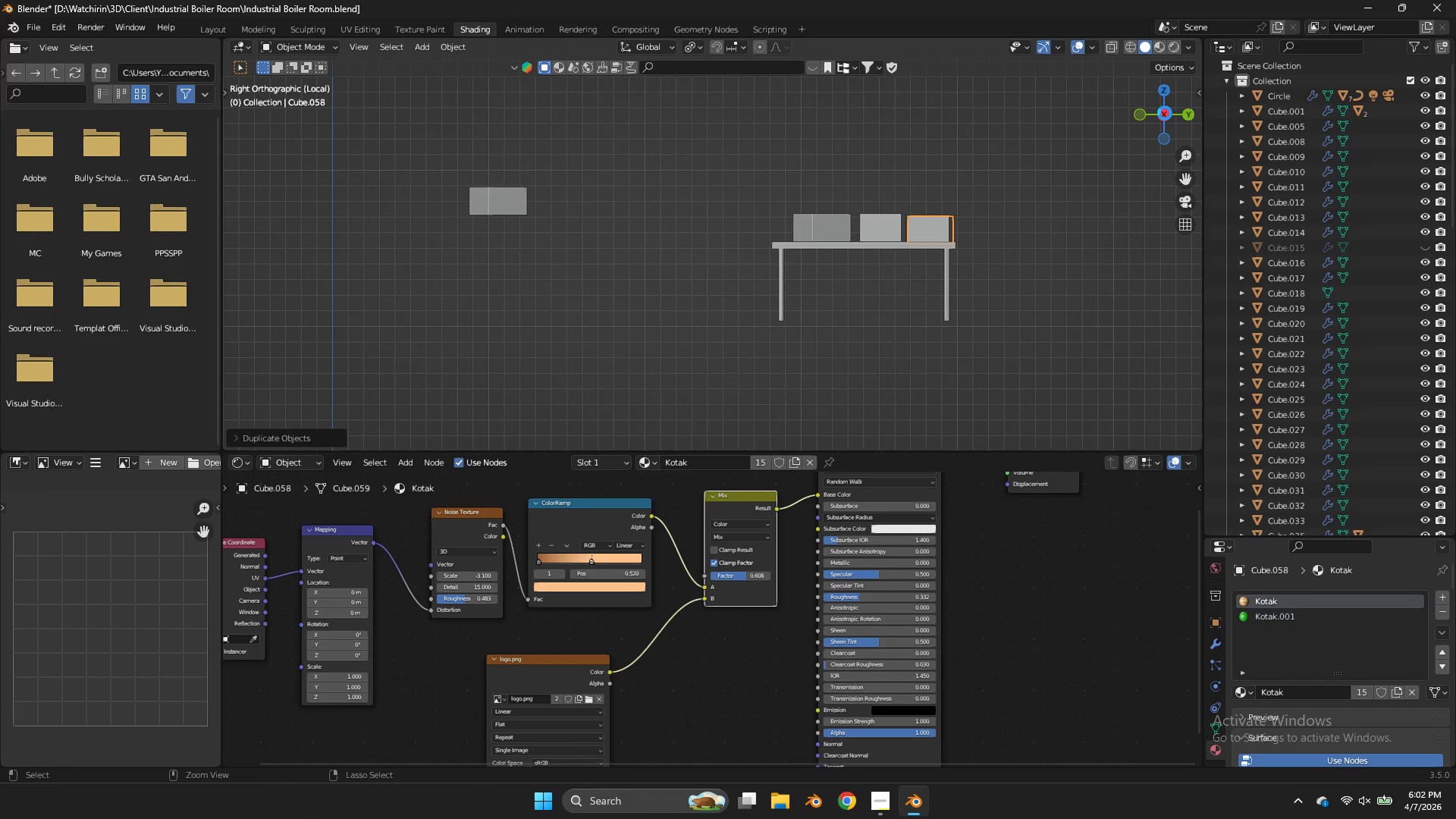 
wait(6.11)
 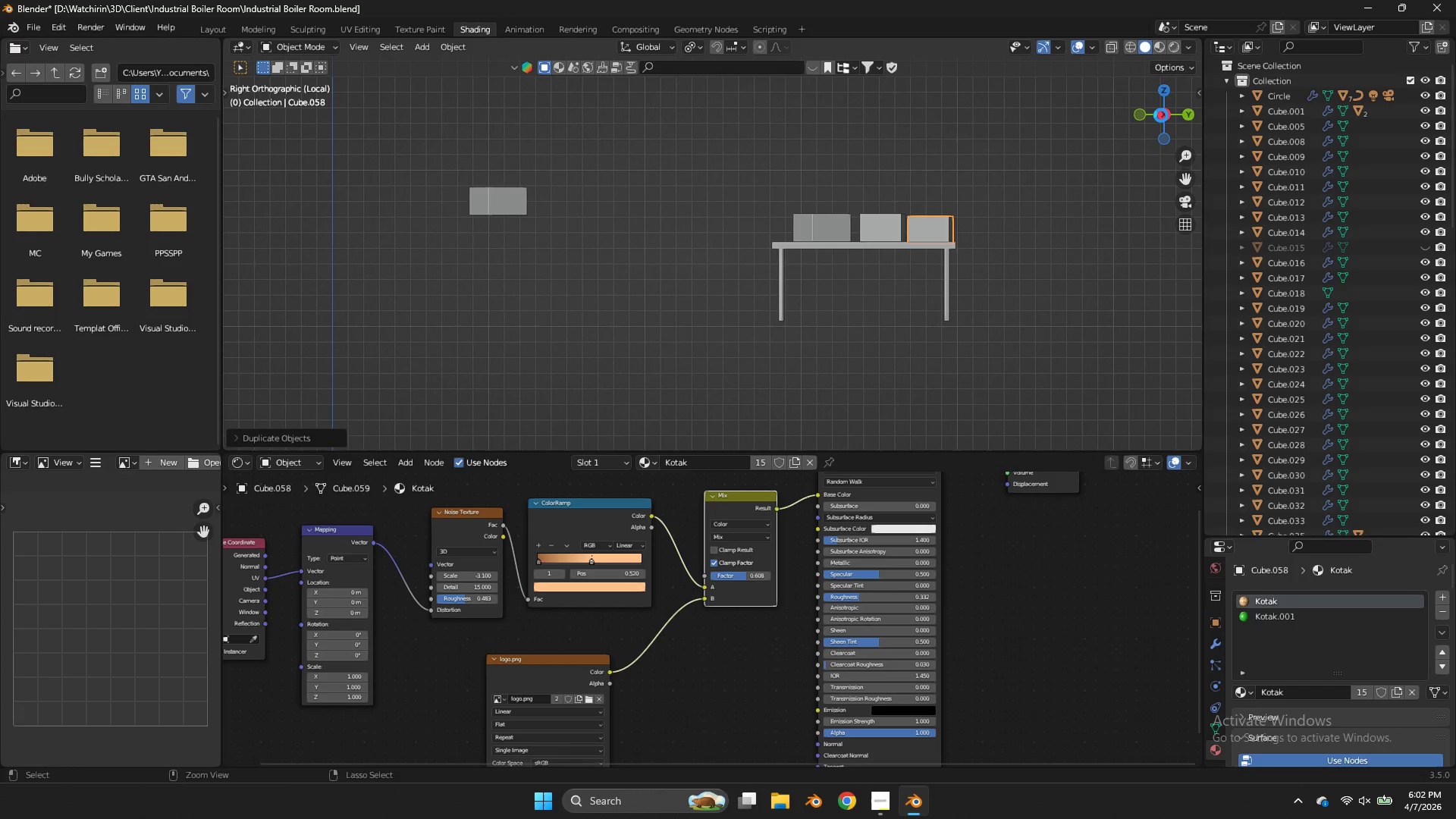 
key(Z)
 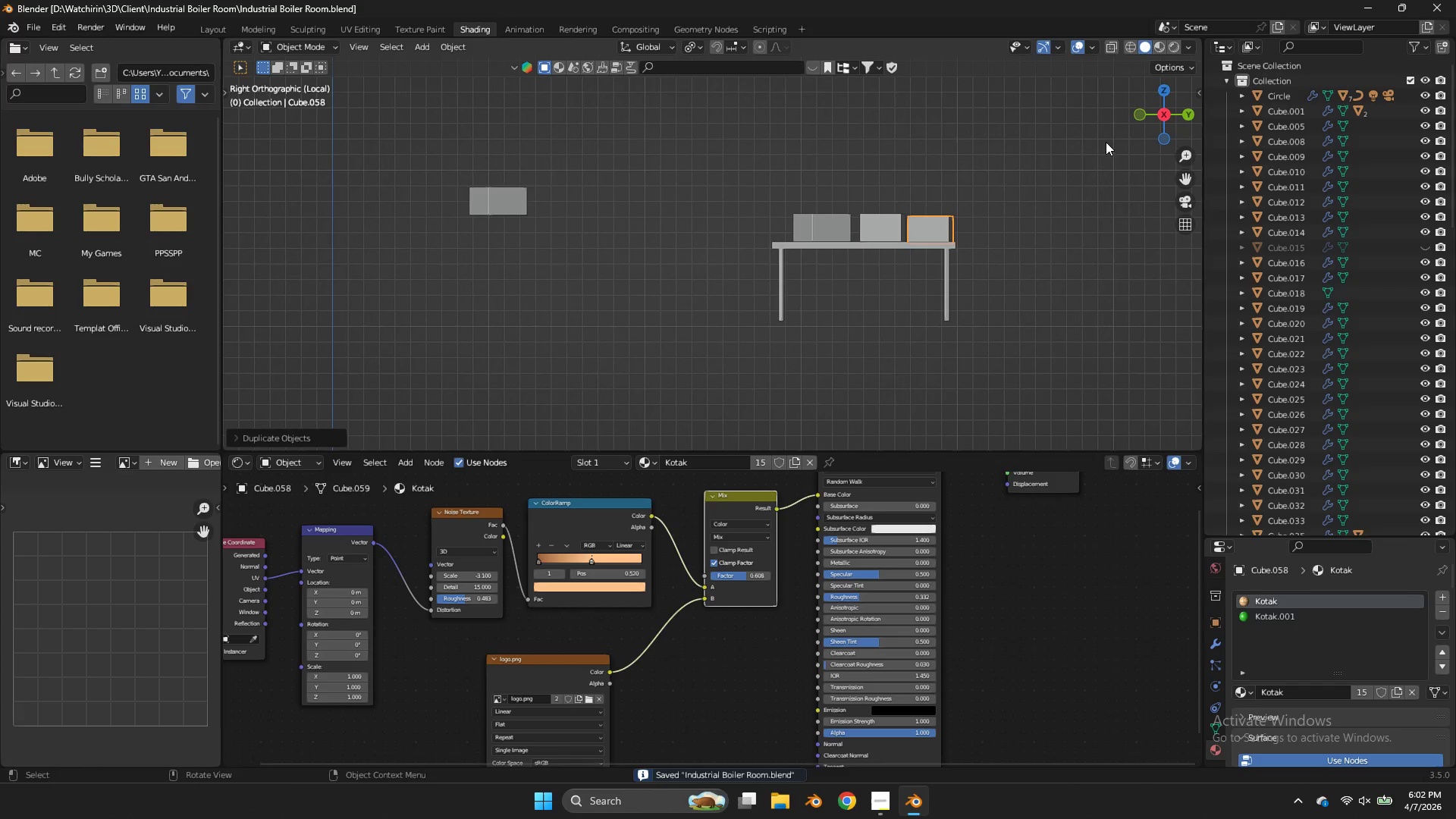 
key(NumpadDivide)
 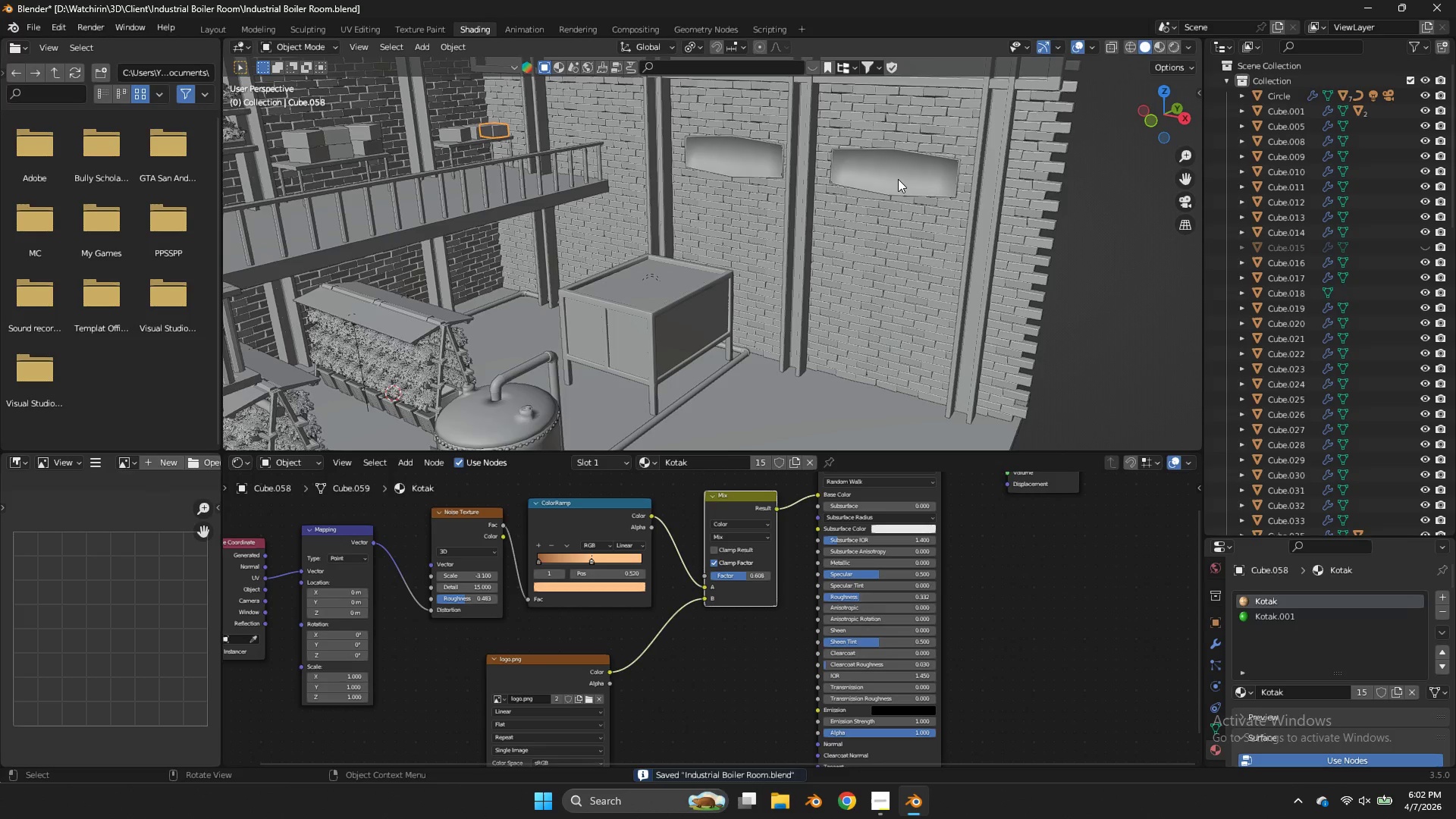 
key(Z)
 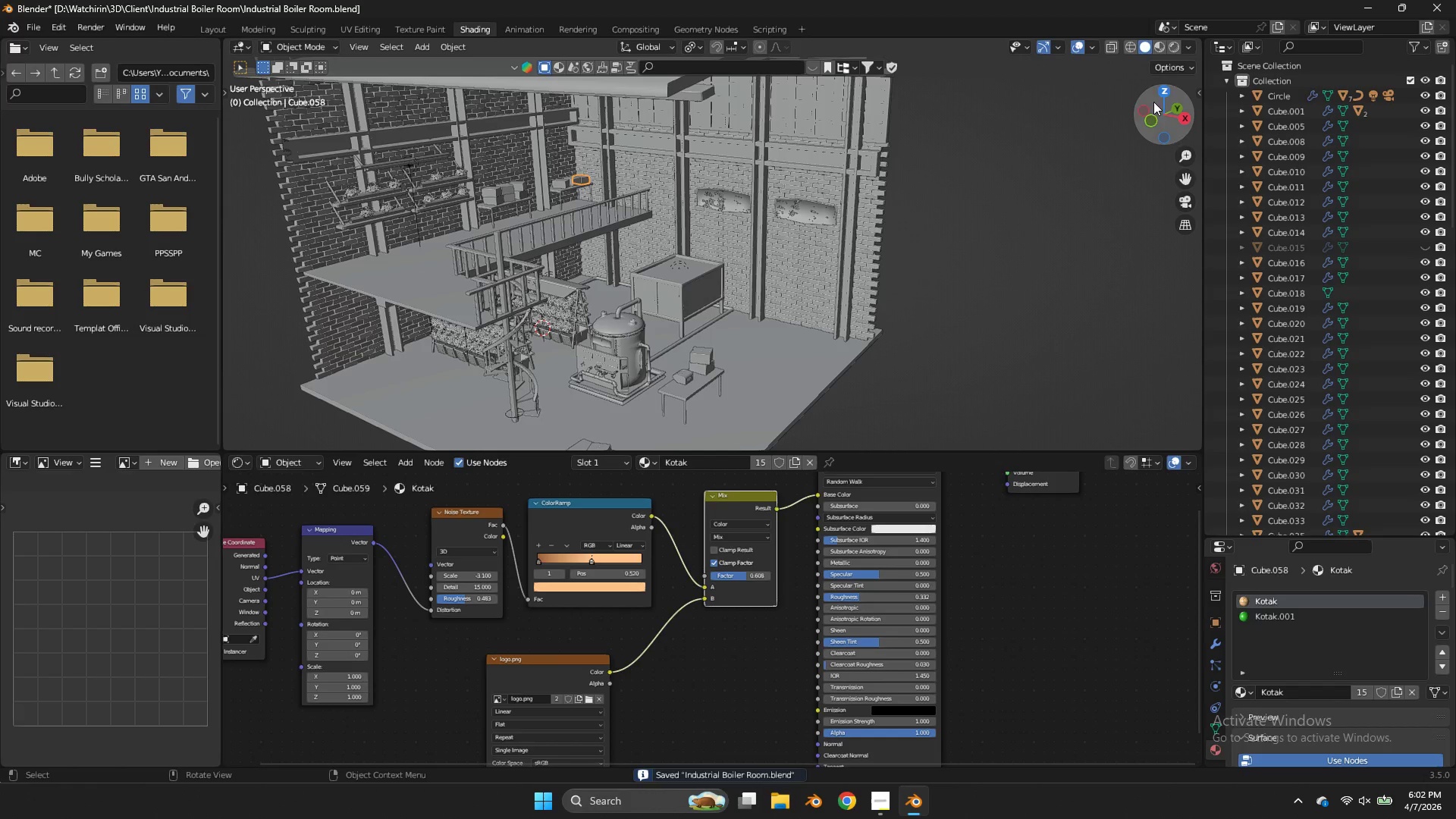 
scroll: coordinate [896, 179], scroll_direction: down, amount: 3.0
 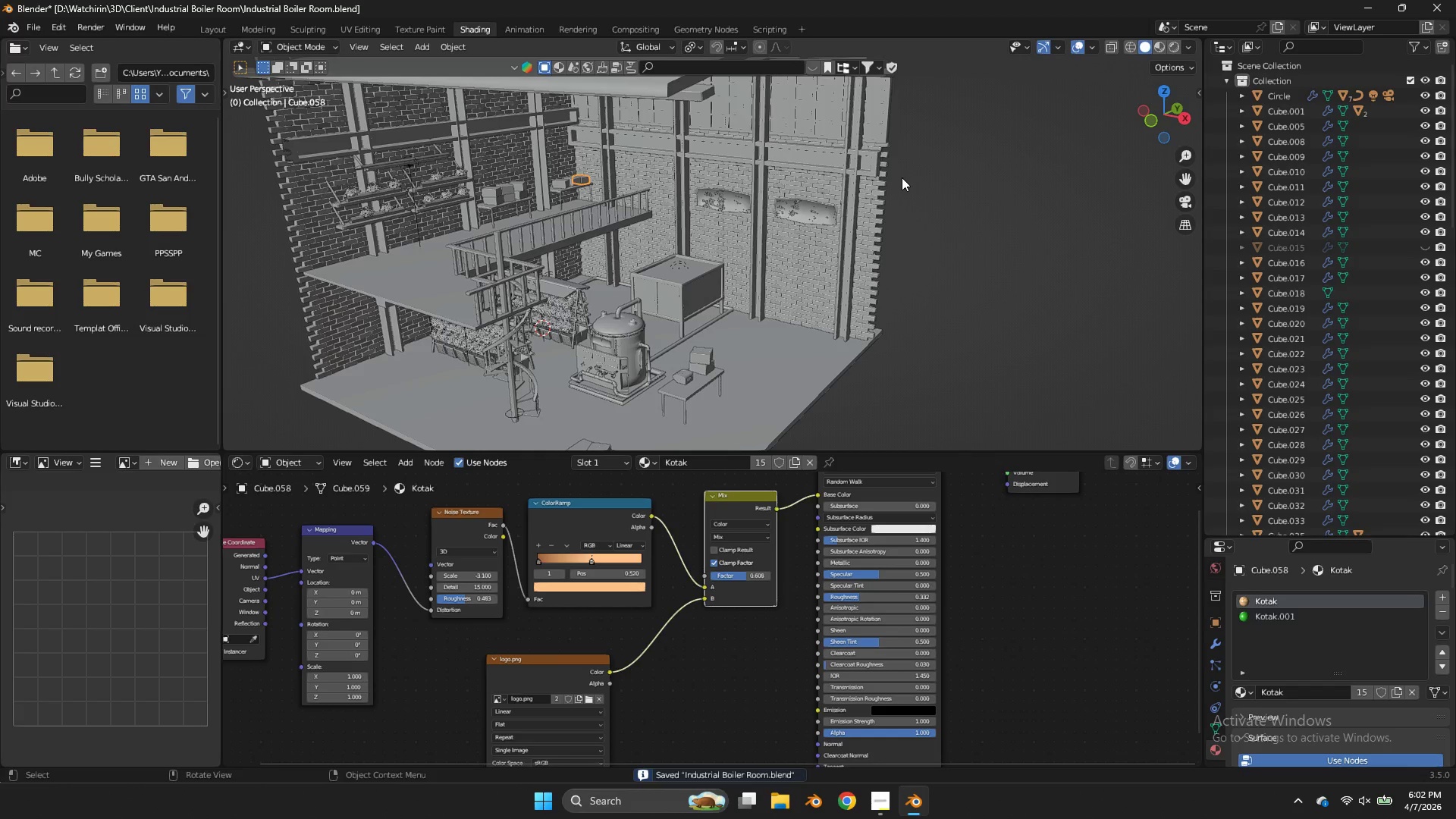 
left_click_drag(start_coordinate=[1153, 114], to_coordinate=[1102, 106])
 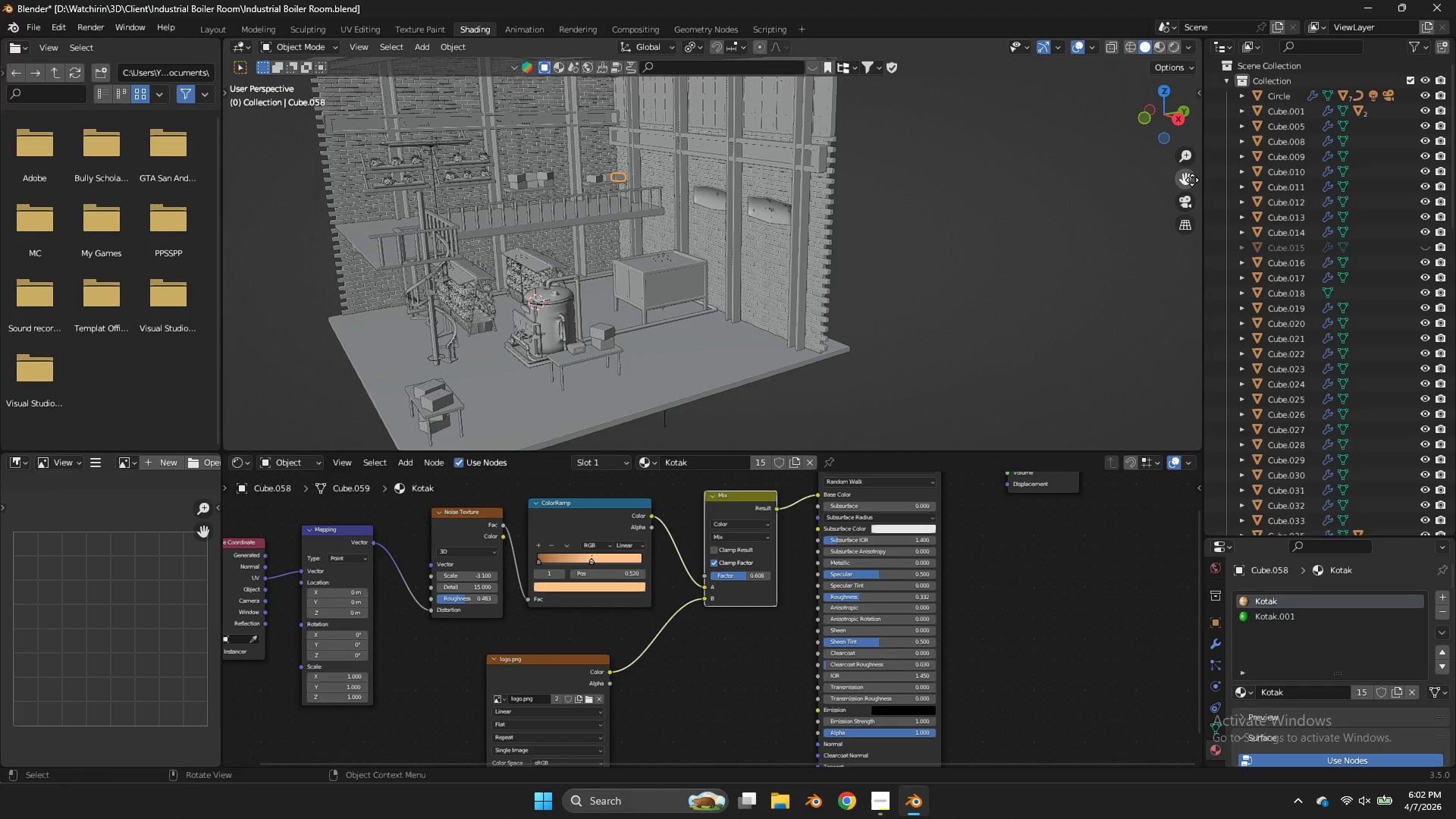 
left_click_drag(start_coordinate=[1192, 180], to_coordinate=[382, 254])
 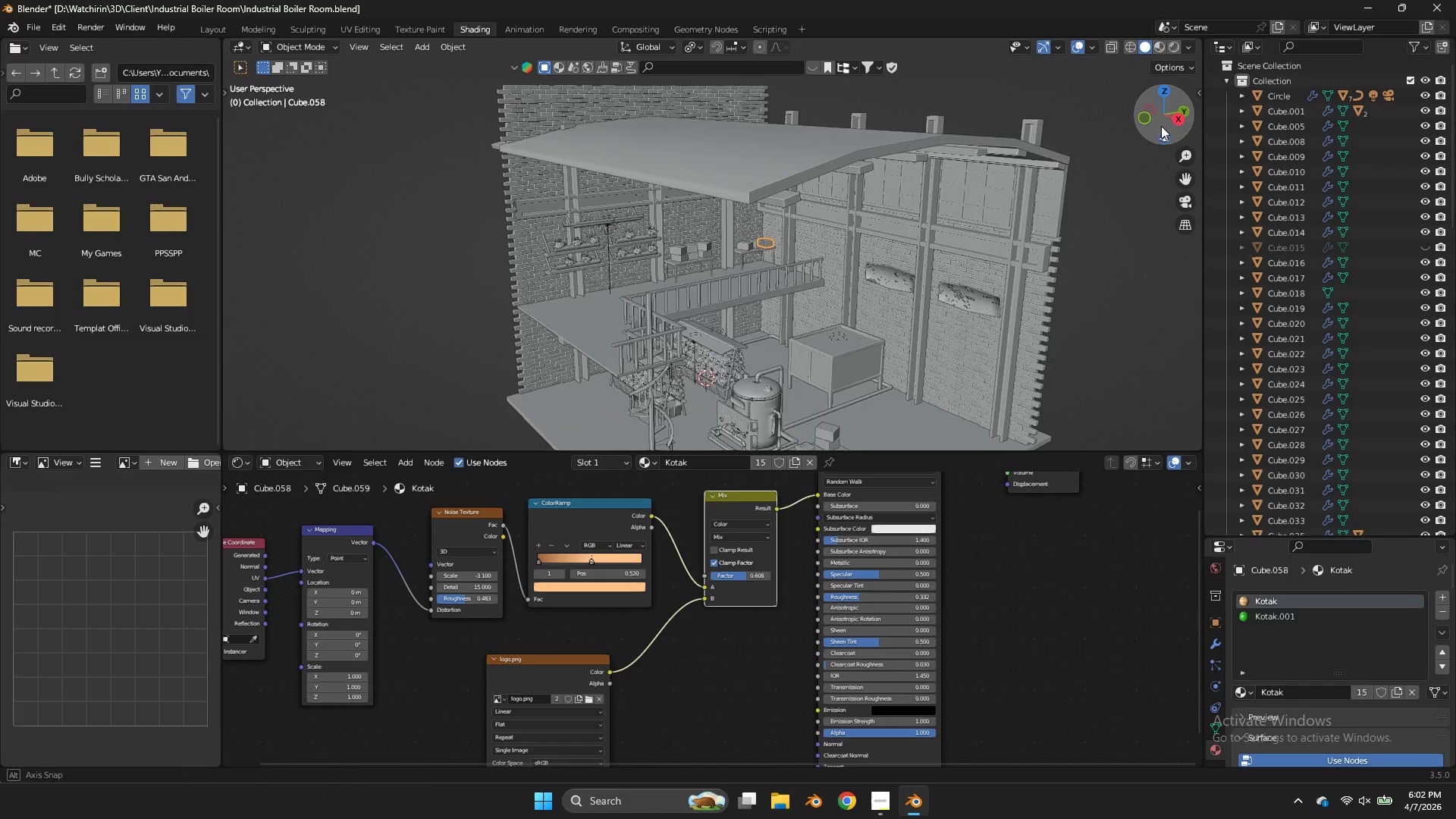 
left_click_drag(start_coordinate=[1165, 130], to_coordinate=[1121, 98])
 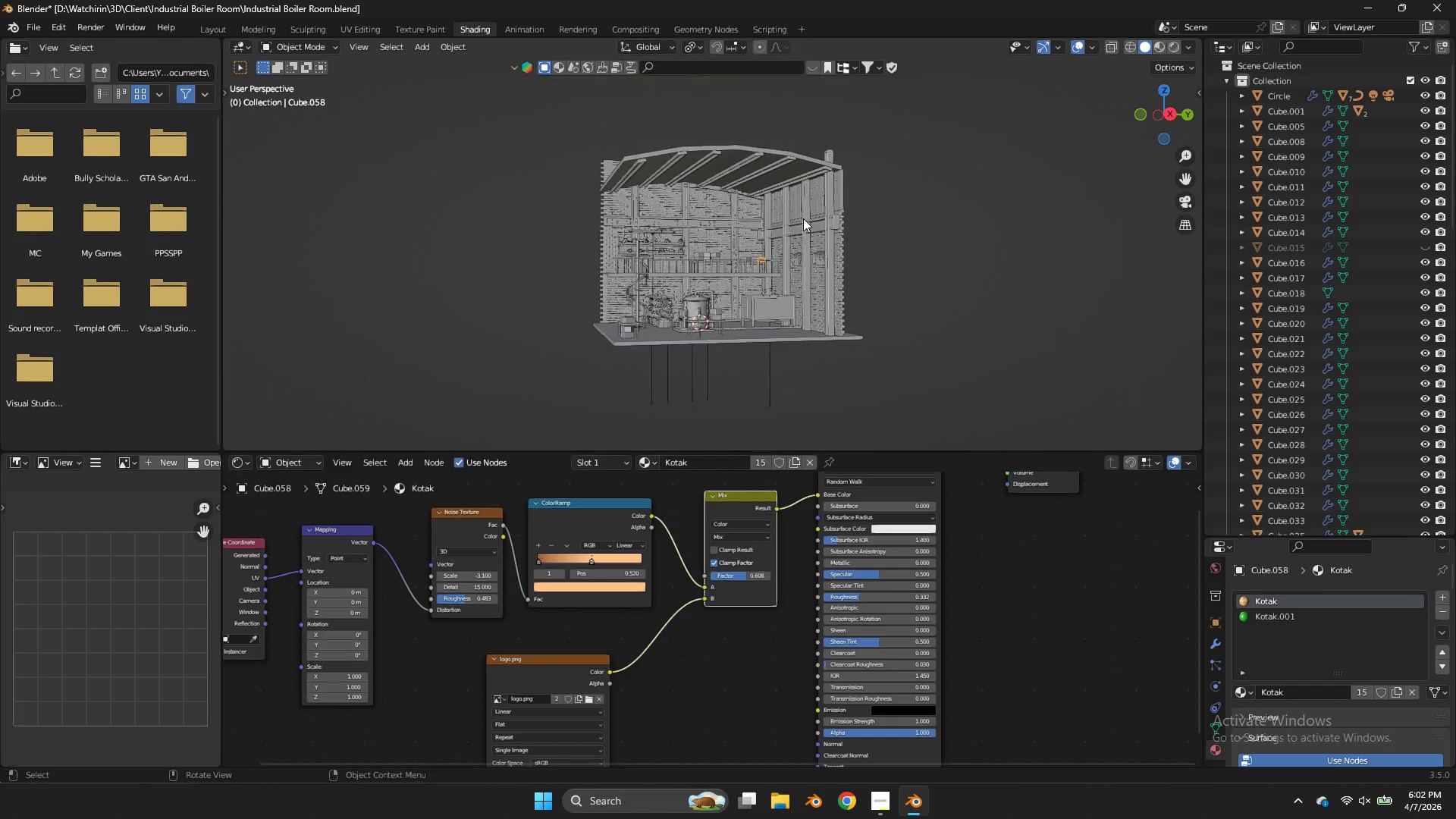 
scroll: coordinate [803, 218], scroll_direction: down, amount: 3.0
 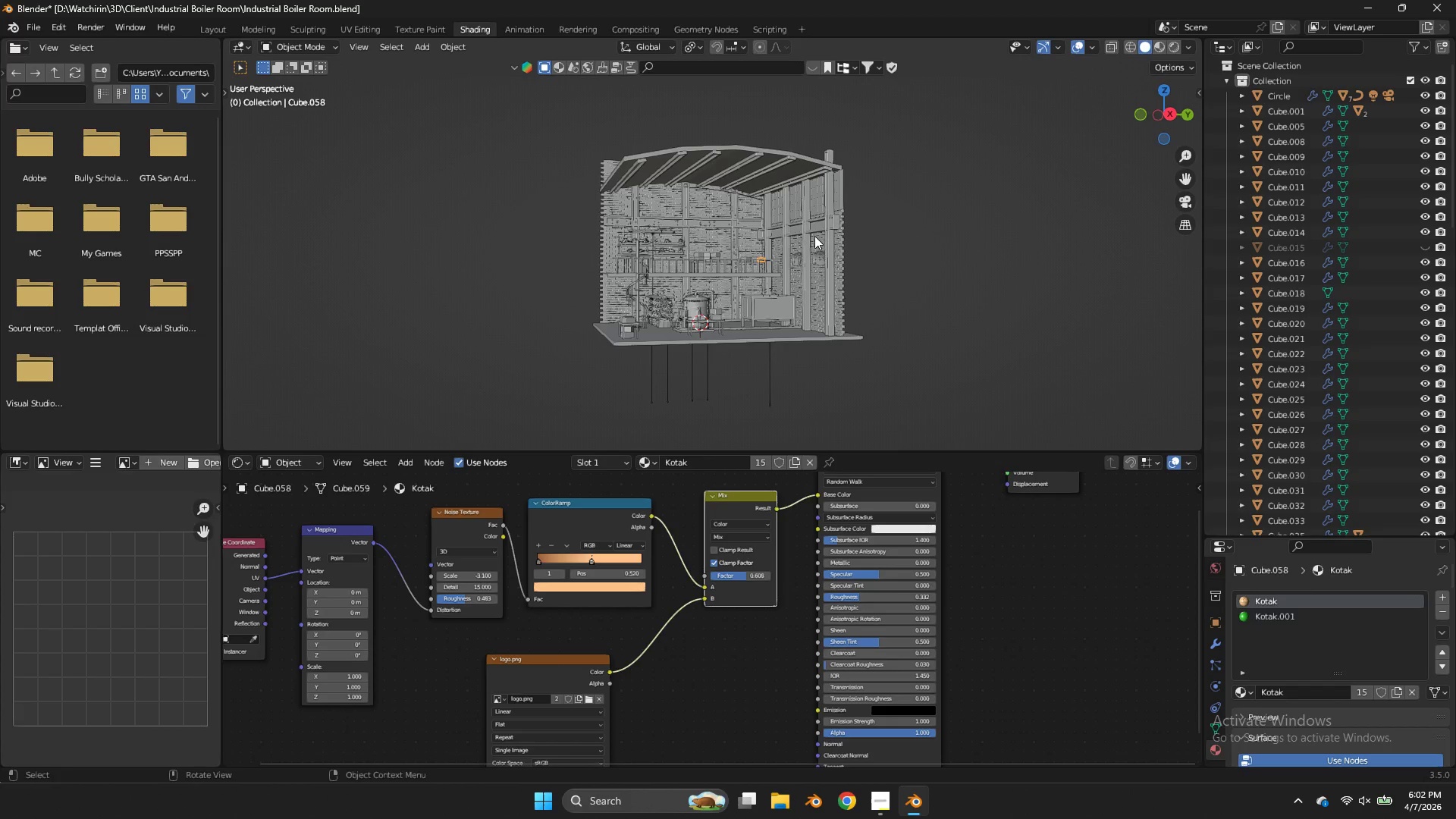 
key(Shift+A)
 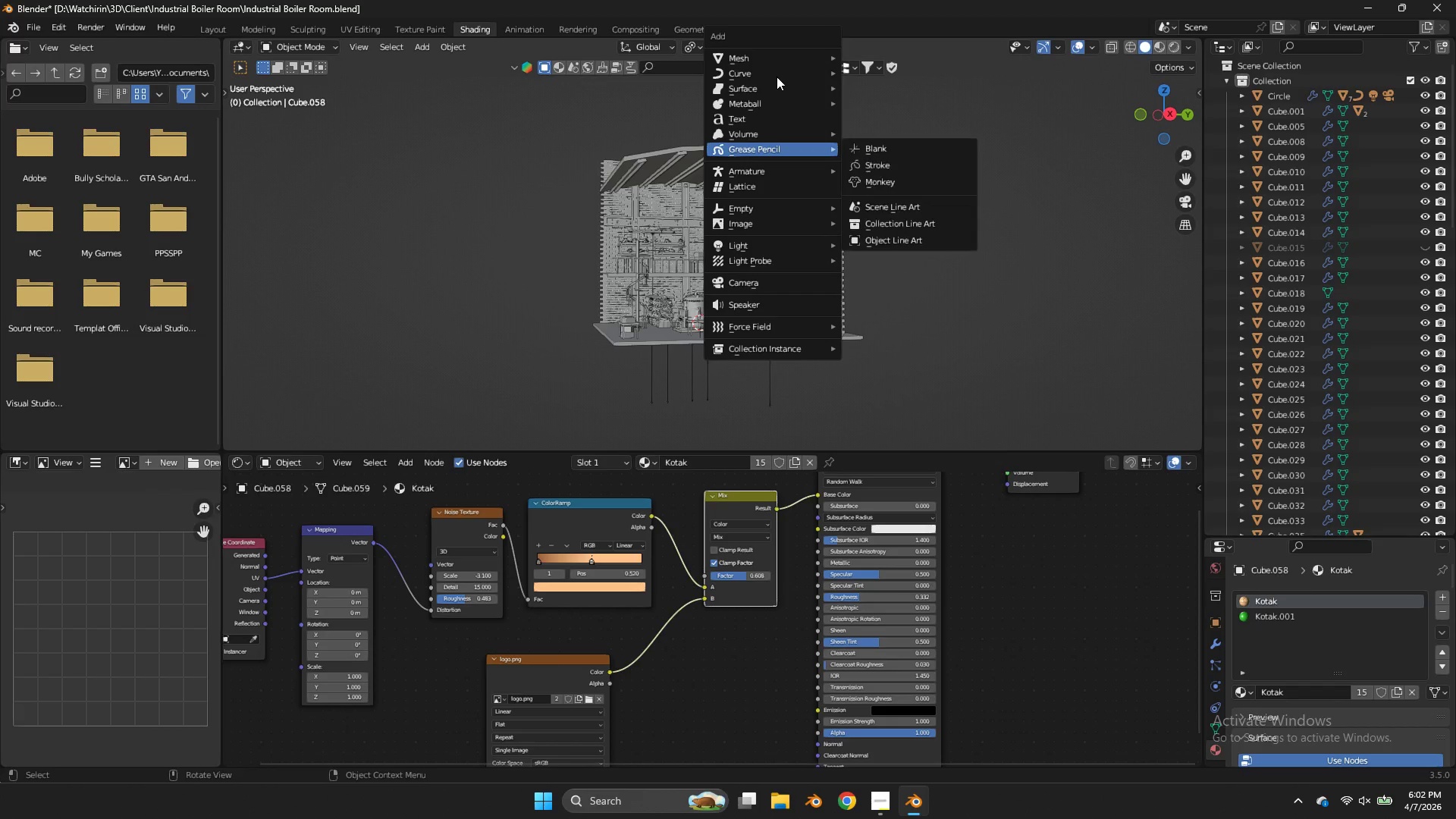 
left_click([774, 55])
 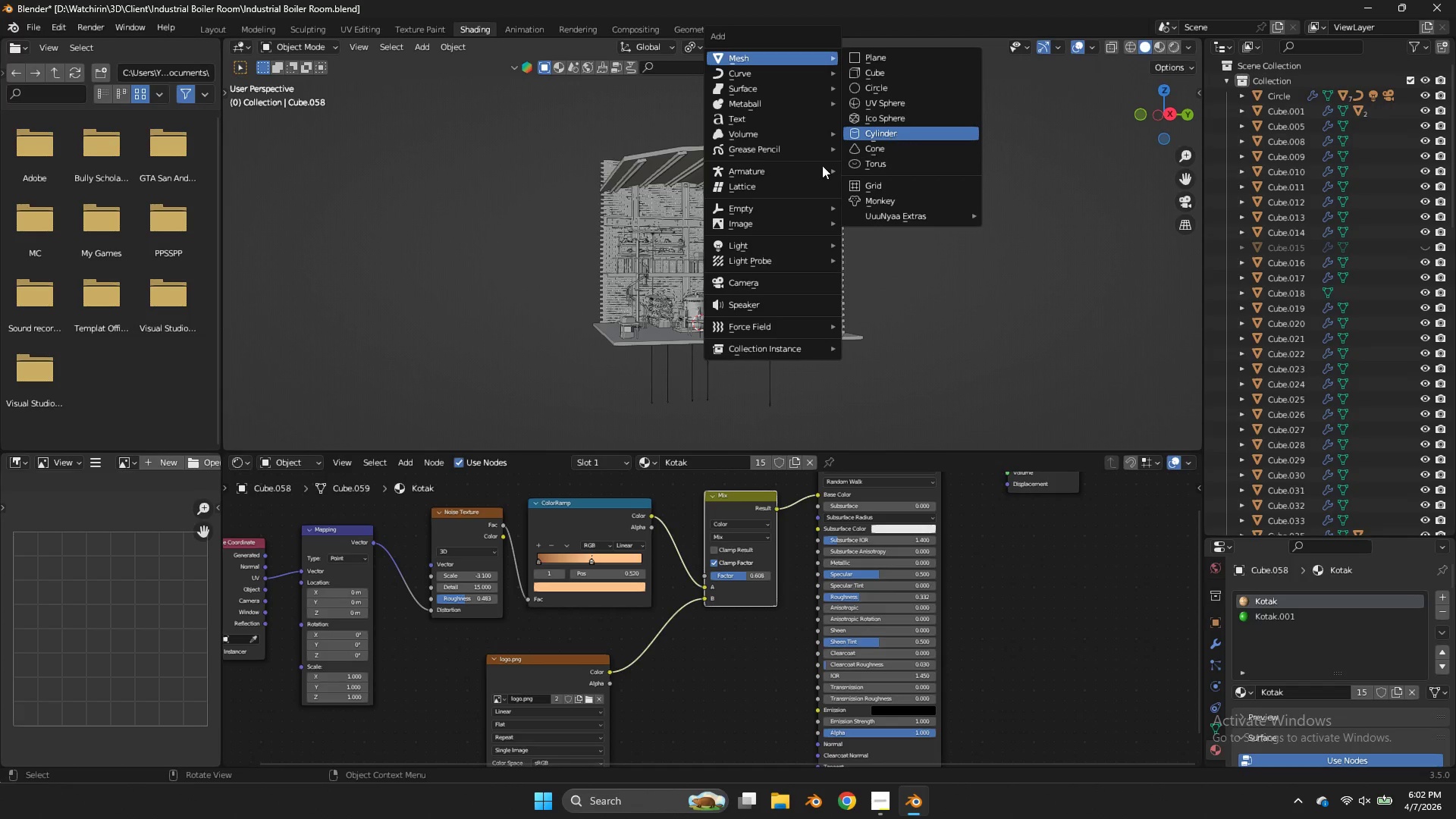 
key(NumpadDivide)
 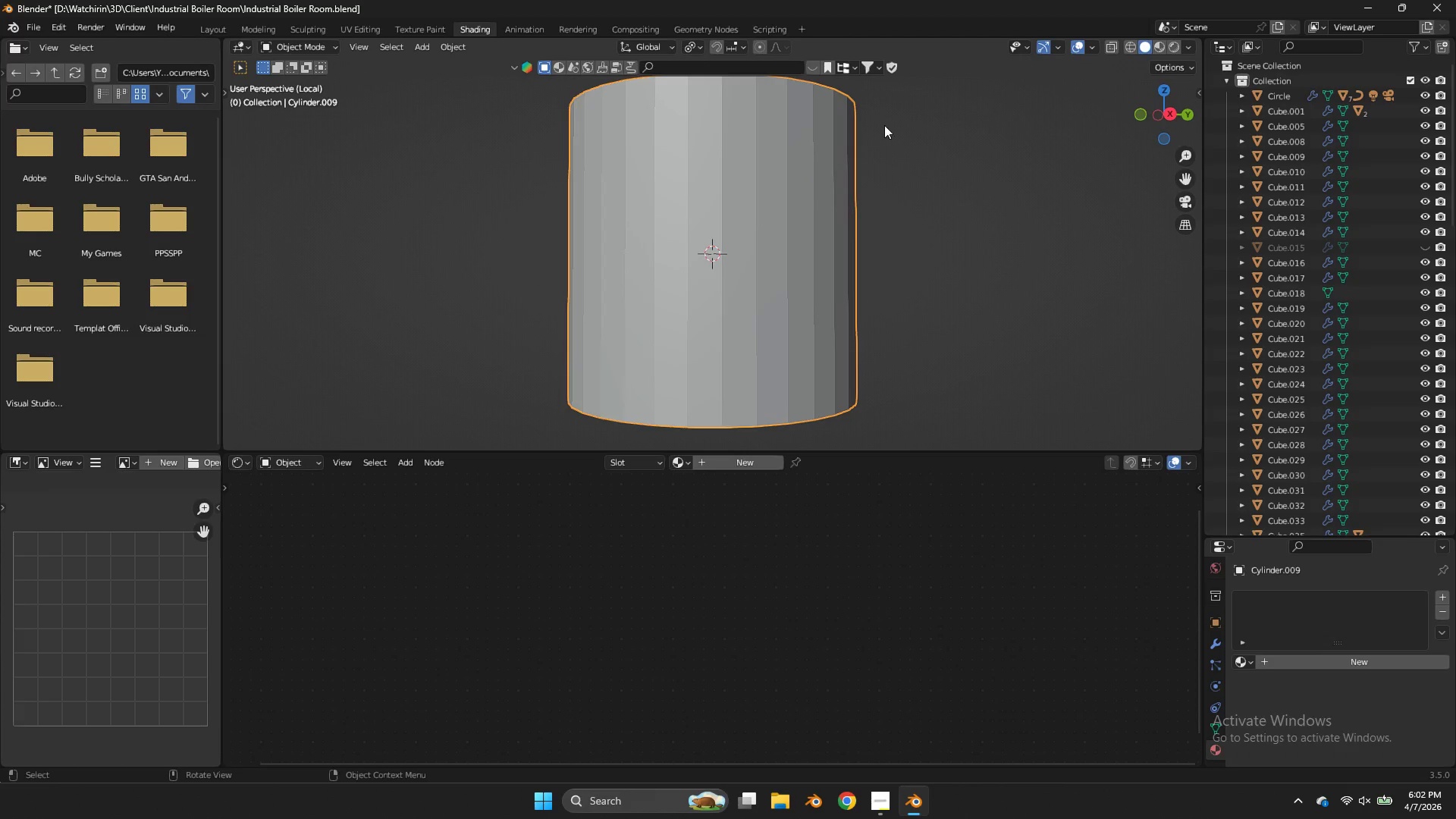 
scroll: coordinate [927, 121], scroll_direction: down, amount: 5.0
 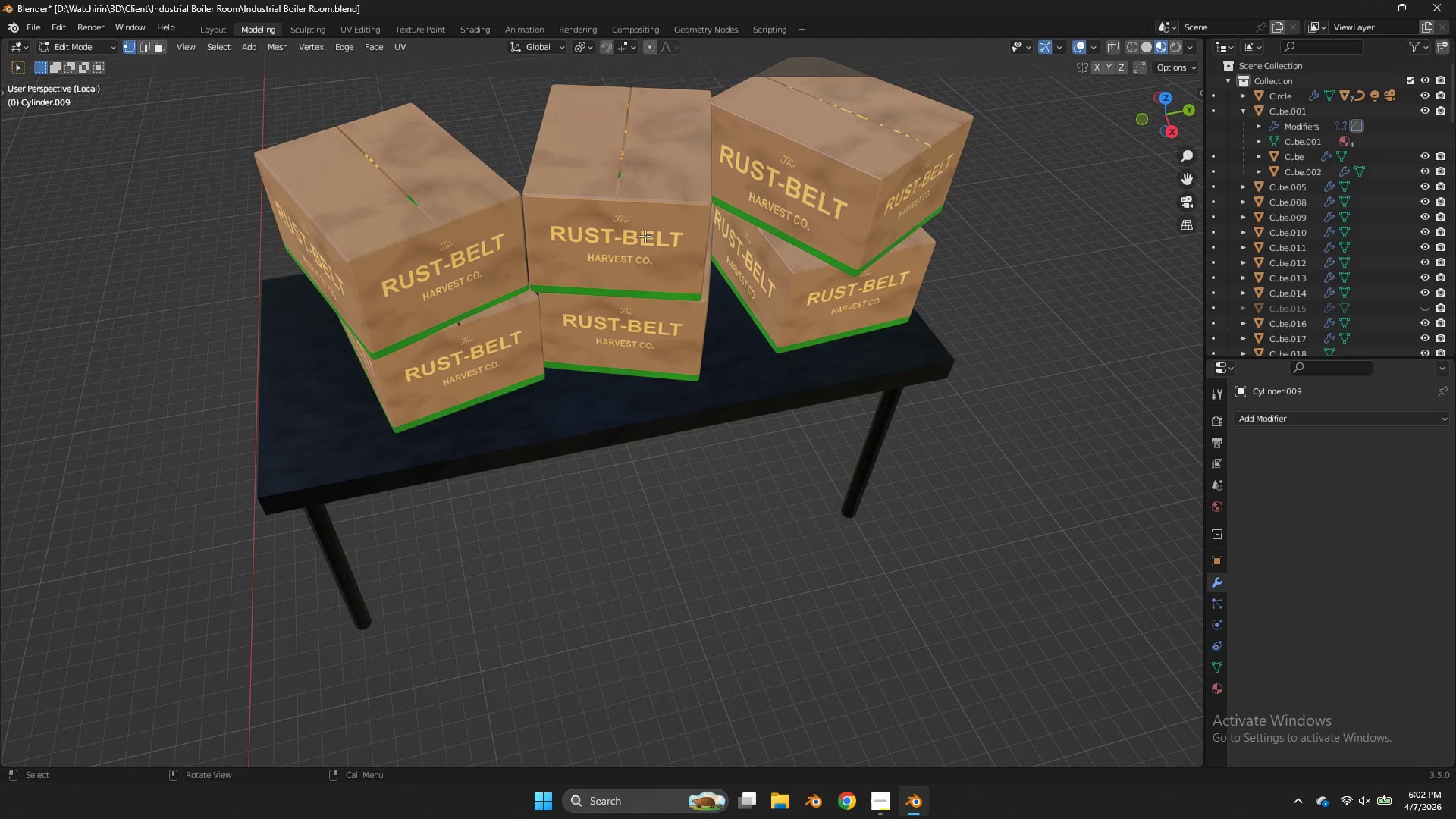 
key(NumpadDivide)
 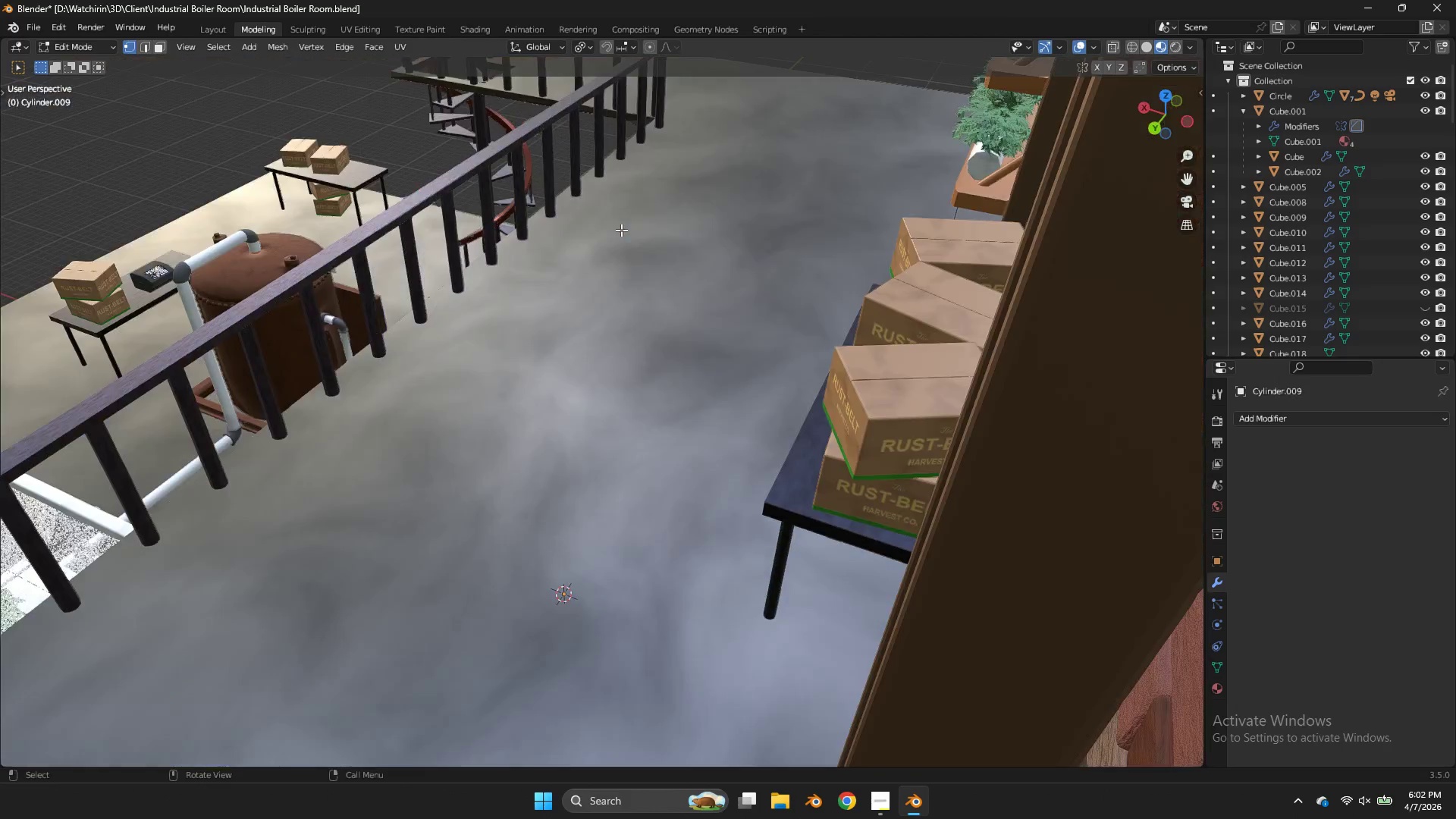 
key(NumpadDivide)
 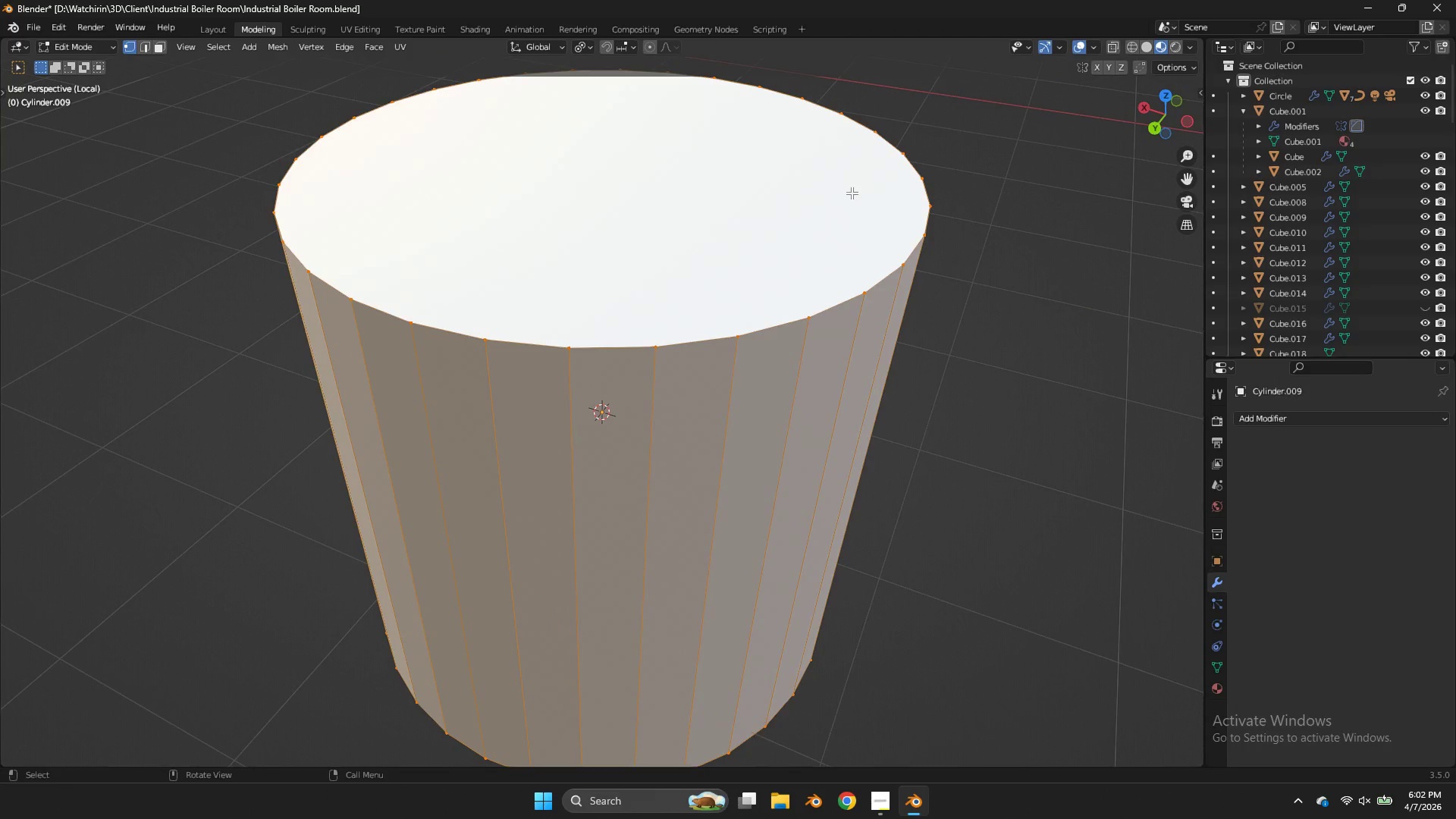 
scroll: coordinate [861, 196], scroll_direction: down, amount: 4.0
 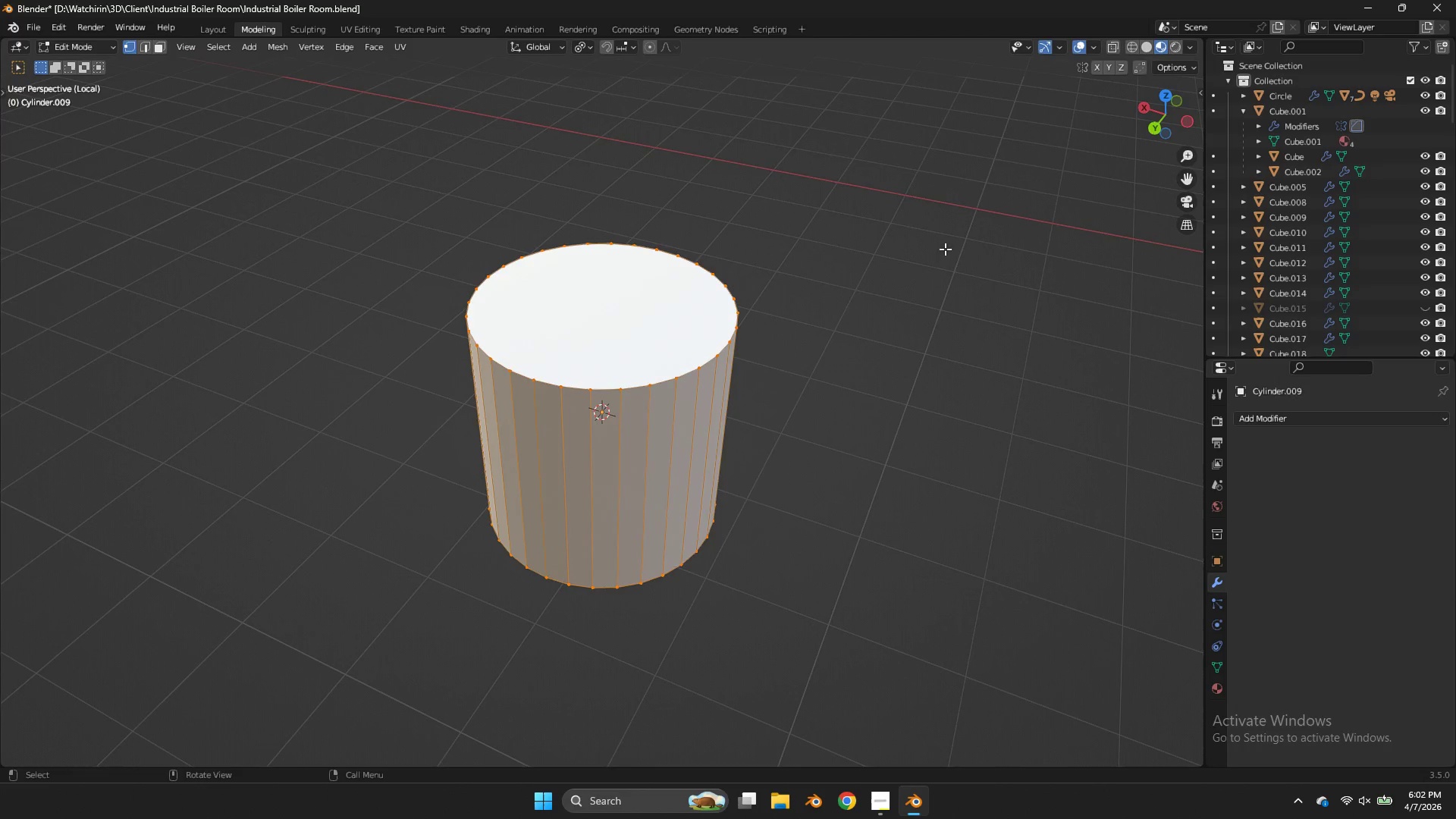 
key(X)
 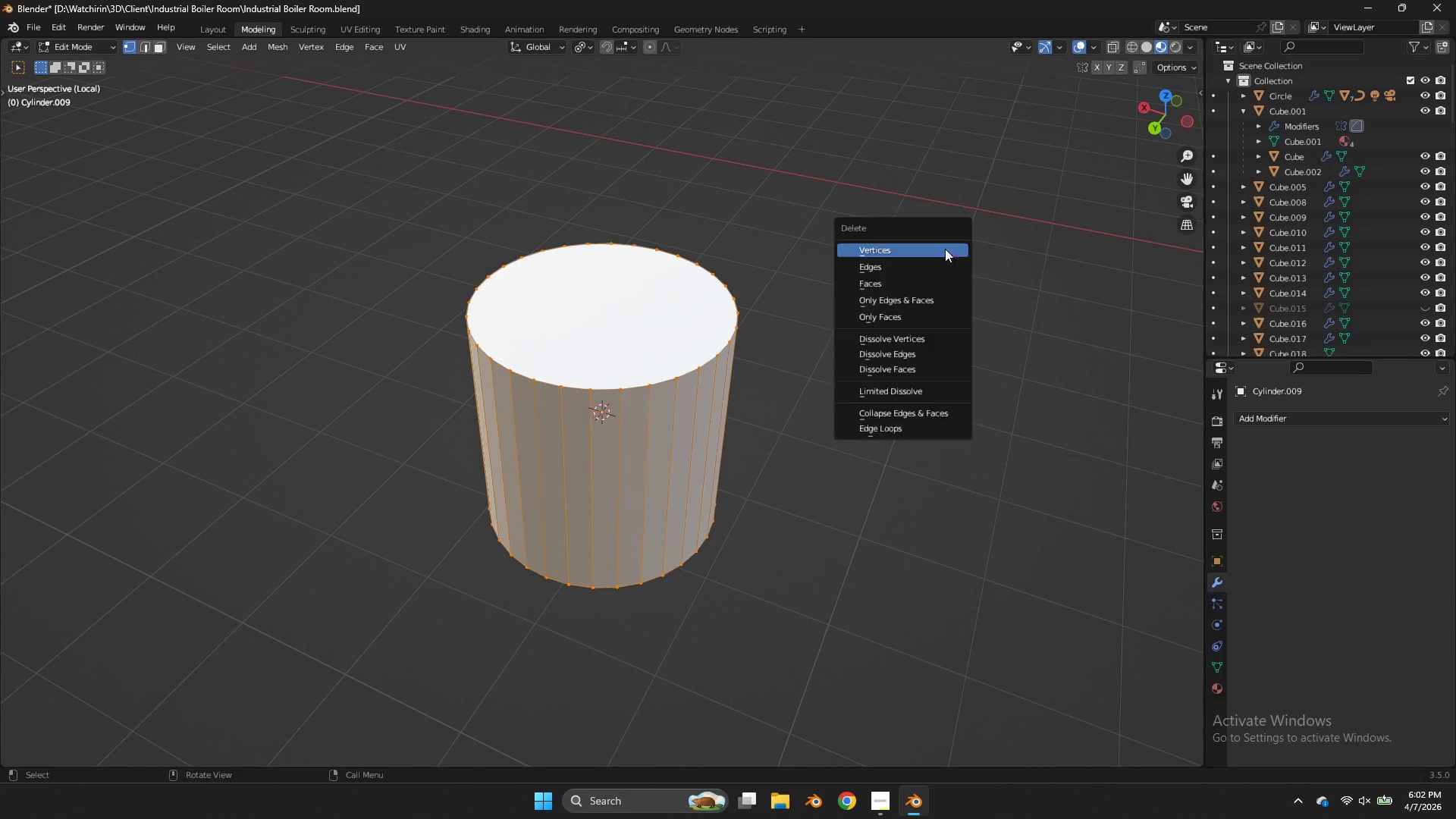 
left_click([945, 249])
 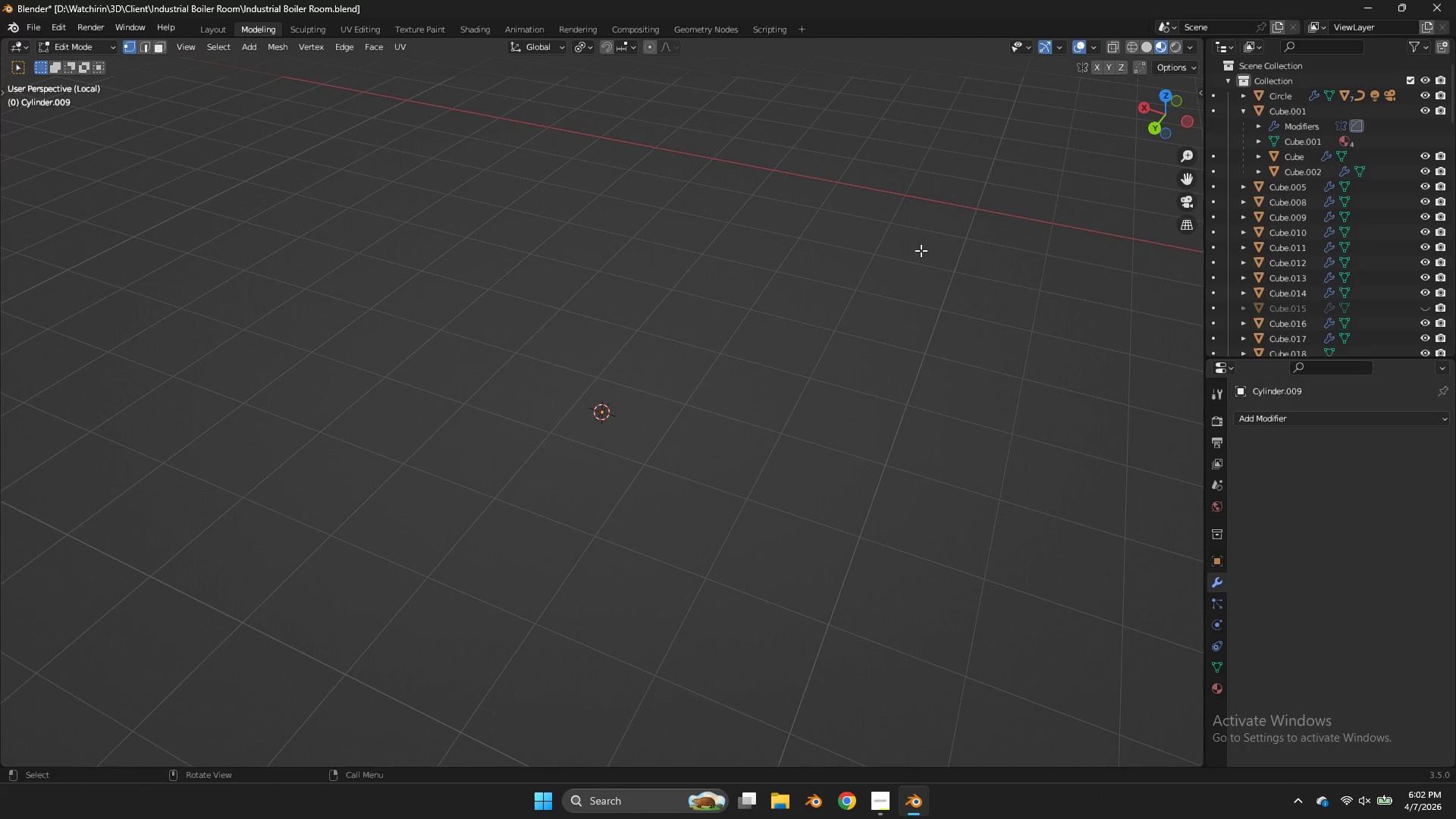 
key(Shift+ShiftLeft)
 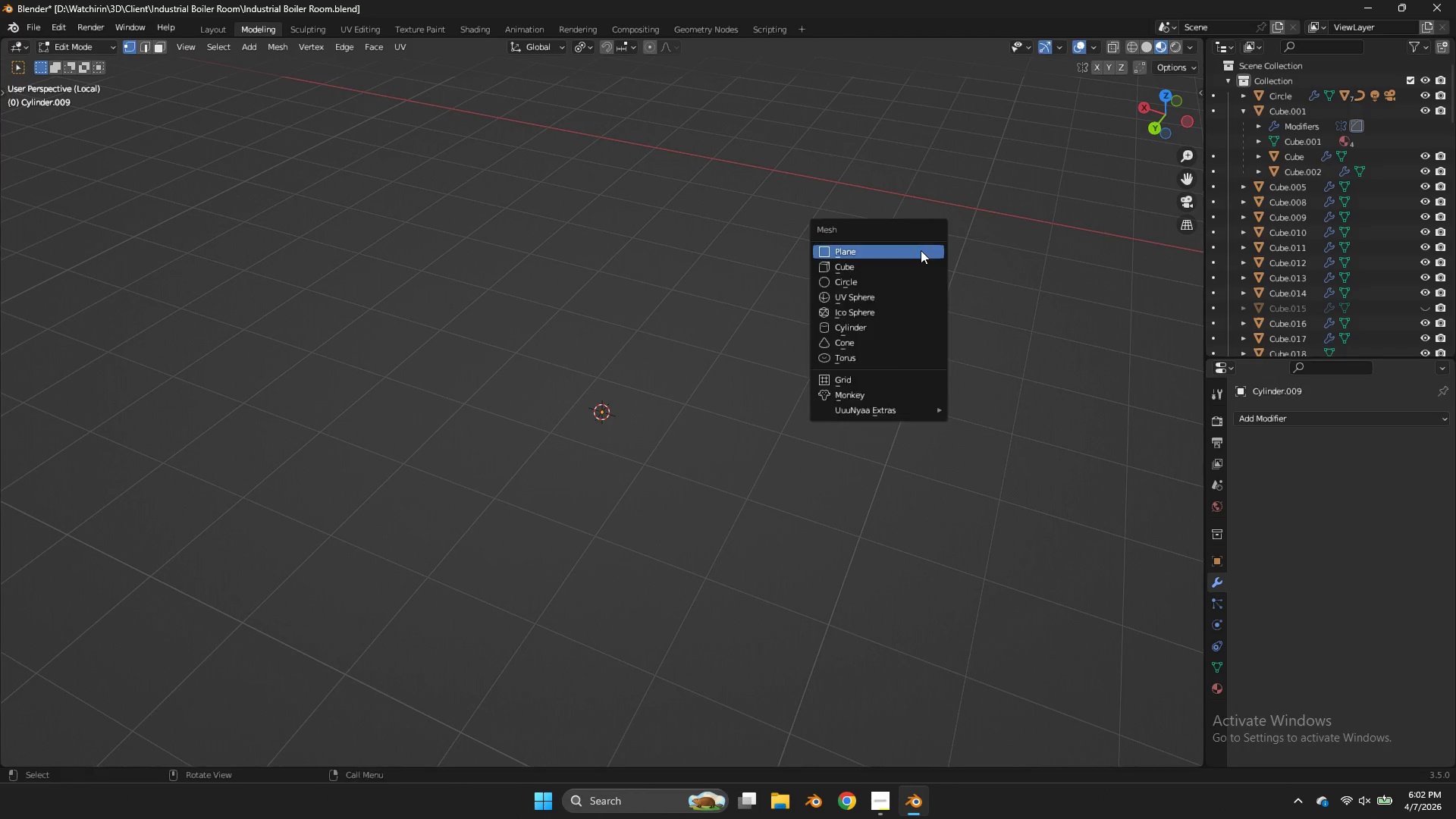 
key(Shift+A)
 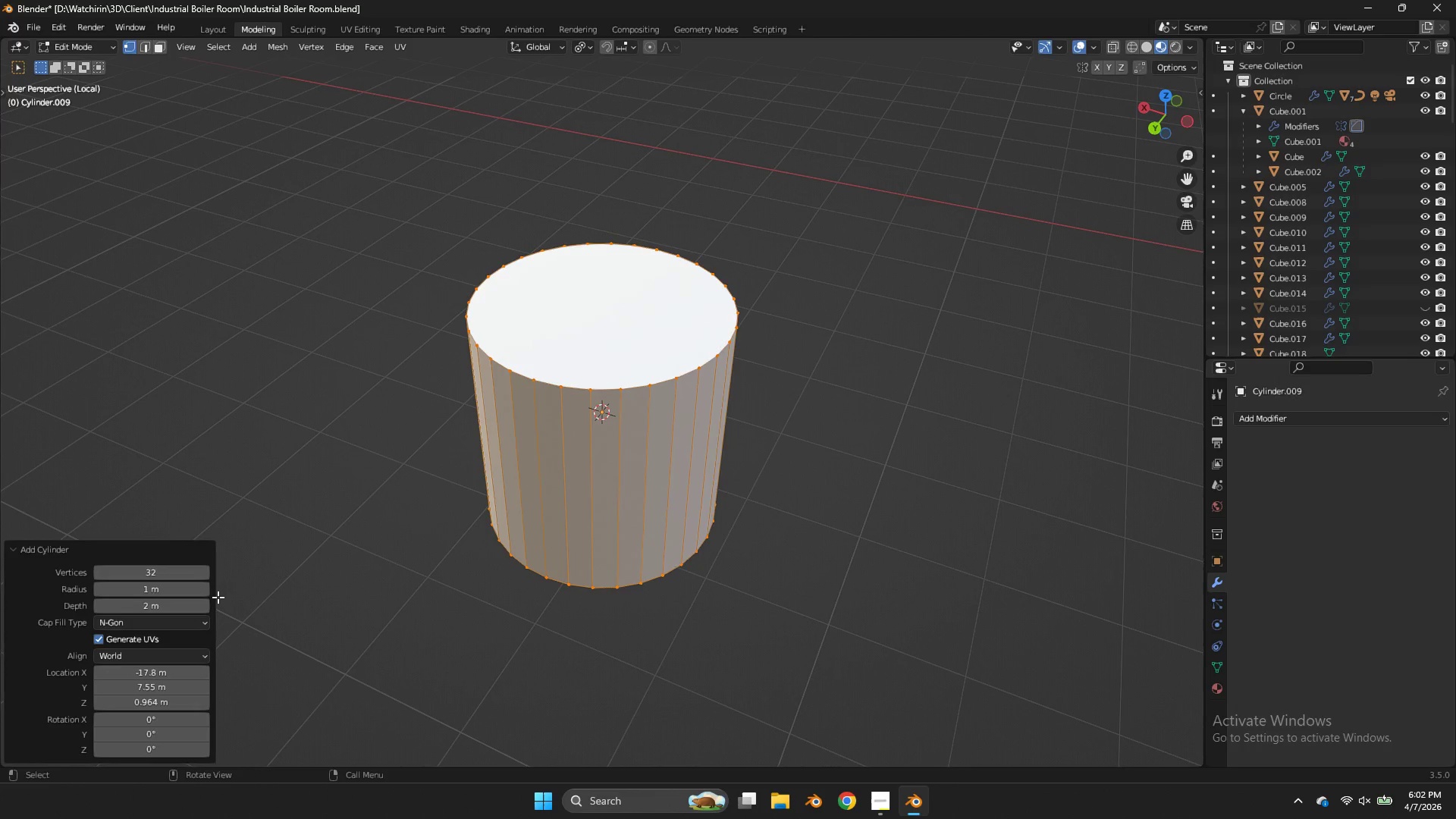 
left_click([138, 565])
 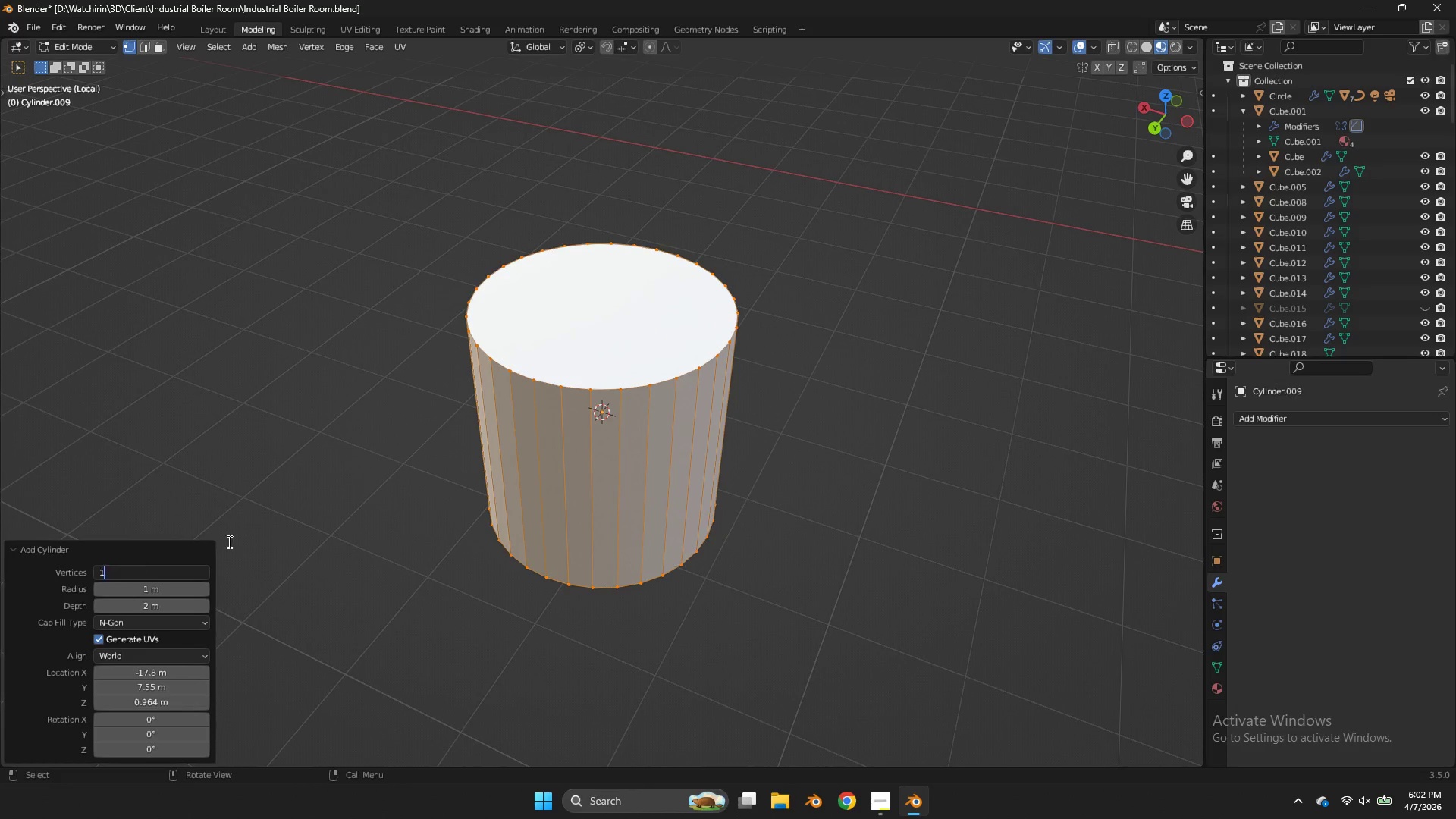 
type(12)
 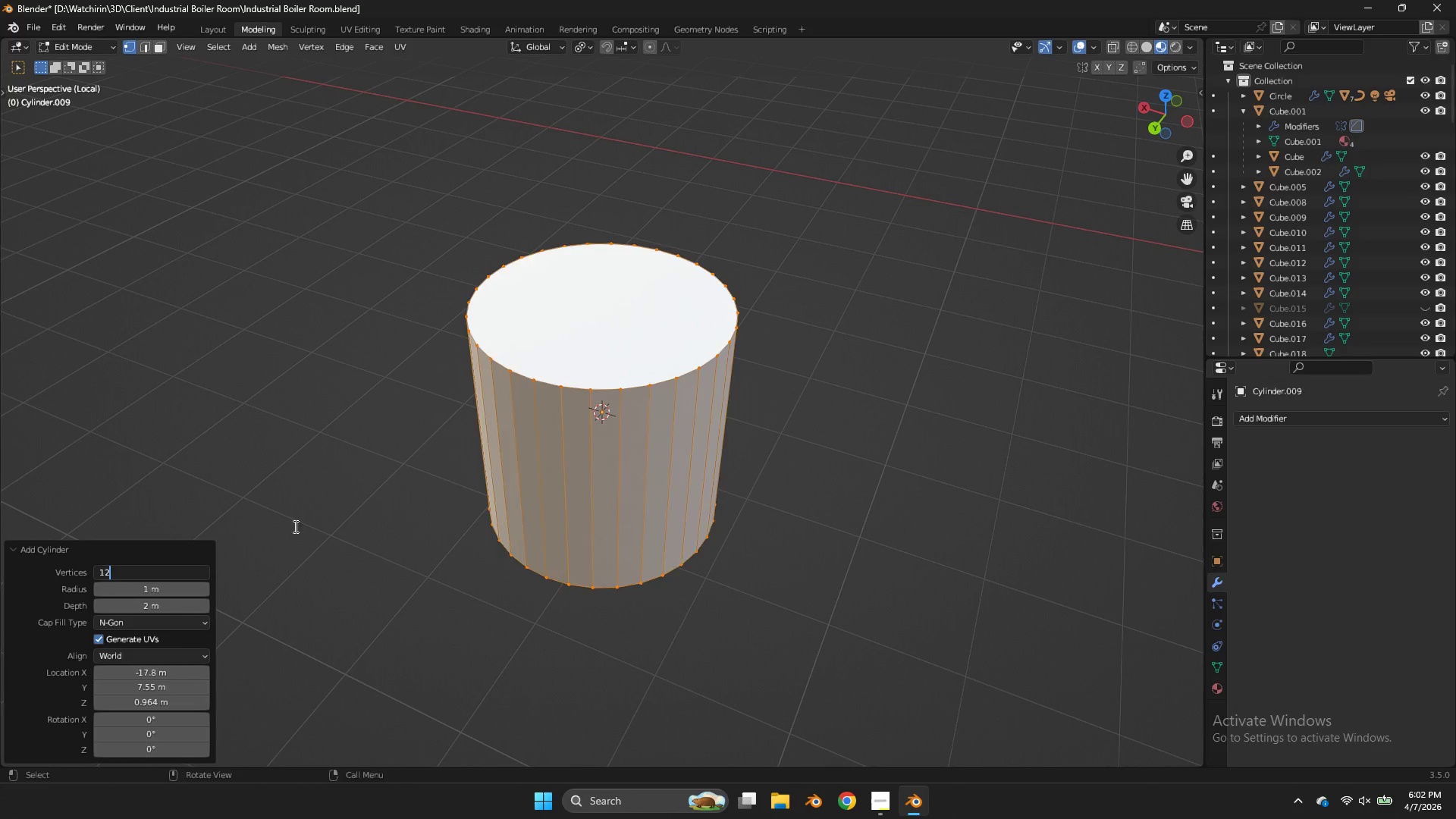 
left_click([294, 526])
 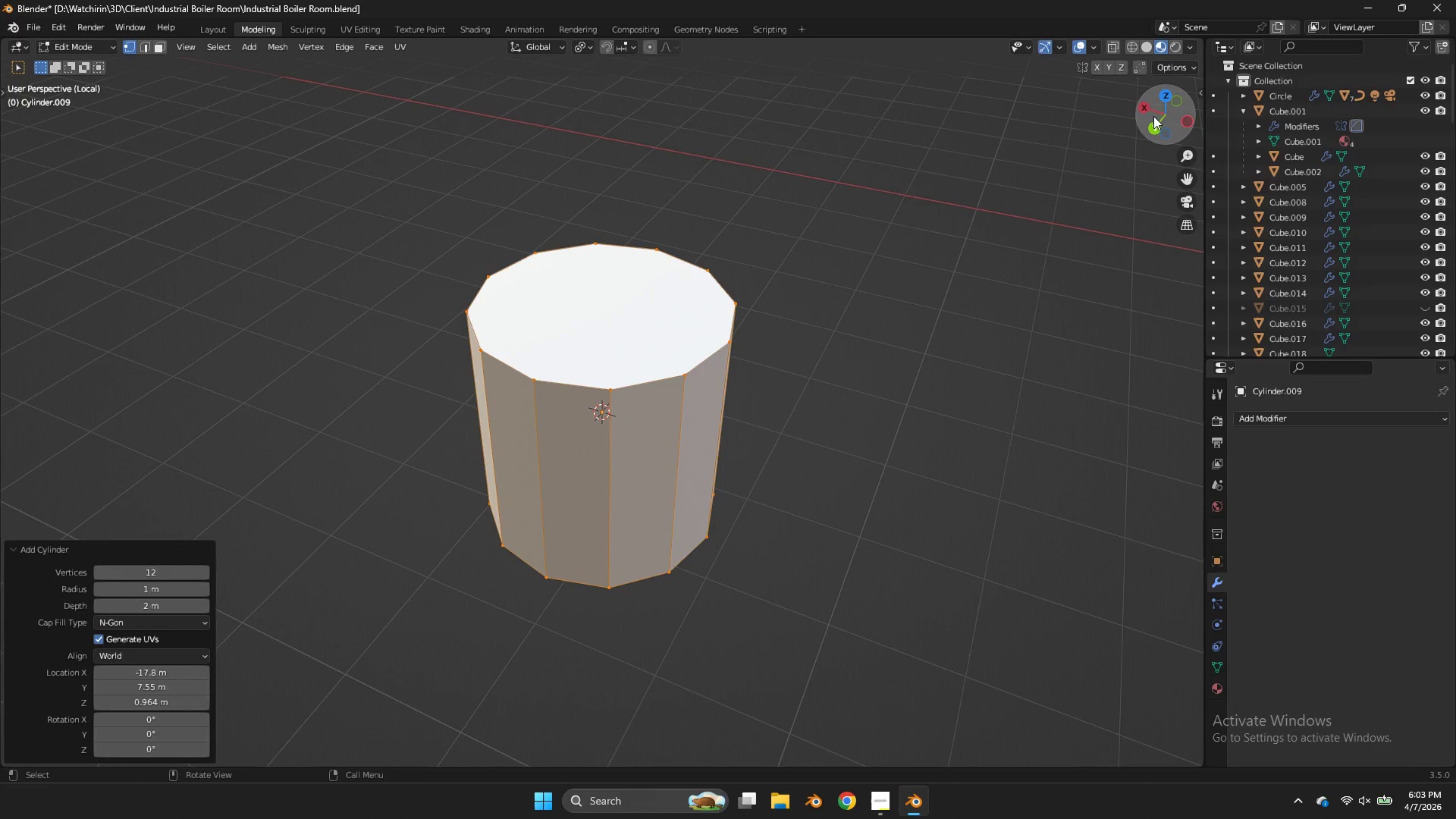 
left_click([1147, 107])
 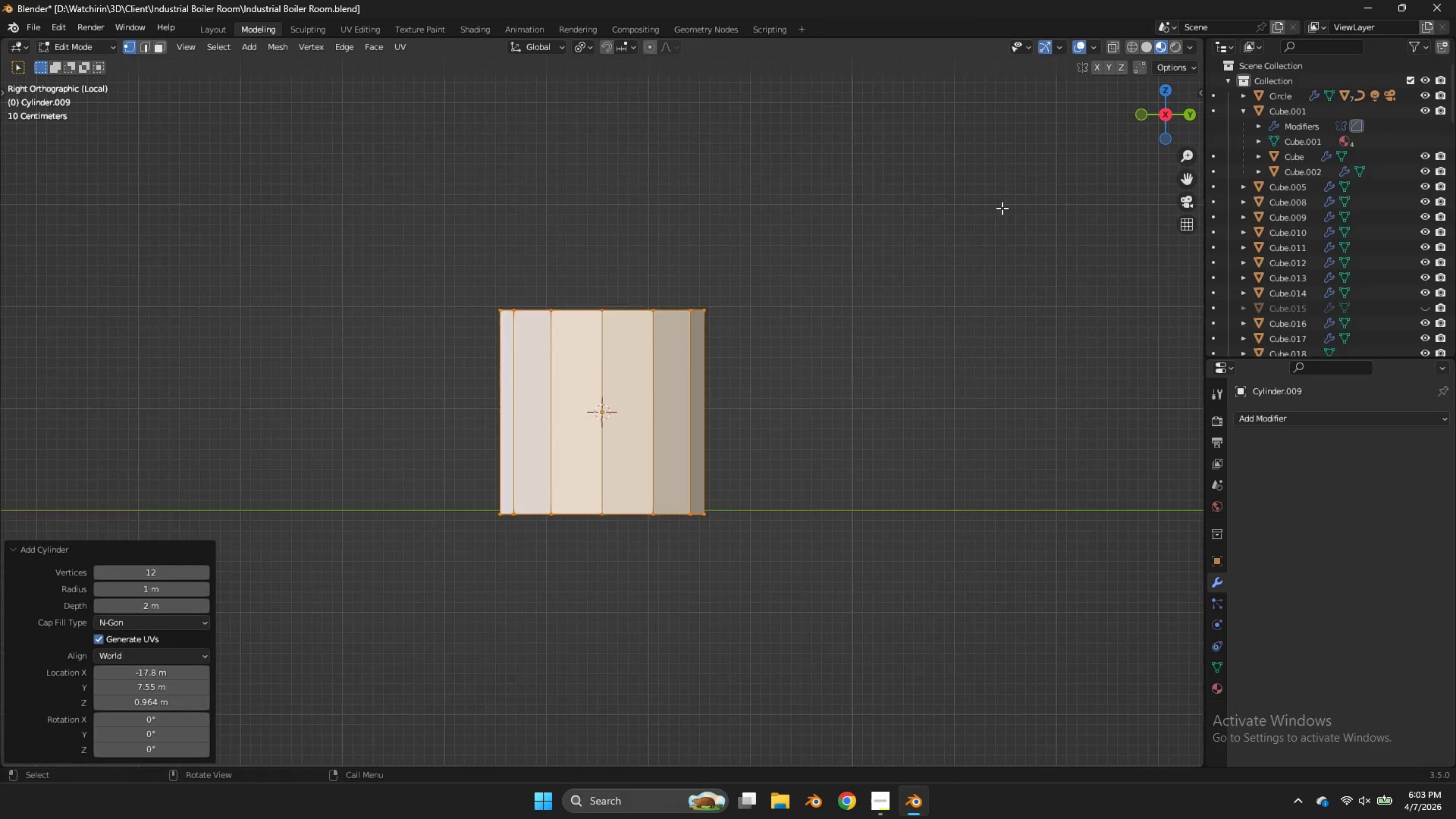 
key(S)
 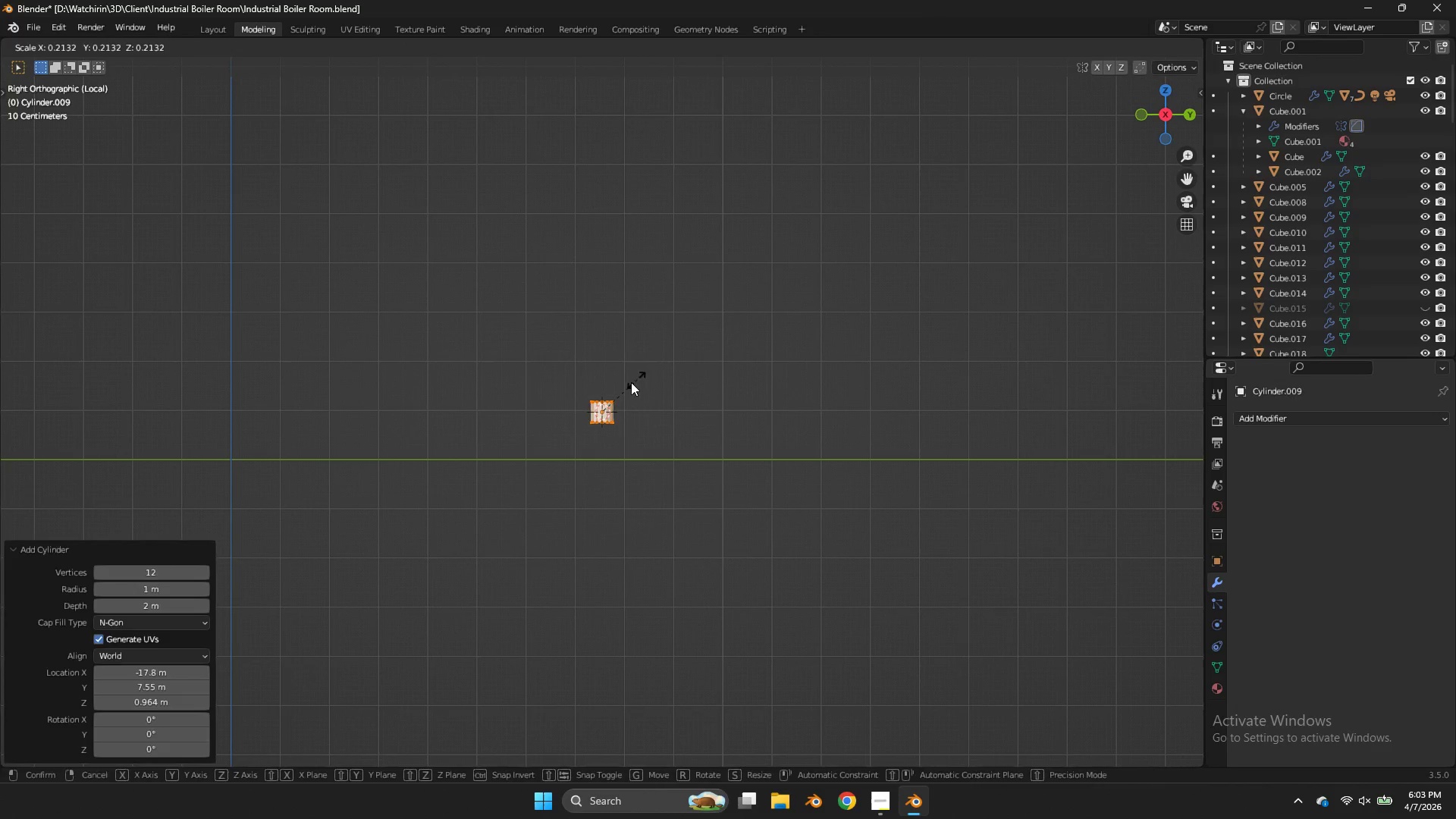 
scroll: coordinate [1000, 210], scroll_direction: down, amount: 5.0
 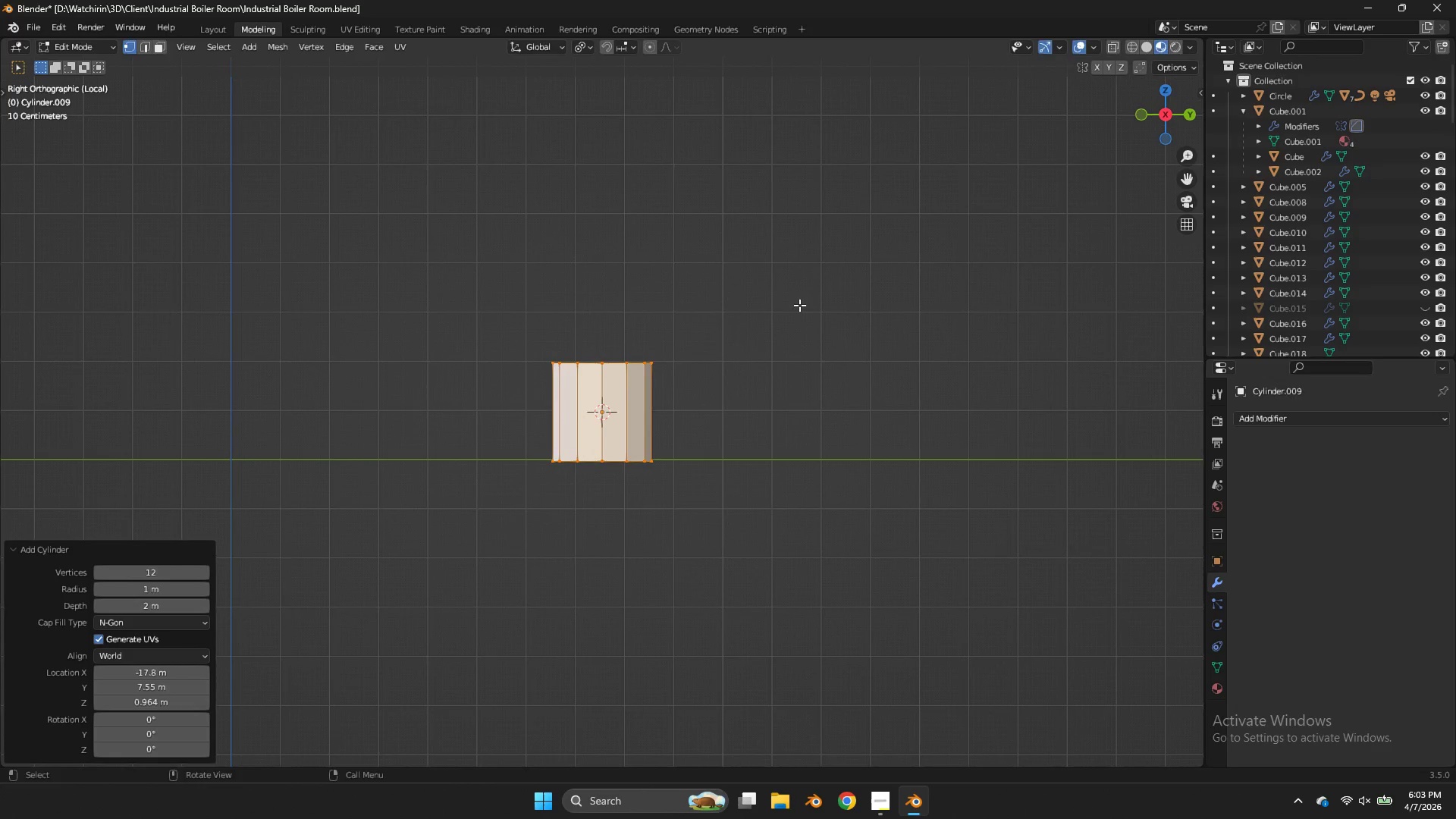 
left_click([623, 388])
 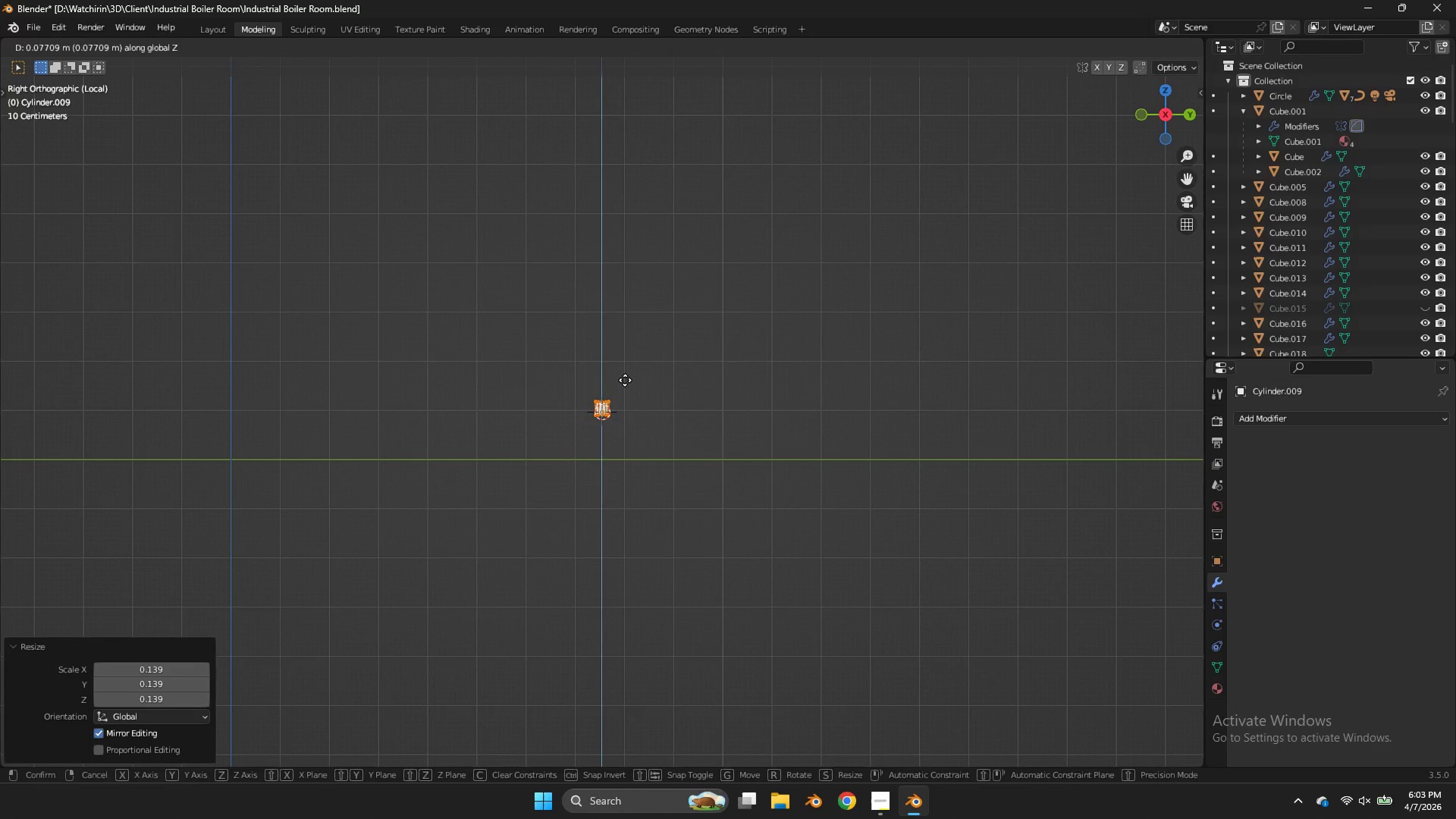 
type(gzzgze)
 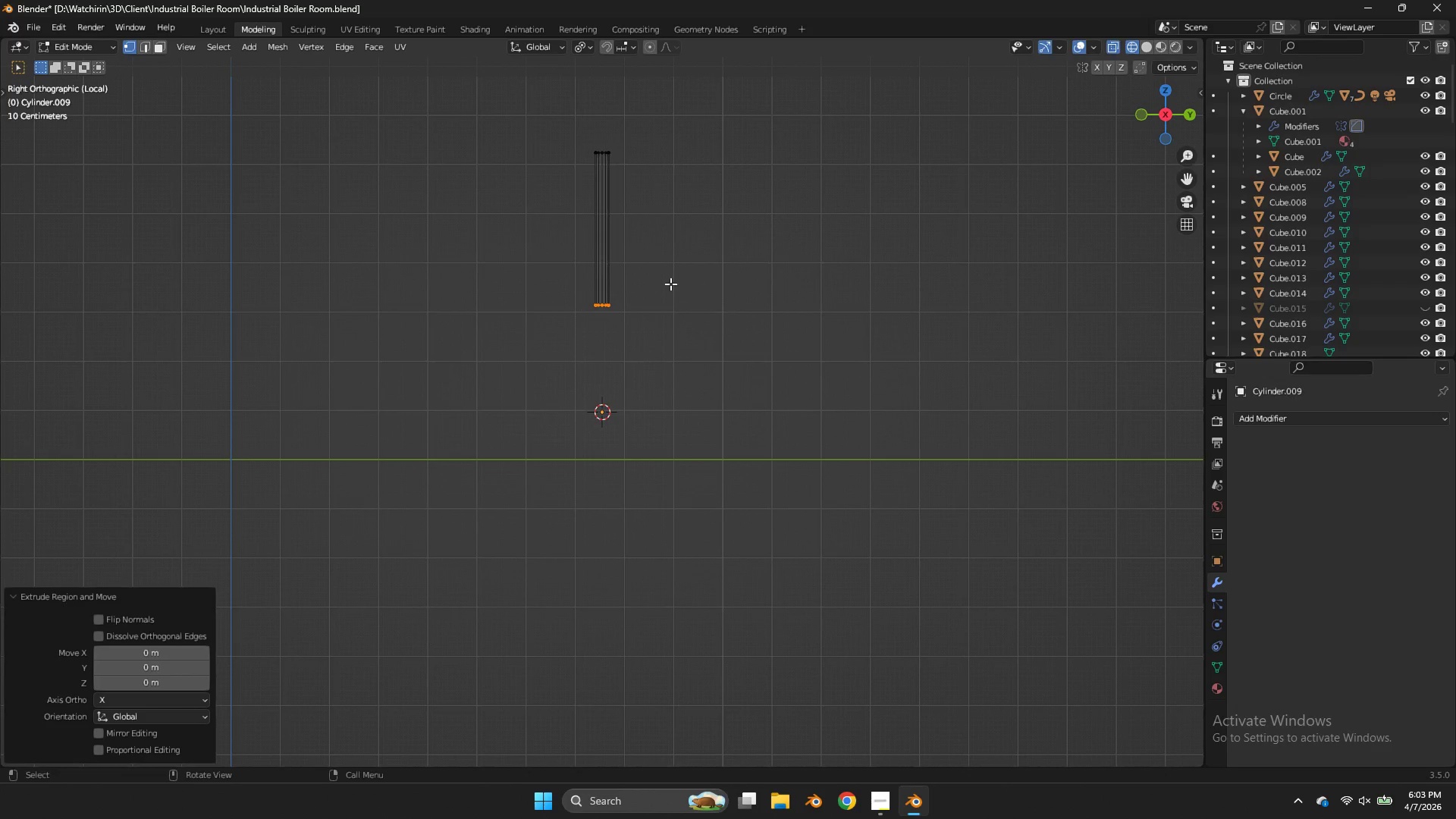 
left_click_drag(start_coordinate=[637, 162], to_coordinate=[510, 209])
 